 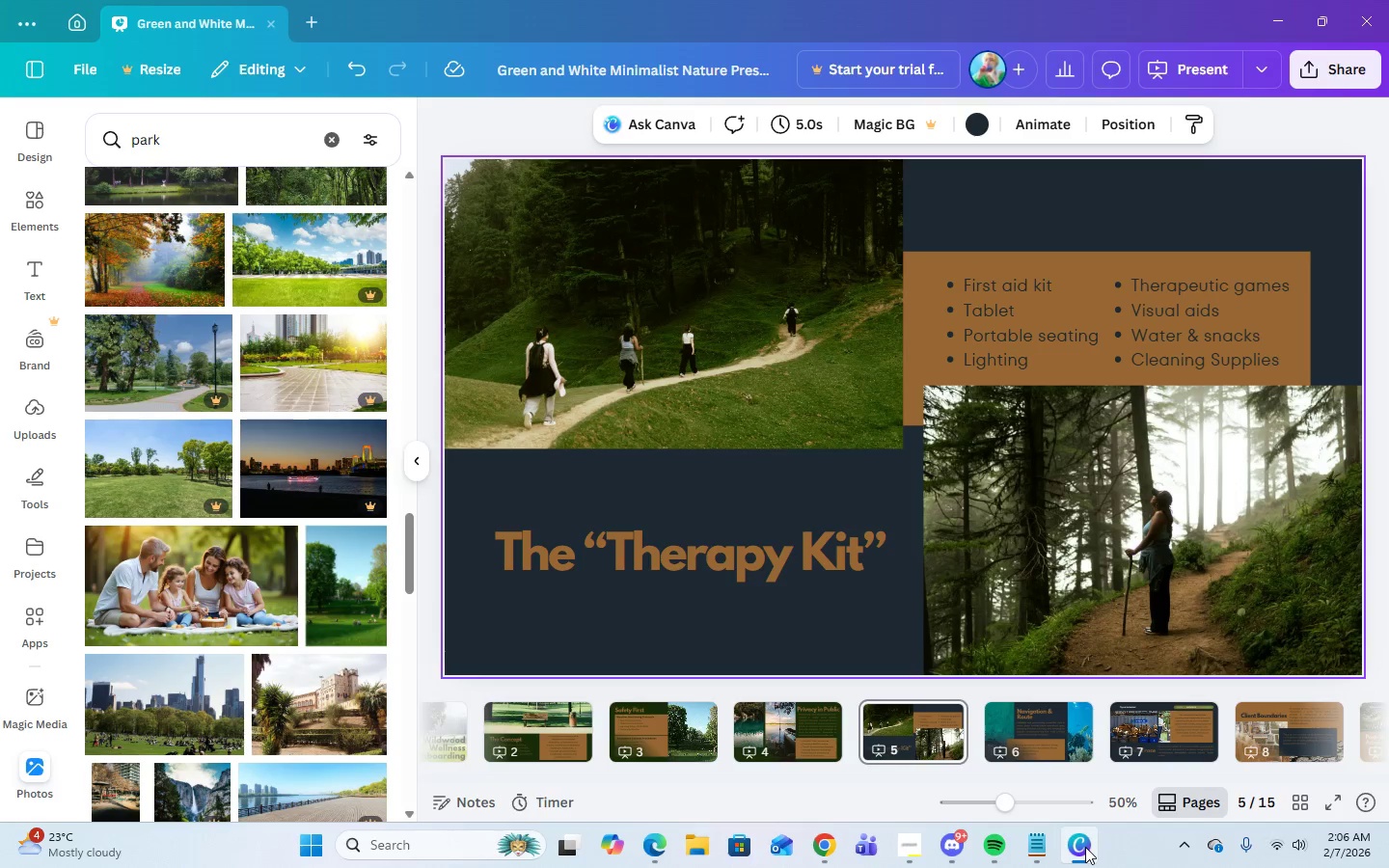 
left_click([1021, 720])
 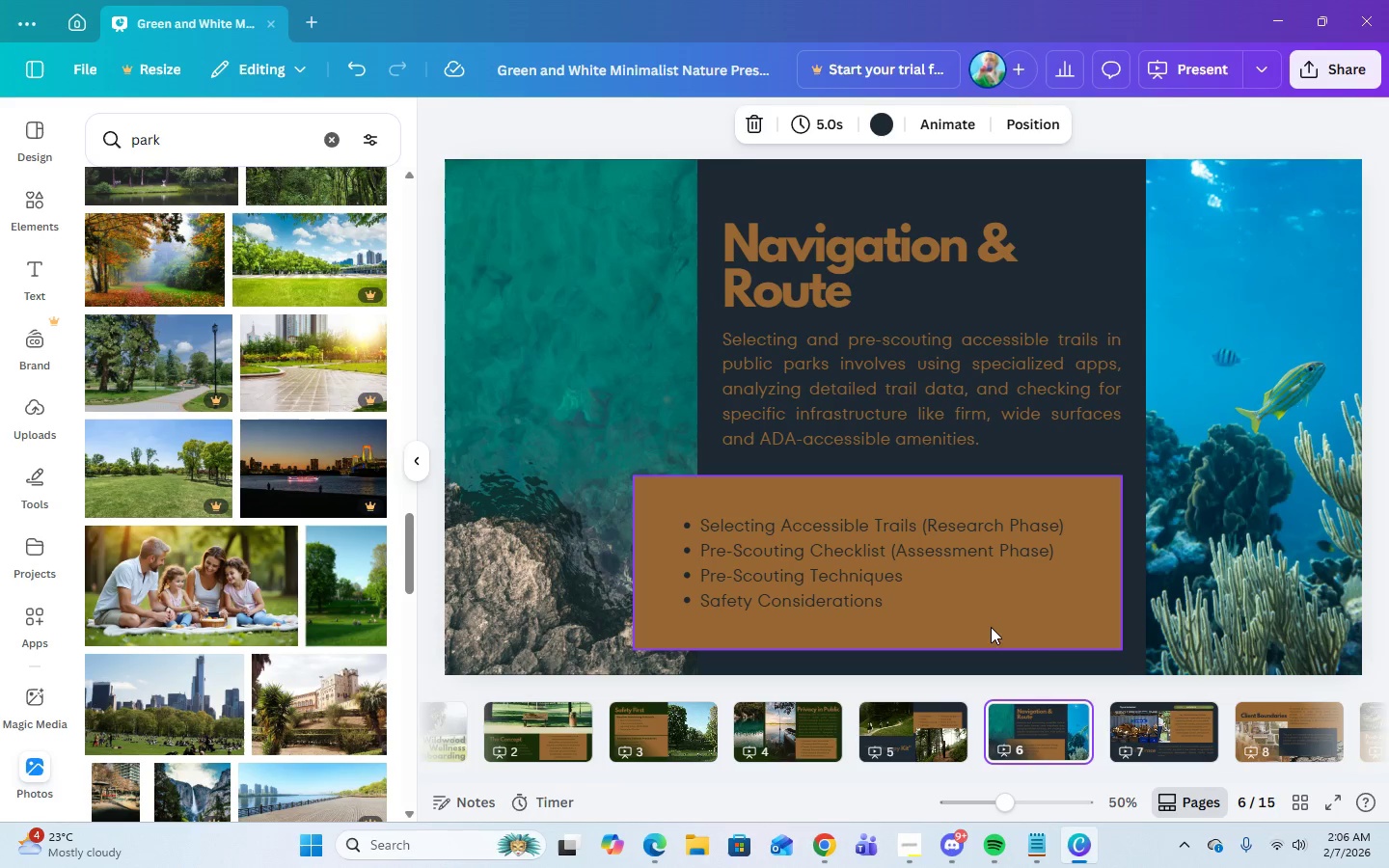 
left_click([991, 627])
 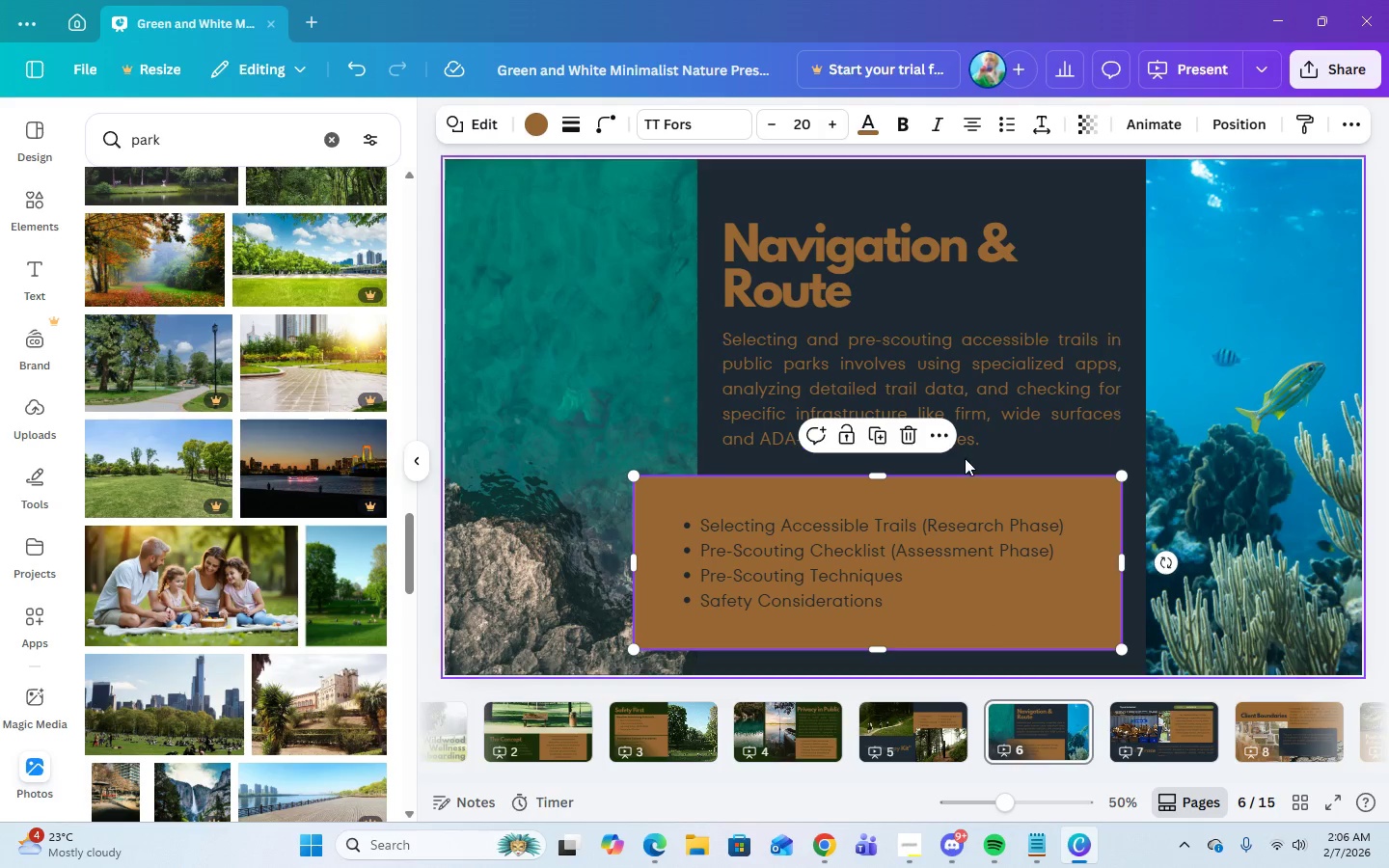 
left_click([938, 435])
 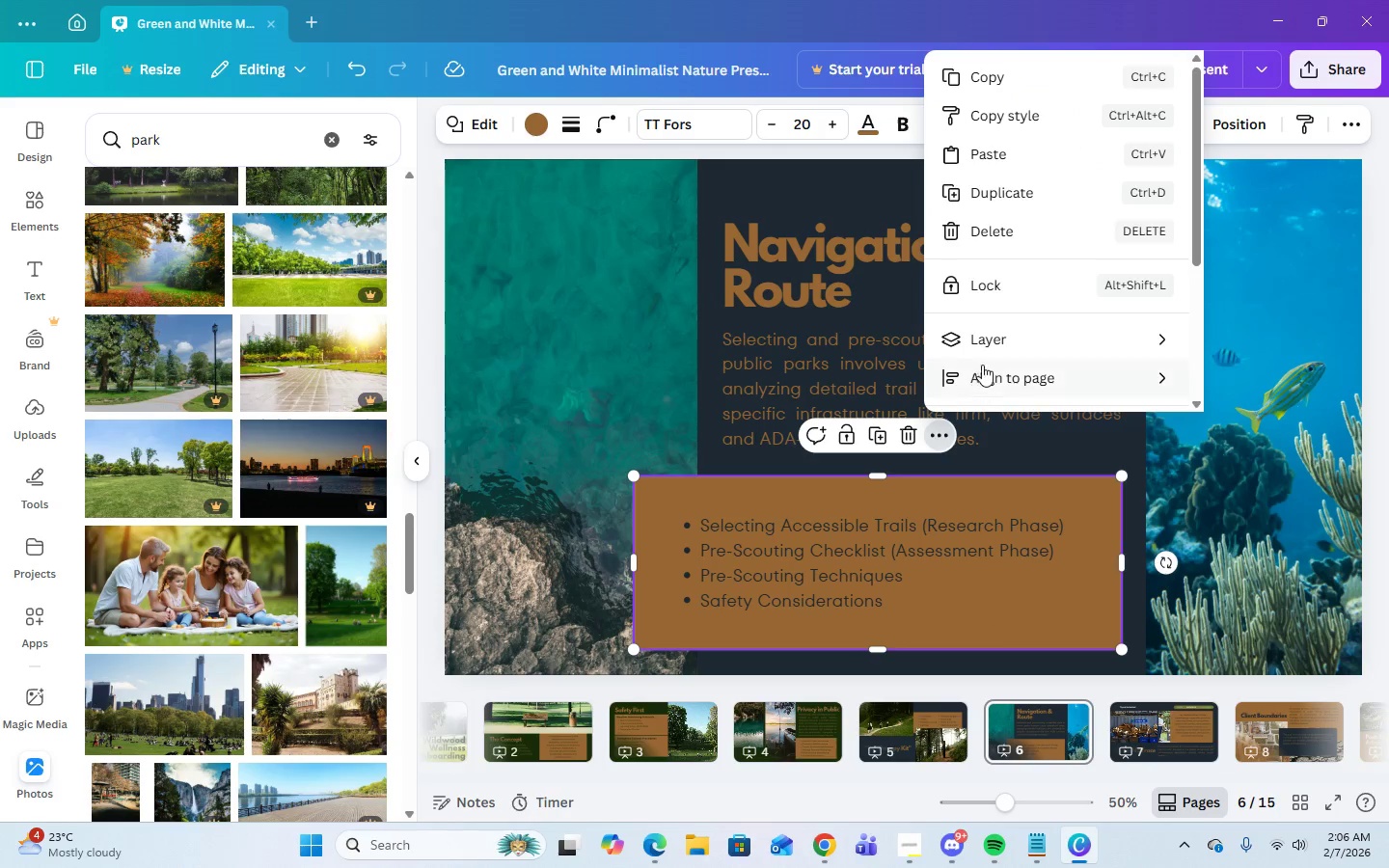 
mouse_move([970, 351])
 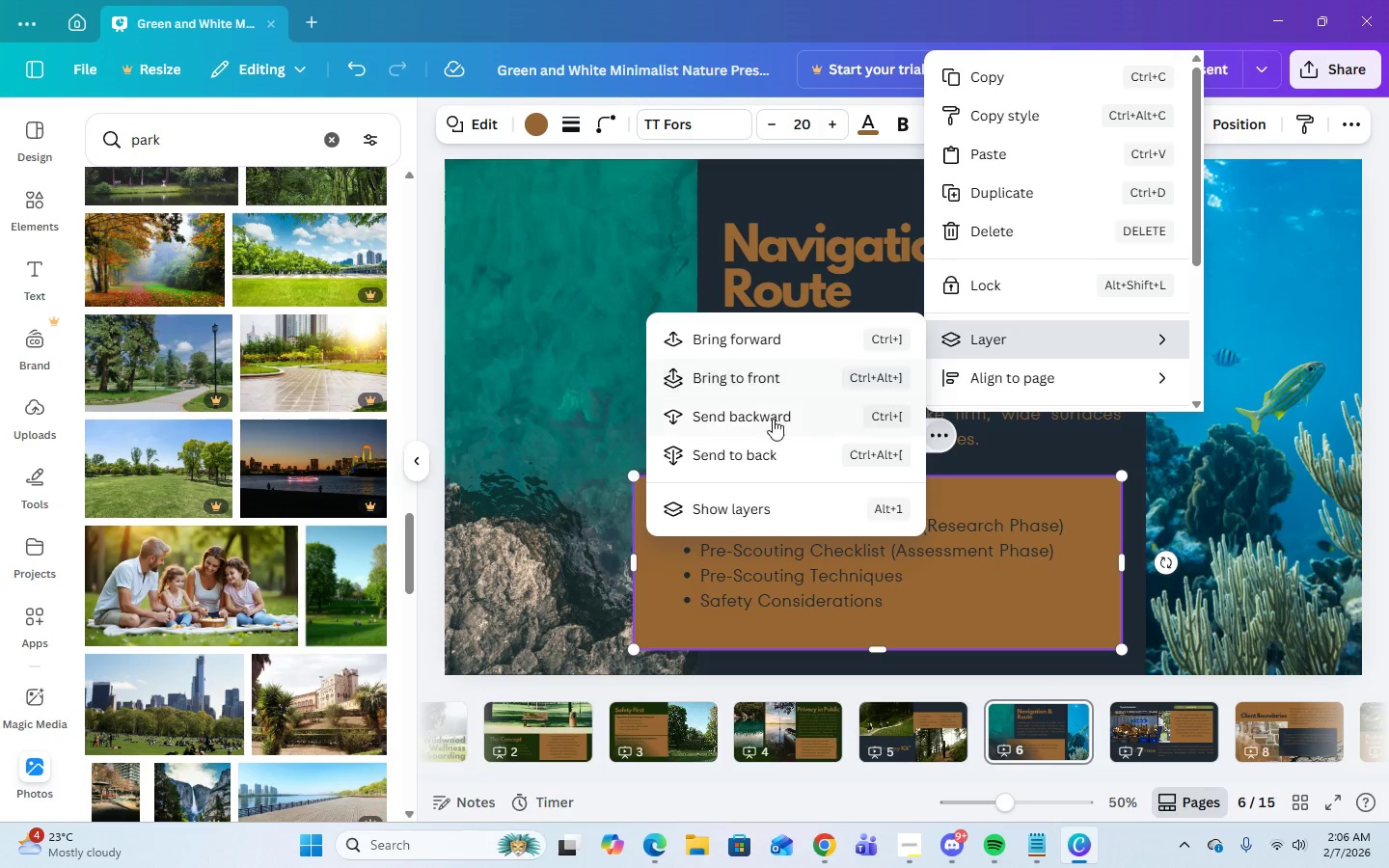 
left_click([762, 420])
 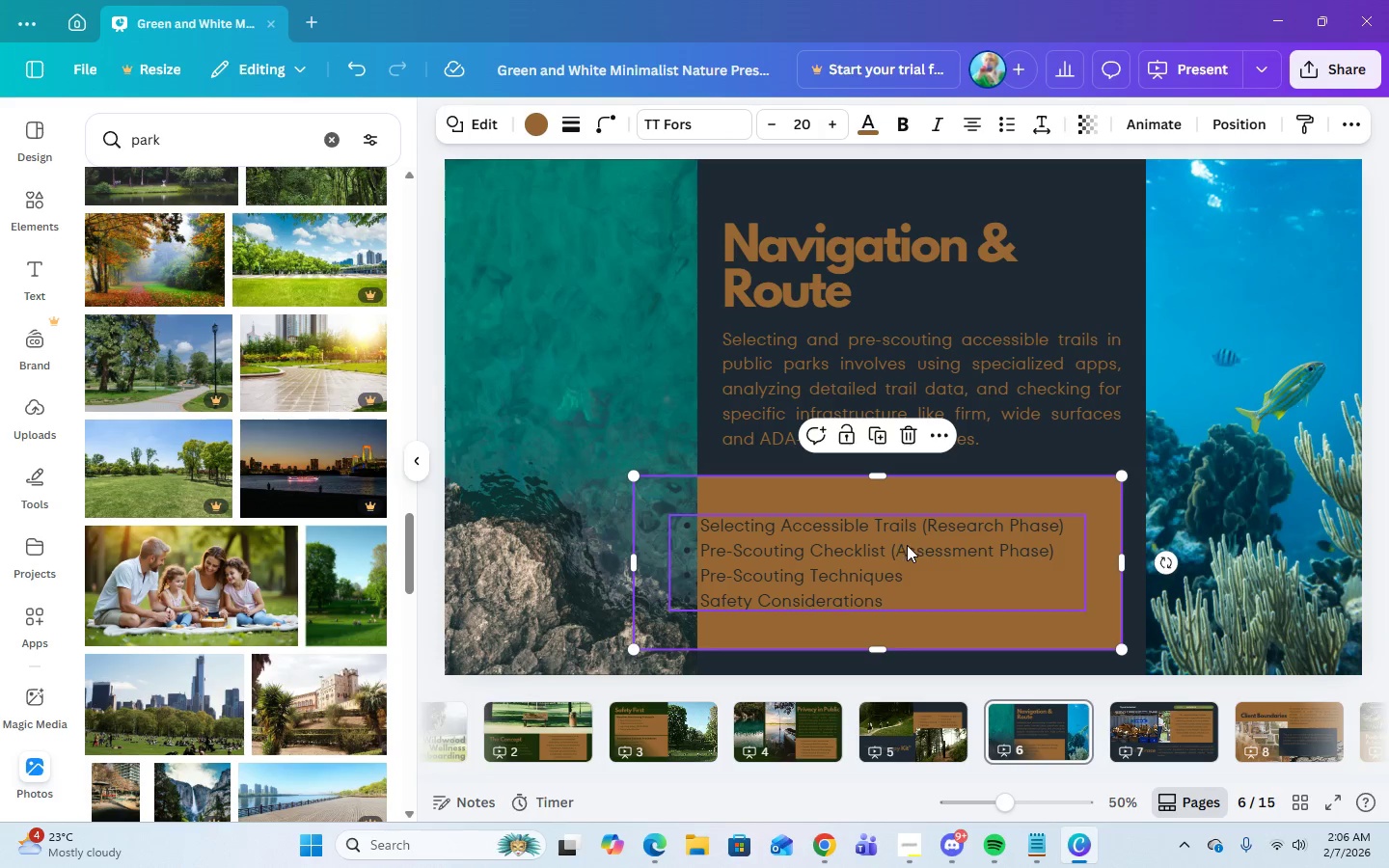 
left_click_drag(start_coordinate=[909, 549], to_coordinate=[931, 550])
 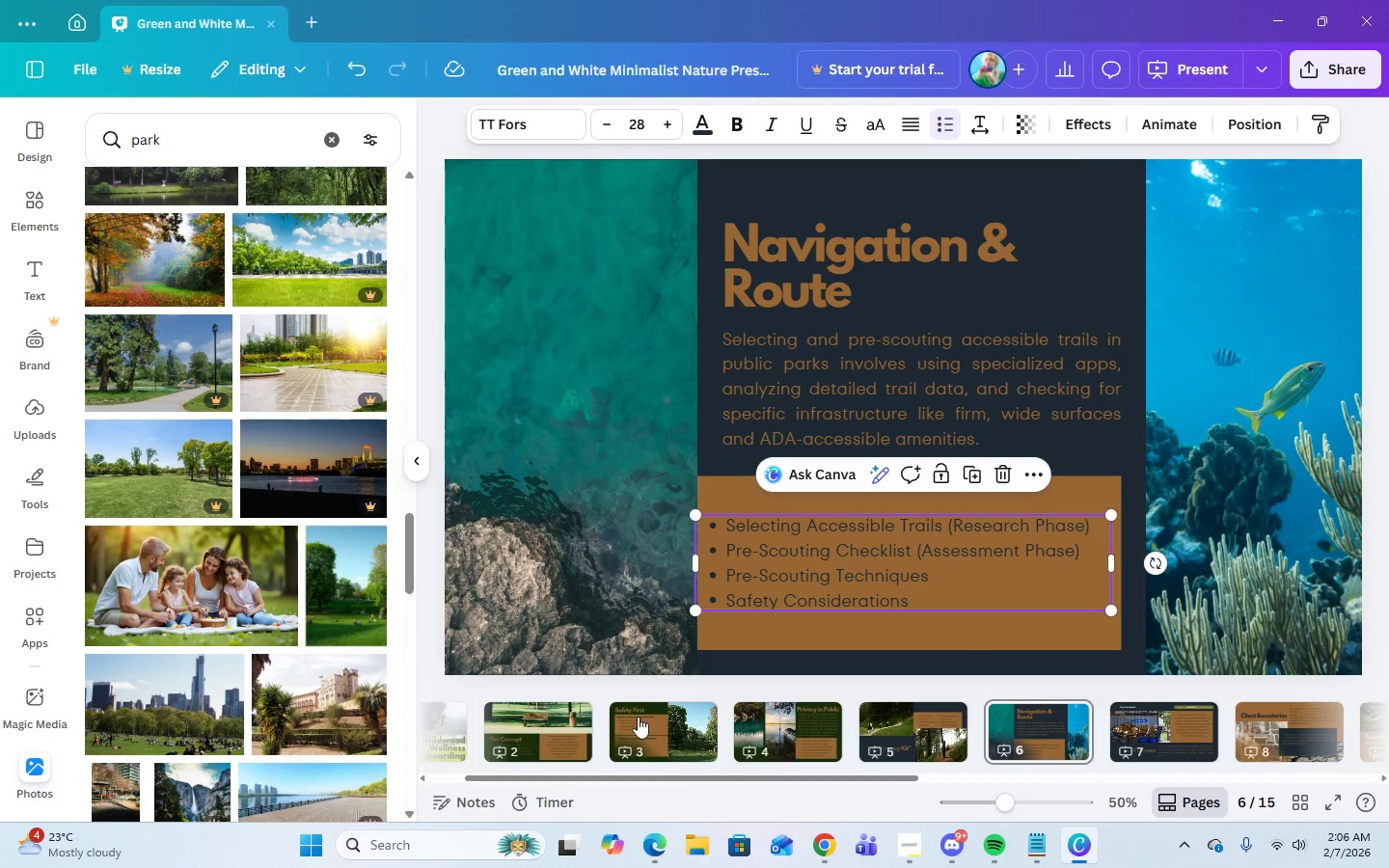 
left_click([702, 719])
 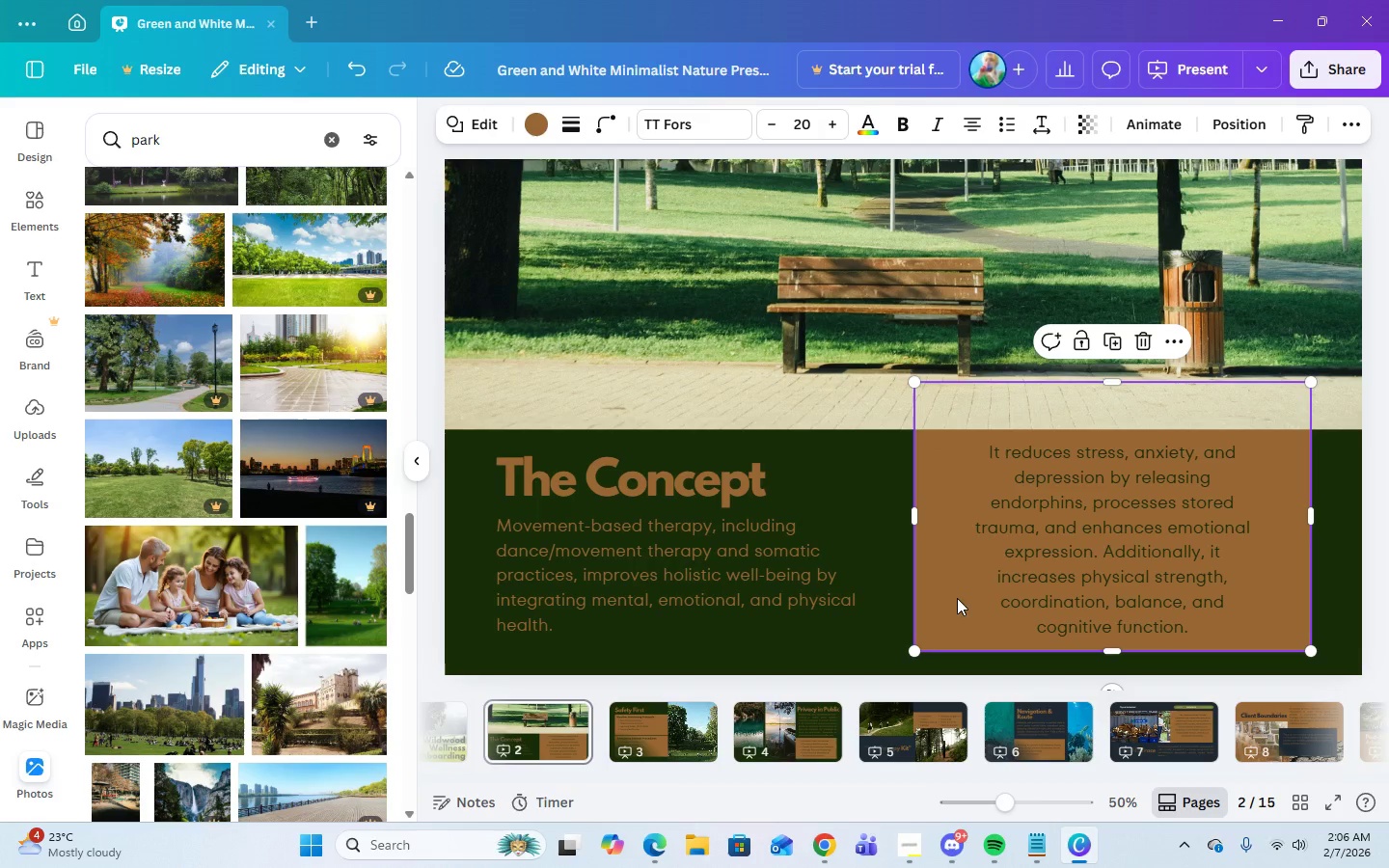 
left_click([1176, 340])
 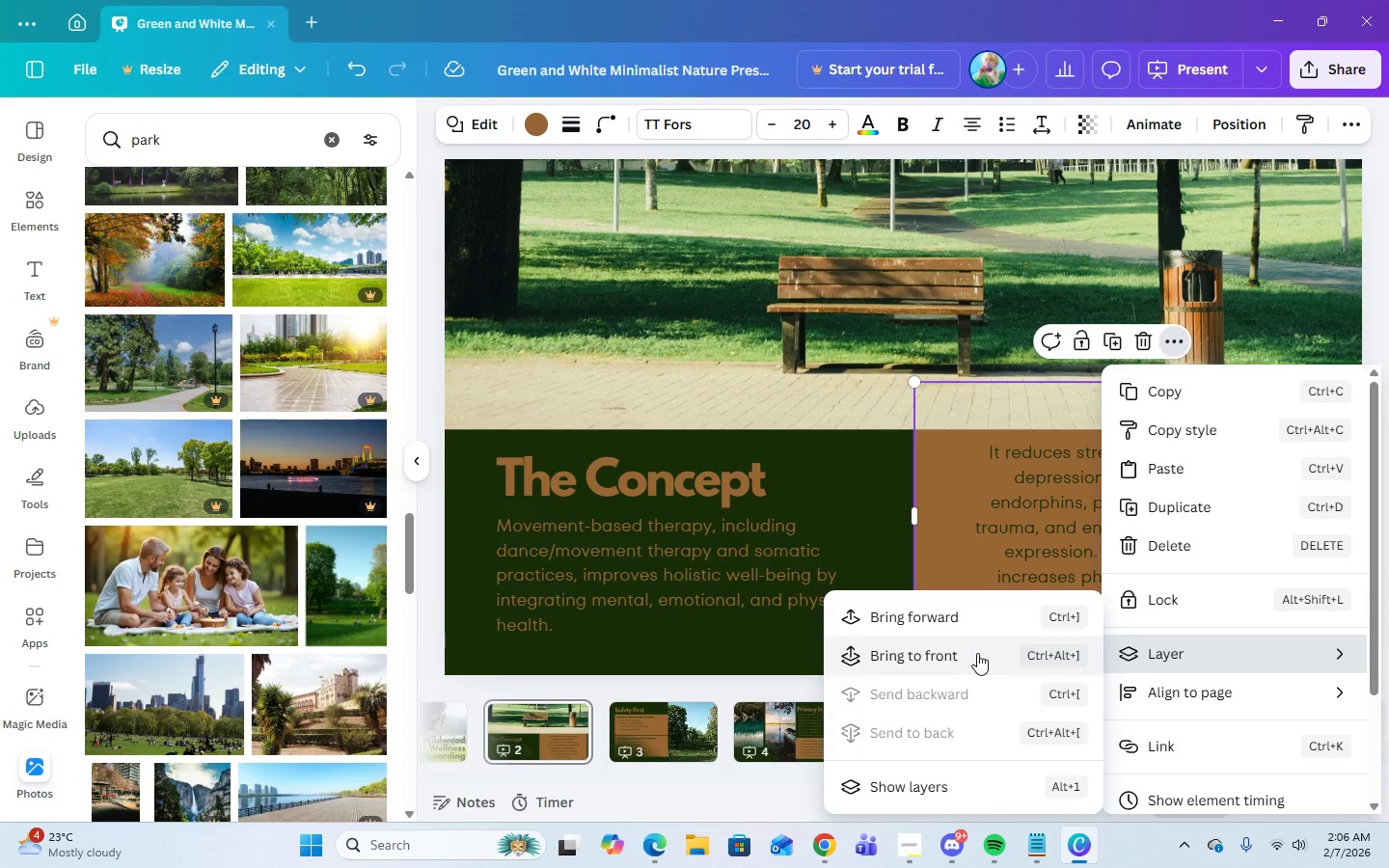 
left_click([969, 613])
 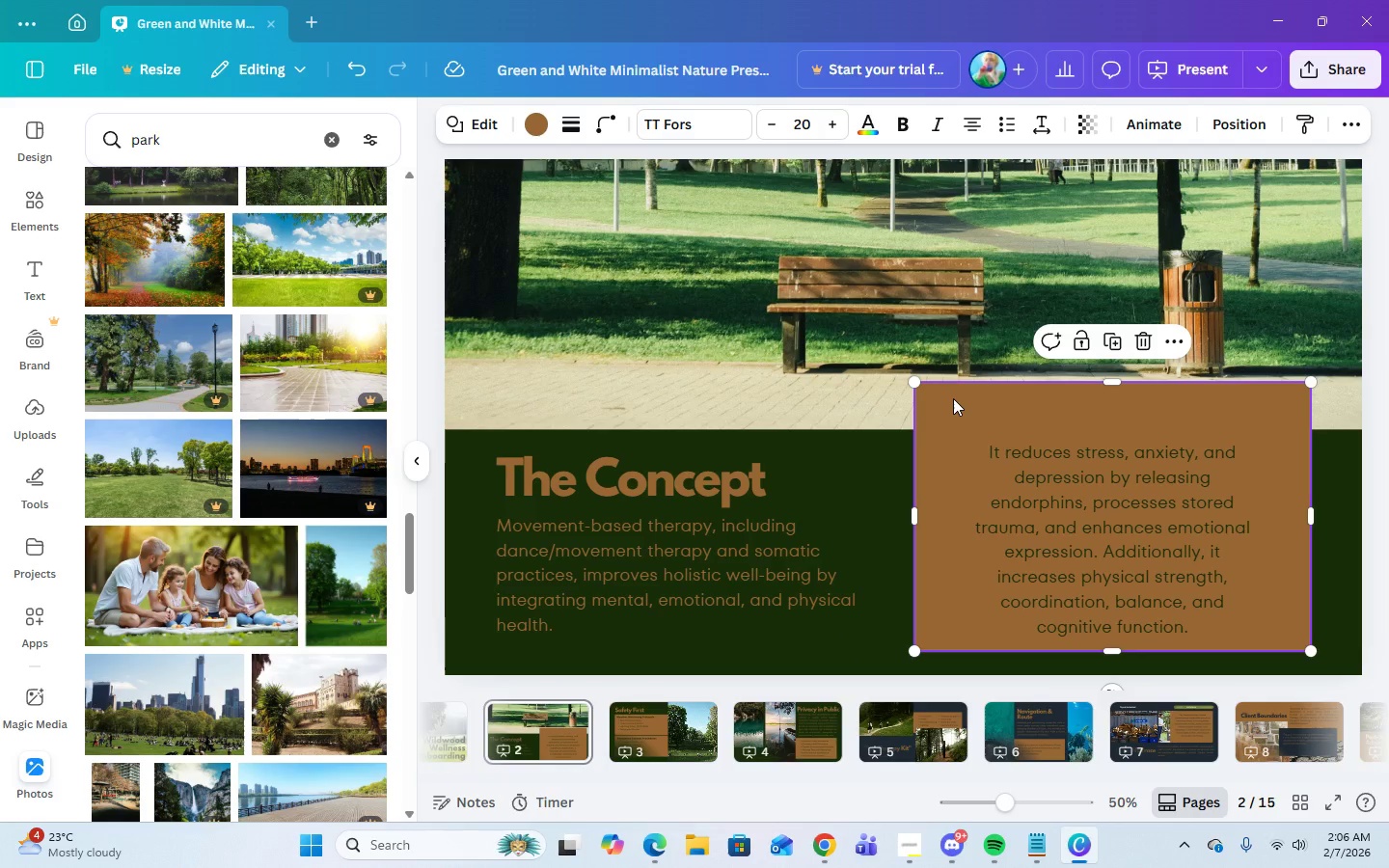 
left_click([1173, 346])
 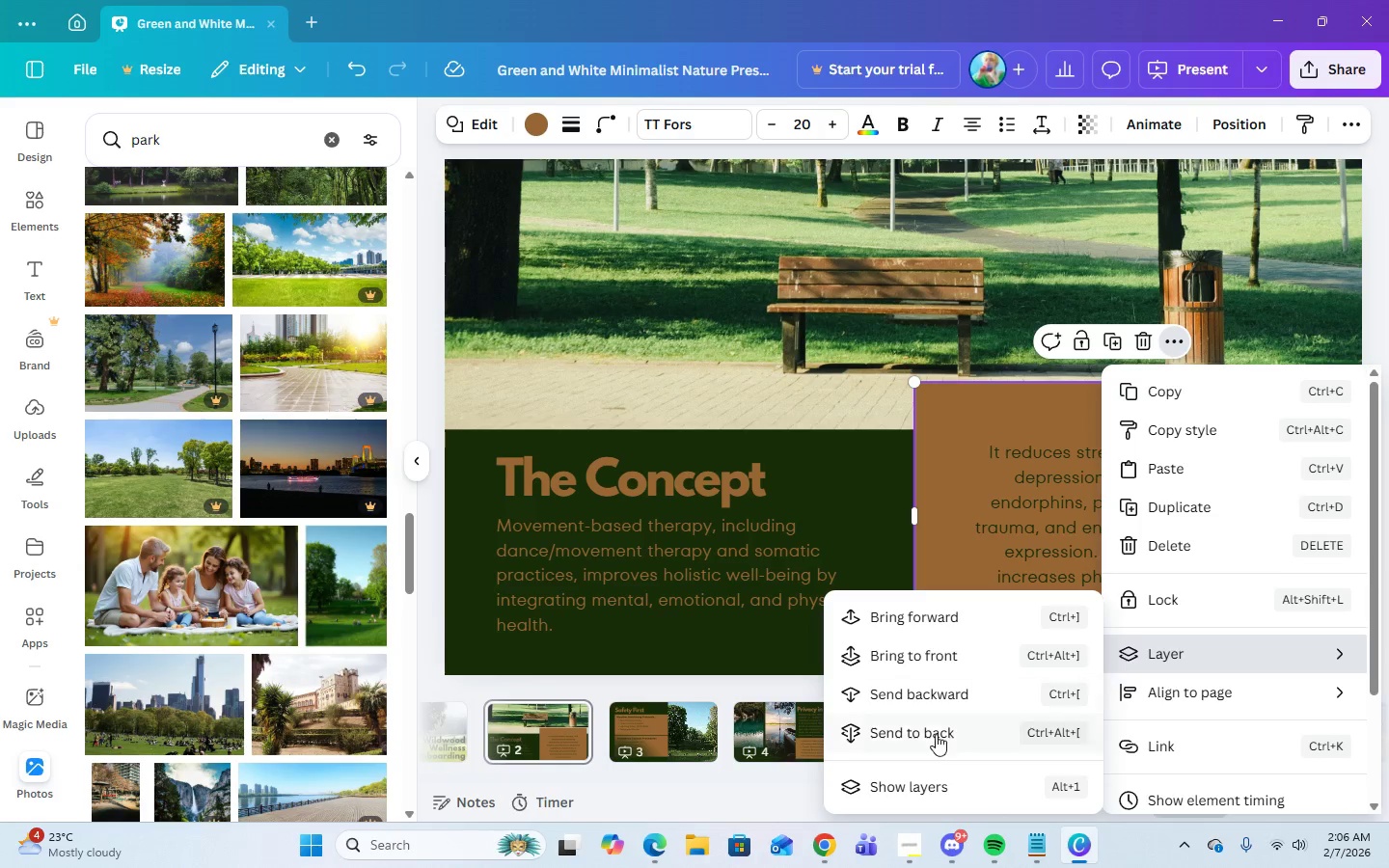 
left_click([927, 693])
 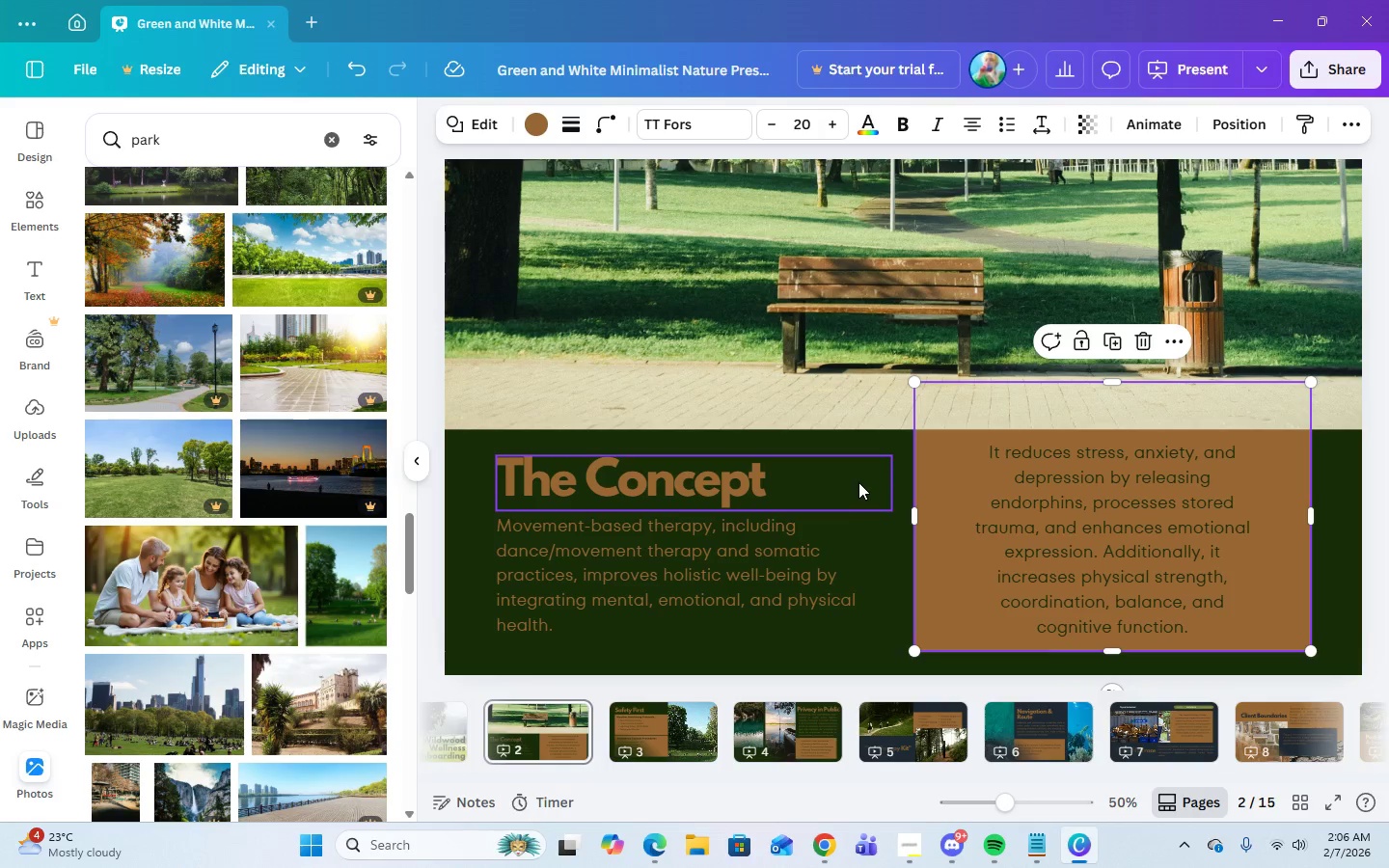 
left_click([859, 479])
 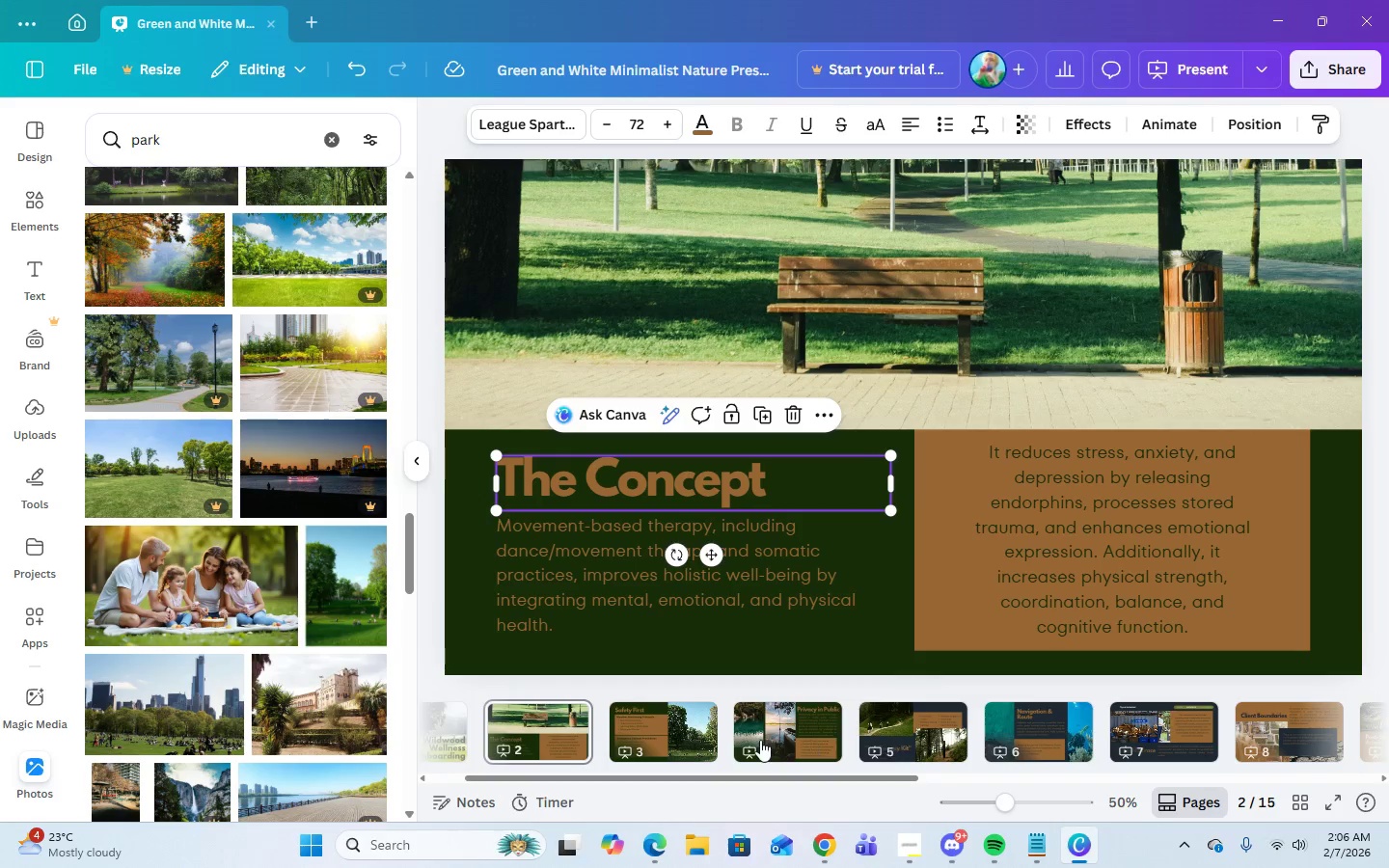 
left_click([798, 741])
 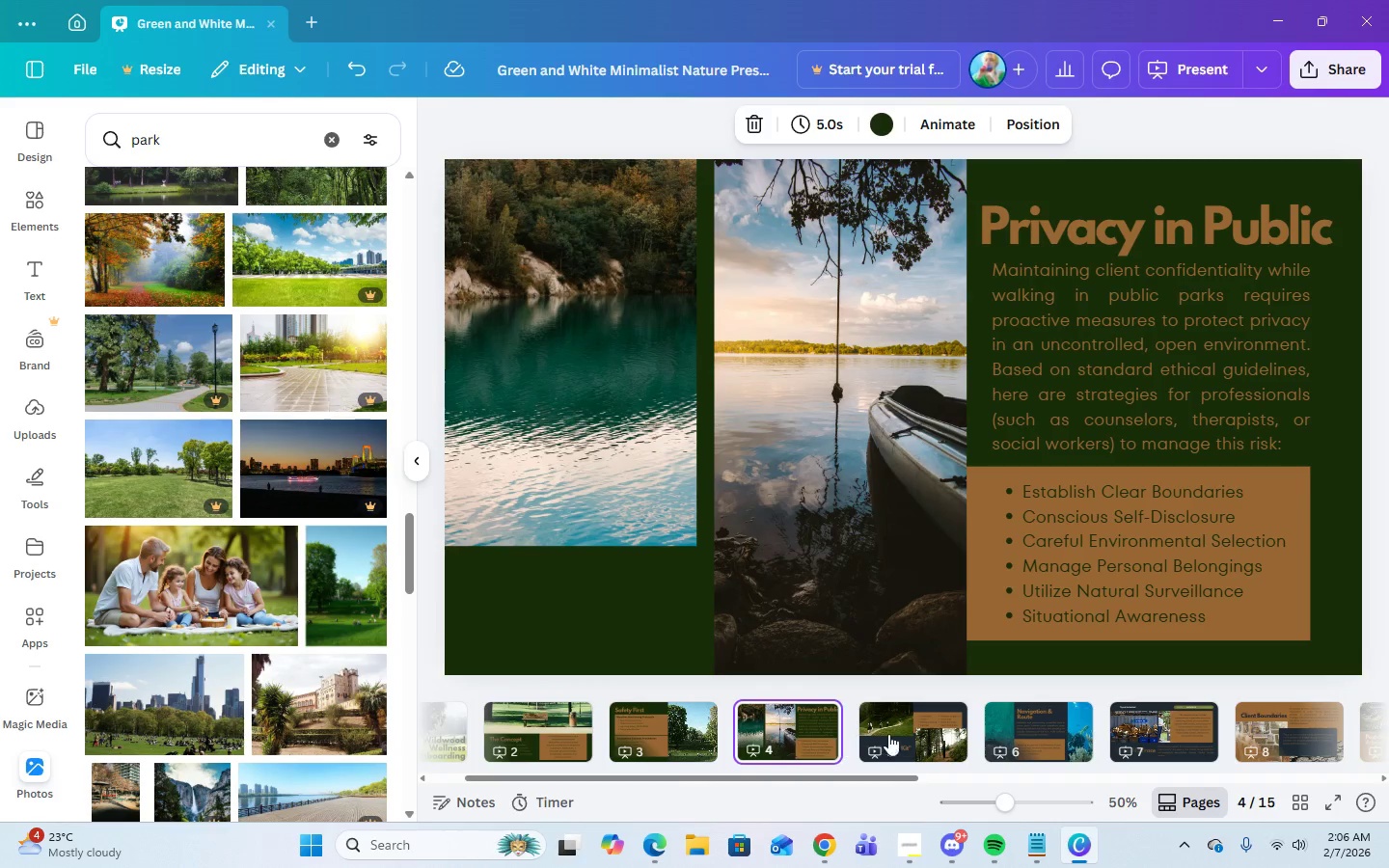 
left_click([927, 732])
 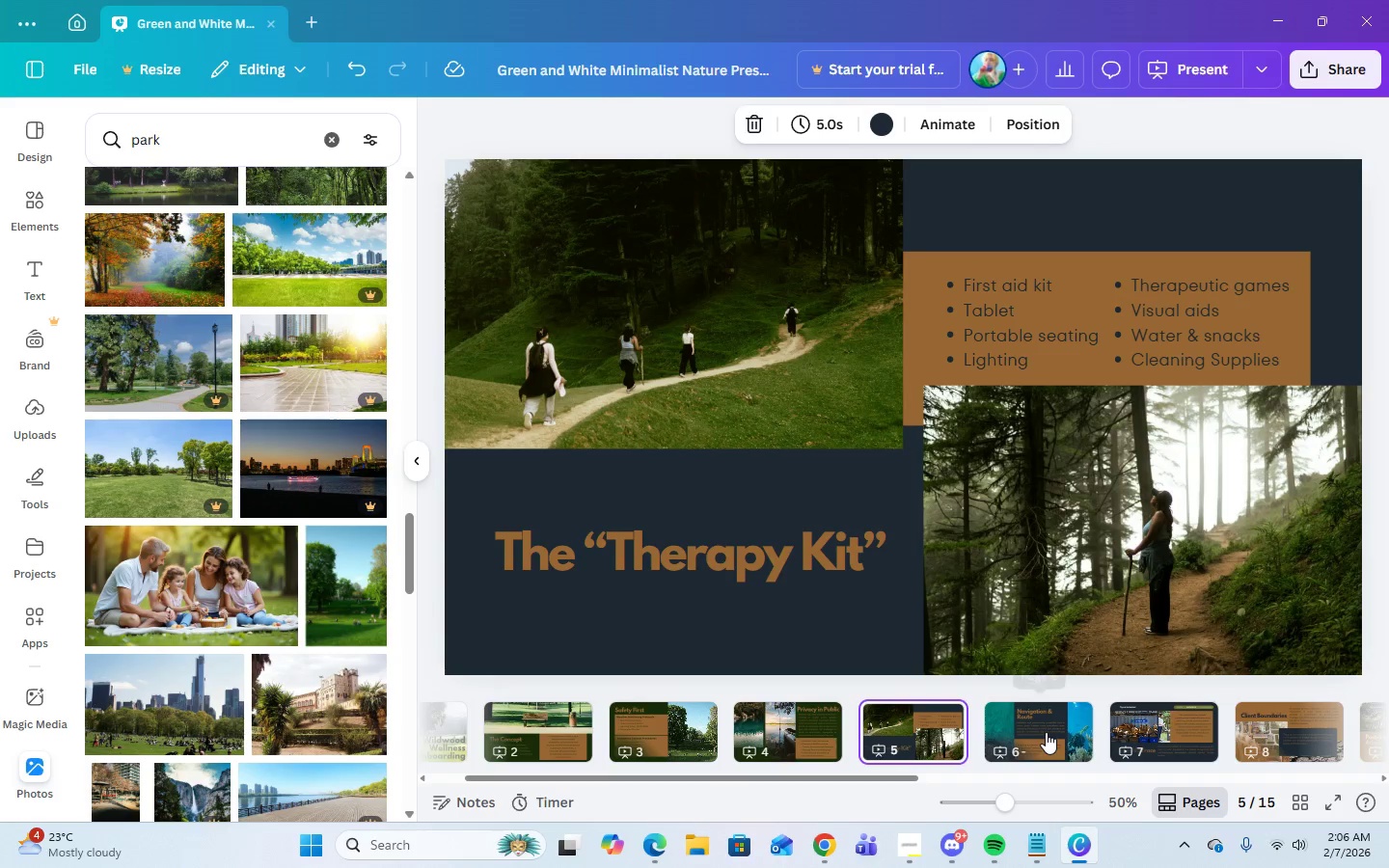 
left_click([1046, 732])
 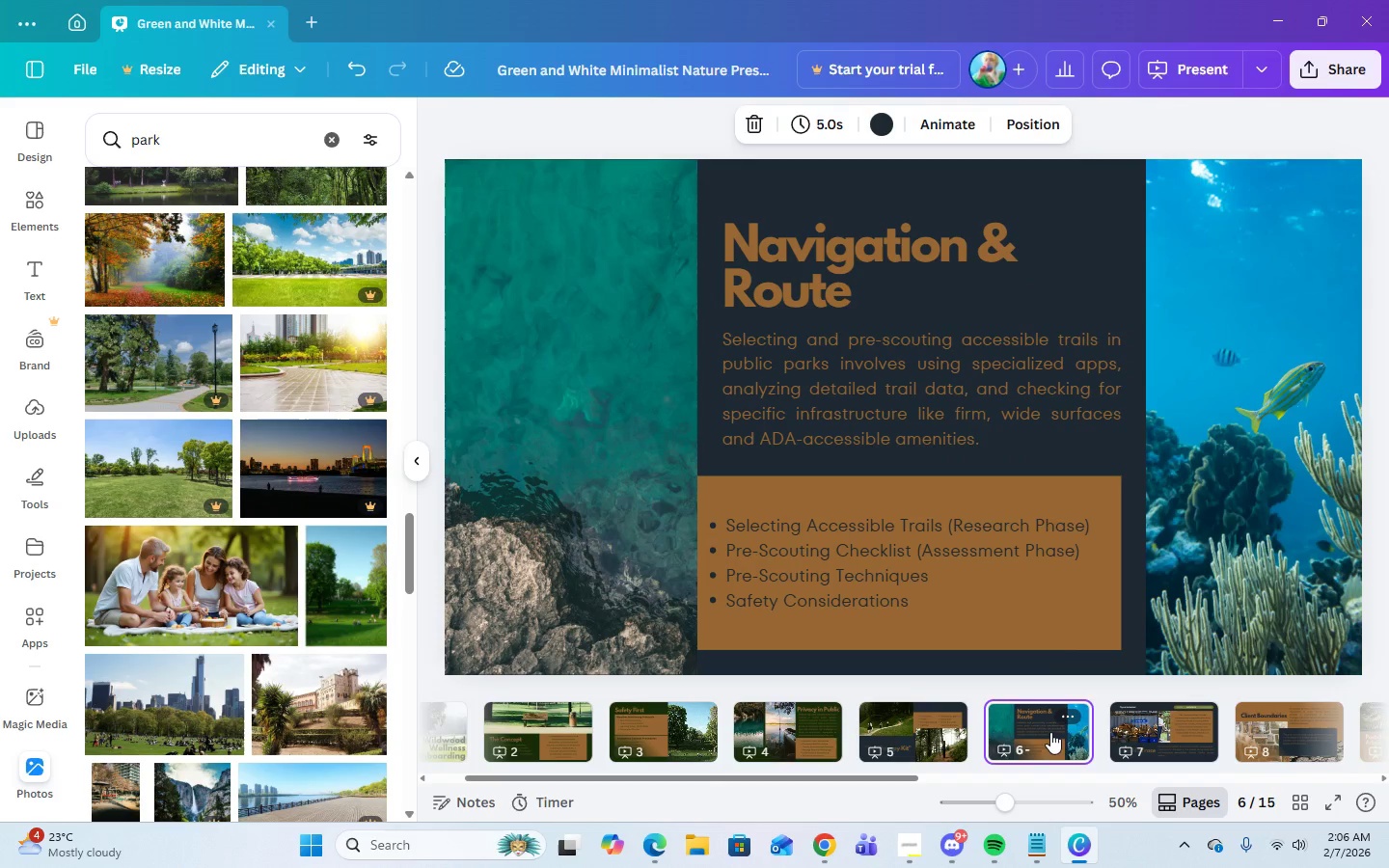 
left_click([1151, 725])
 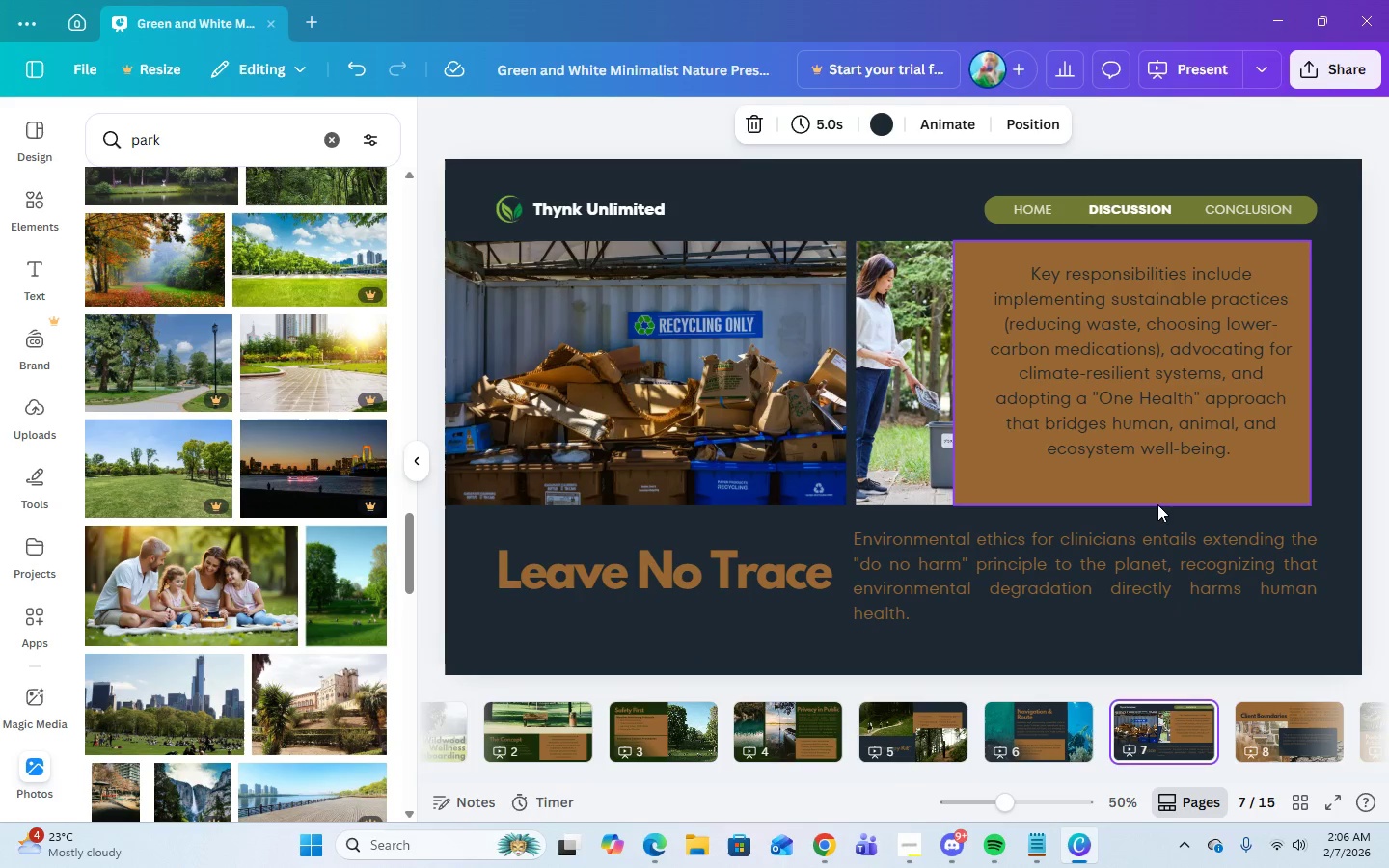 
left_click([1157, 500])
 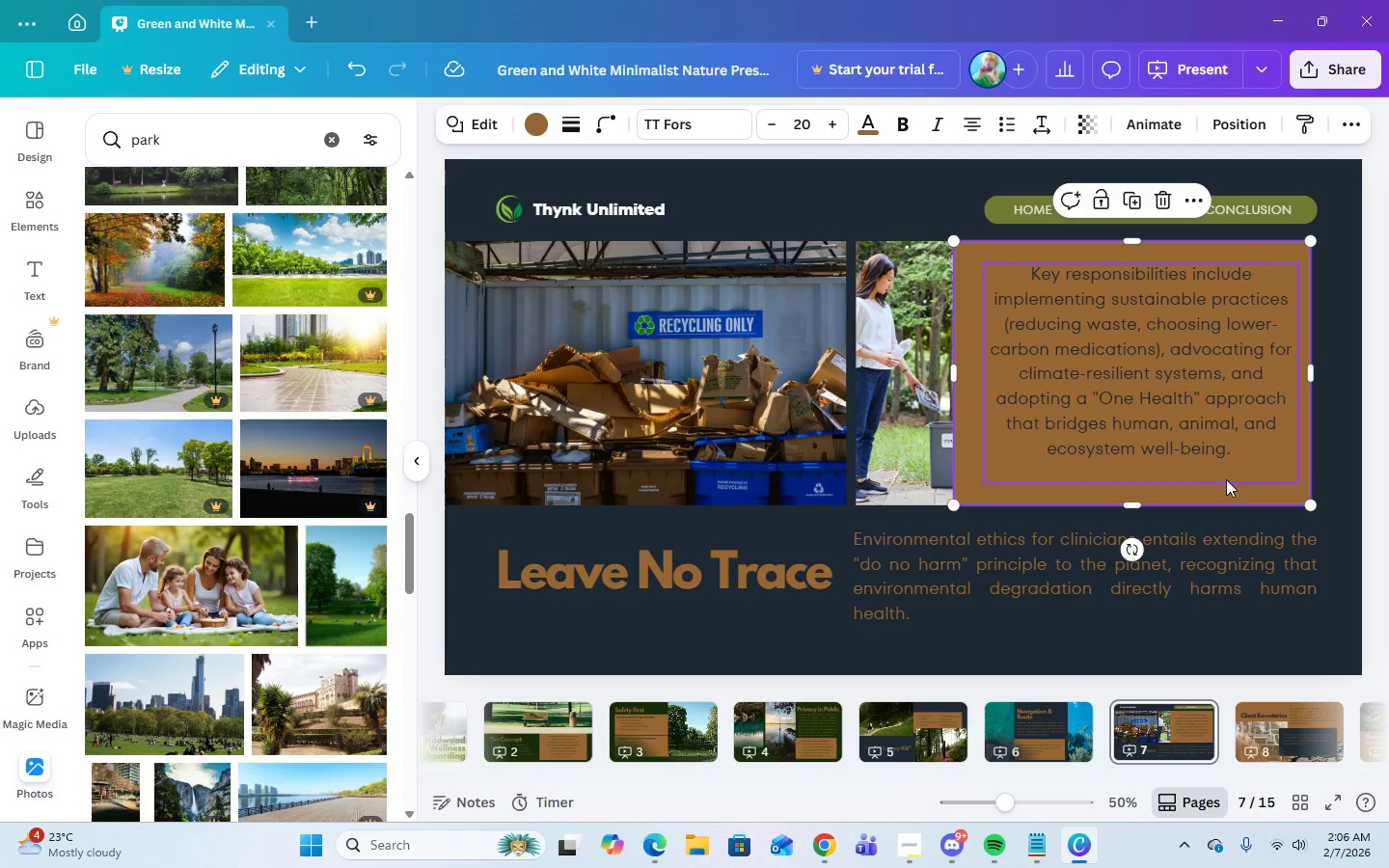 
left_click([1229, 478])
 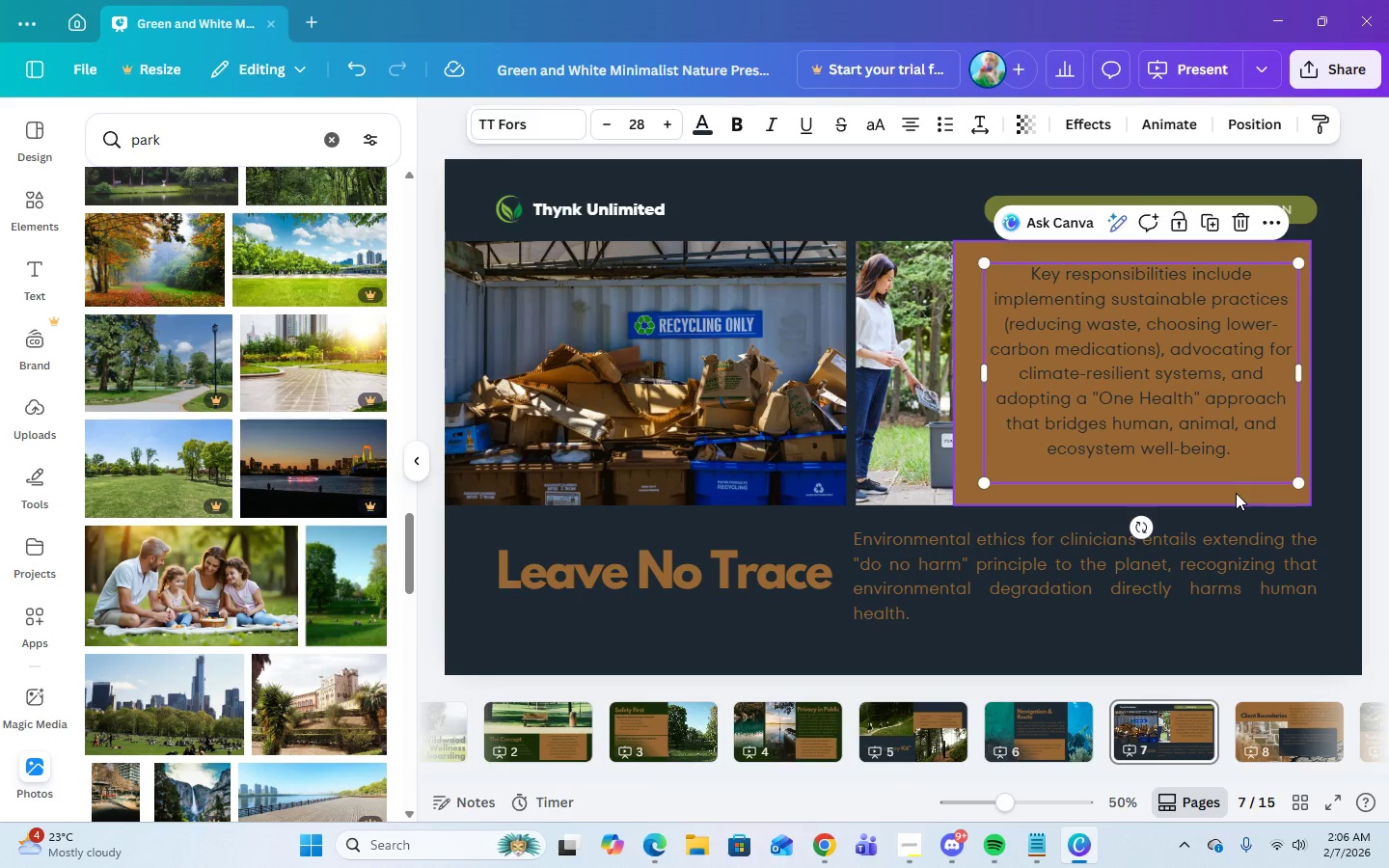 
left_click([1236, 493])
 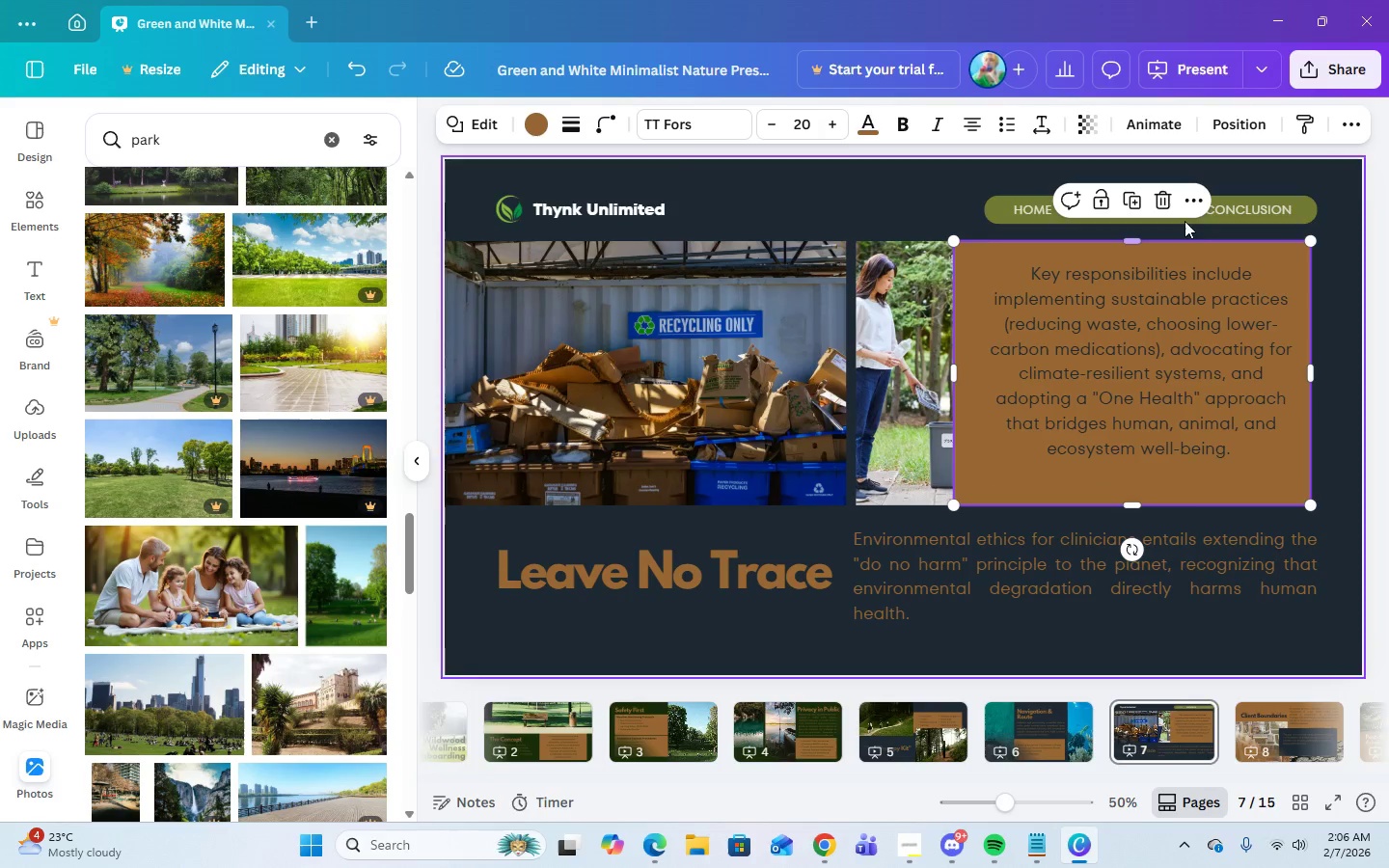 
left_click([1185, 204])
 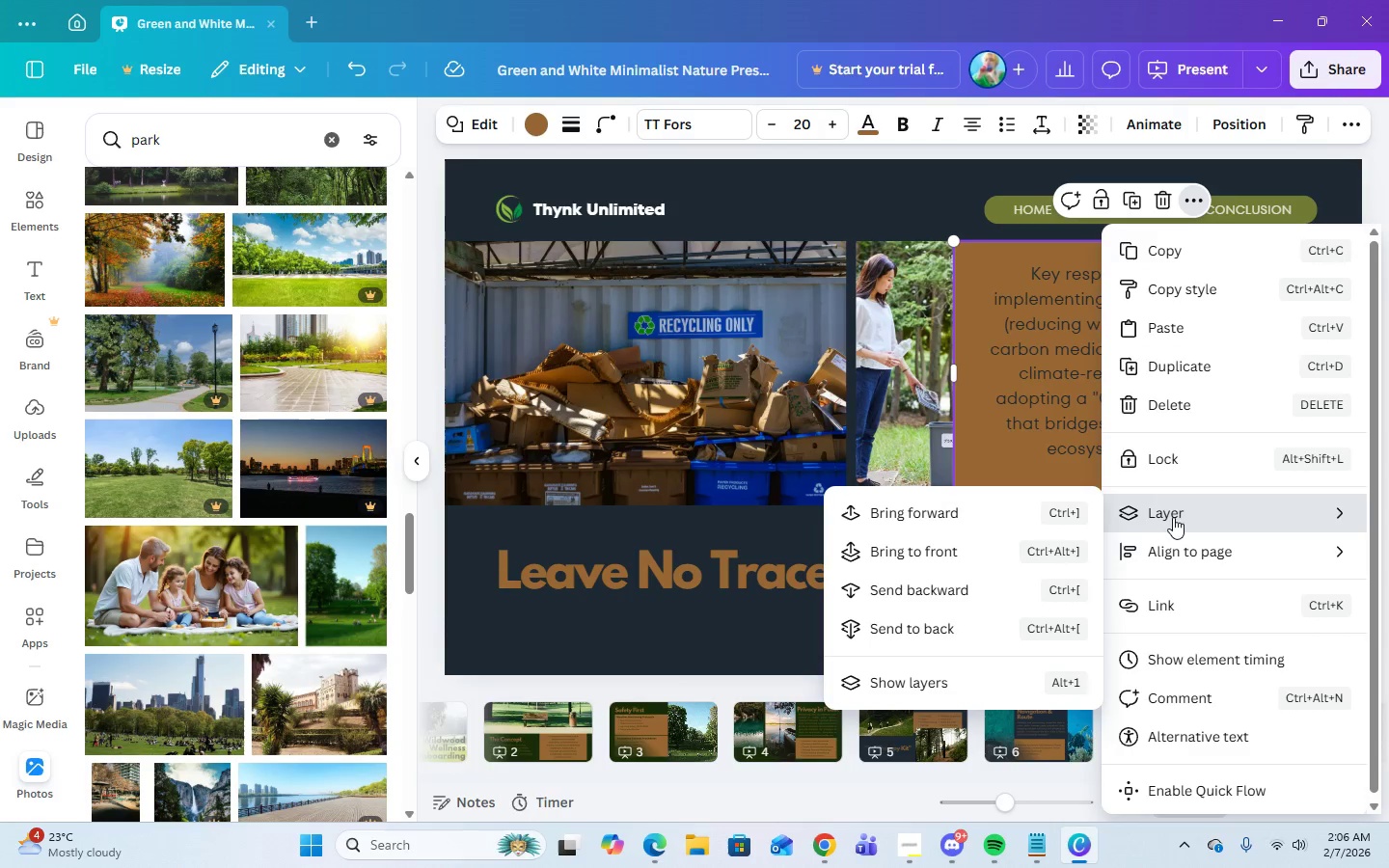 
left_click([964, 587])
 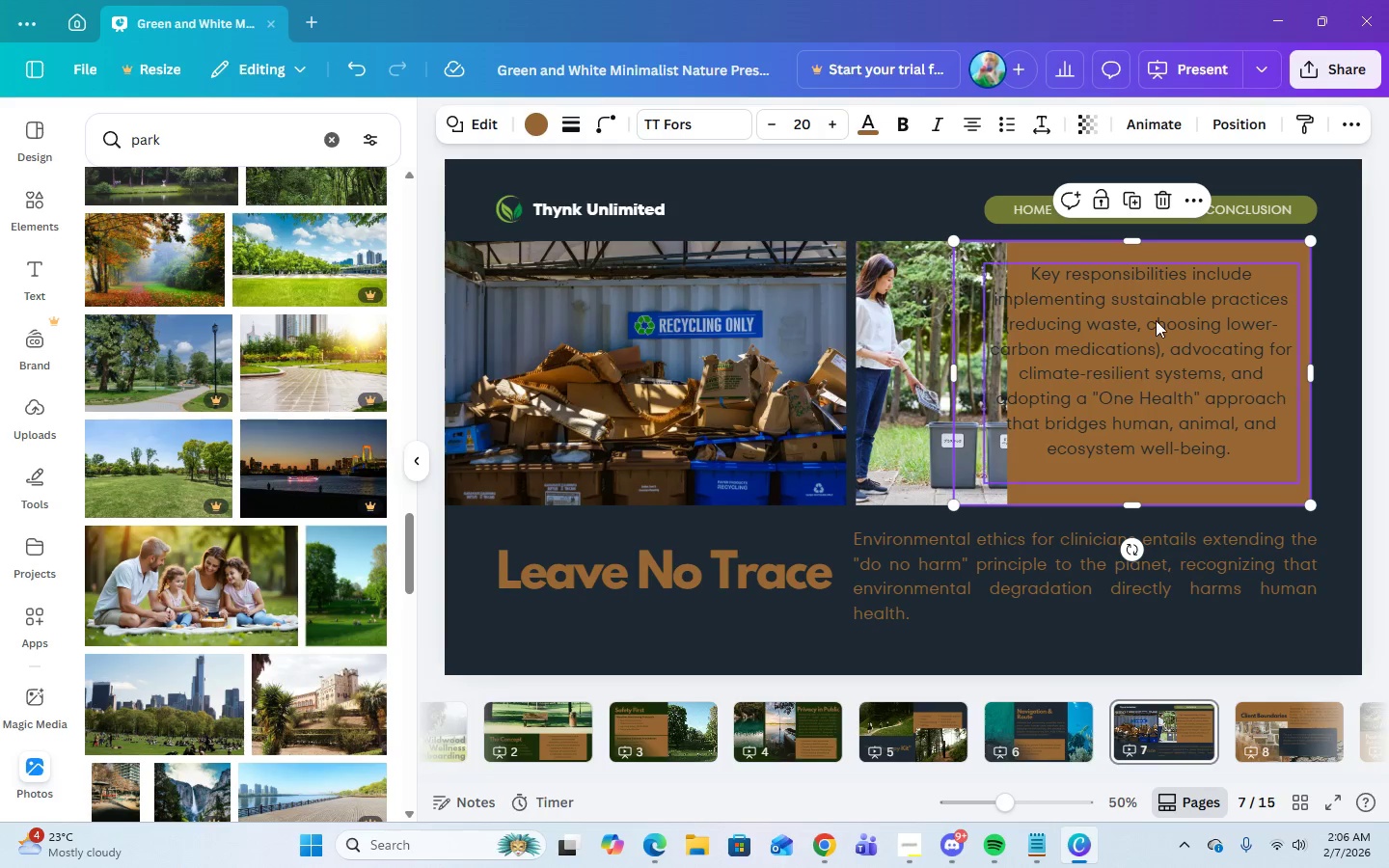 
left_click([1156, 320])
 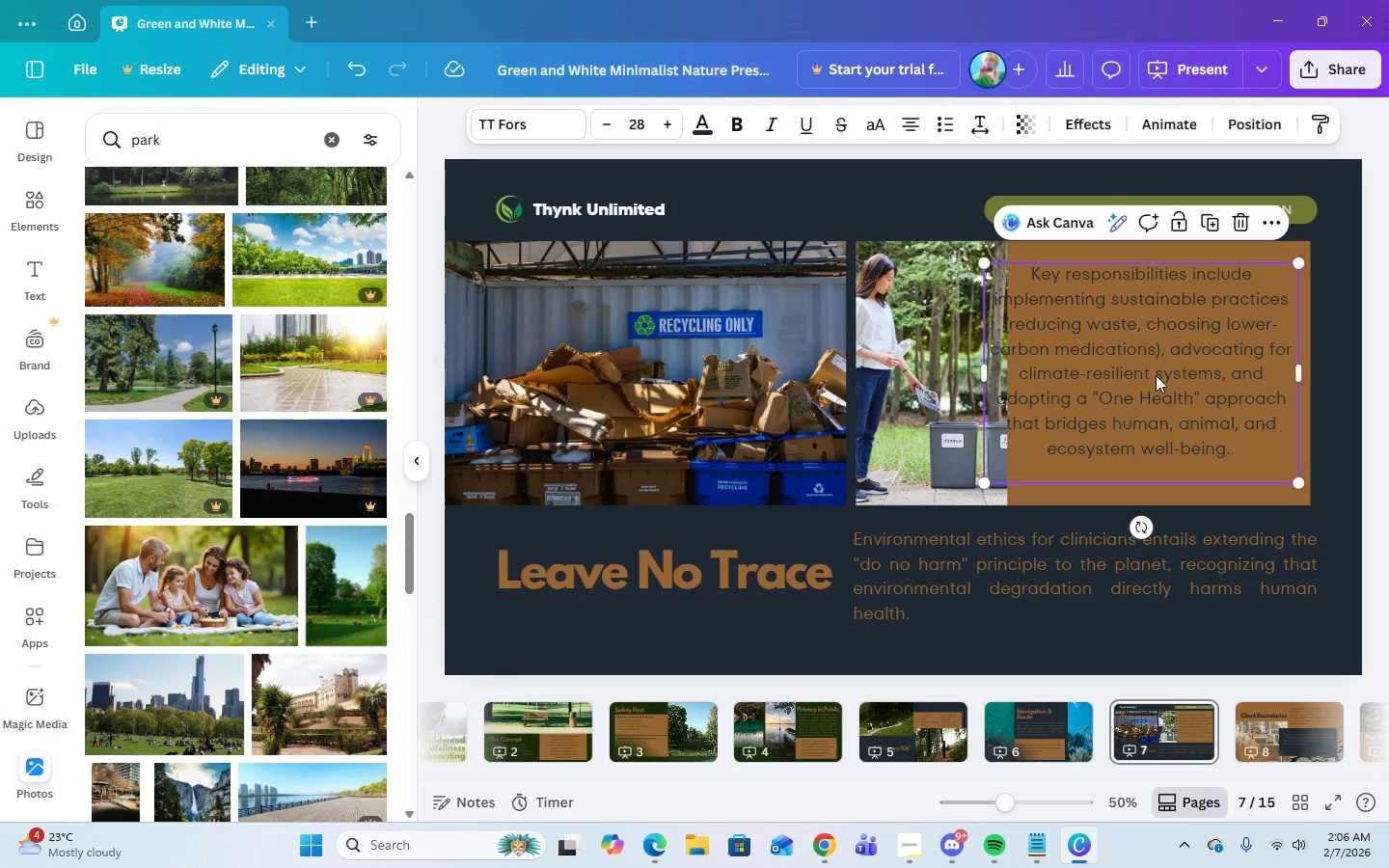 
left_click_drag(start_coordinate=[1156, 375], to_coordinate=[1178, 376])
 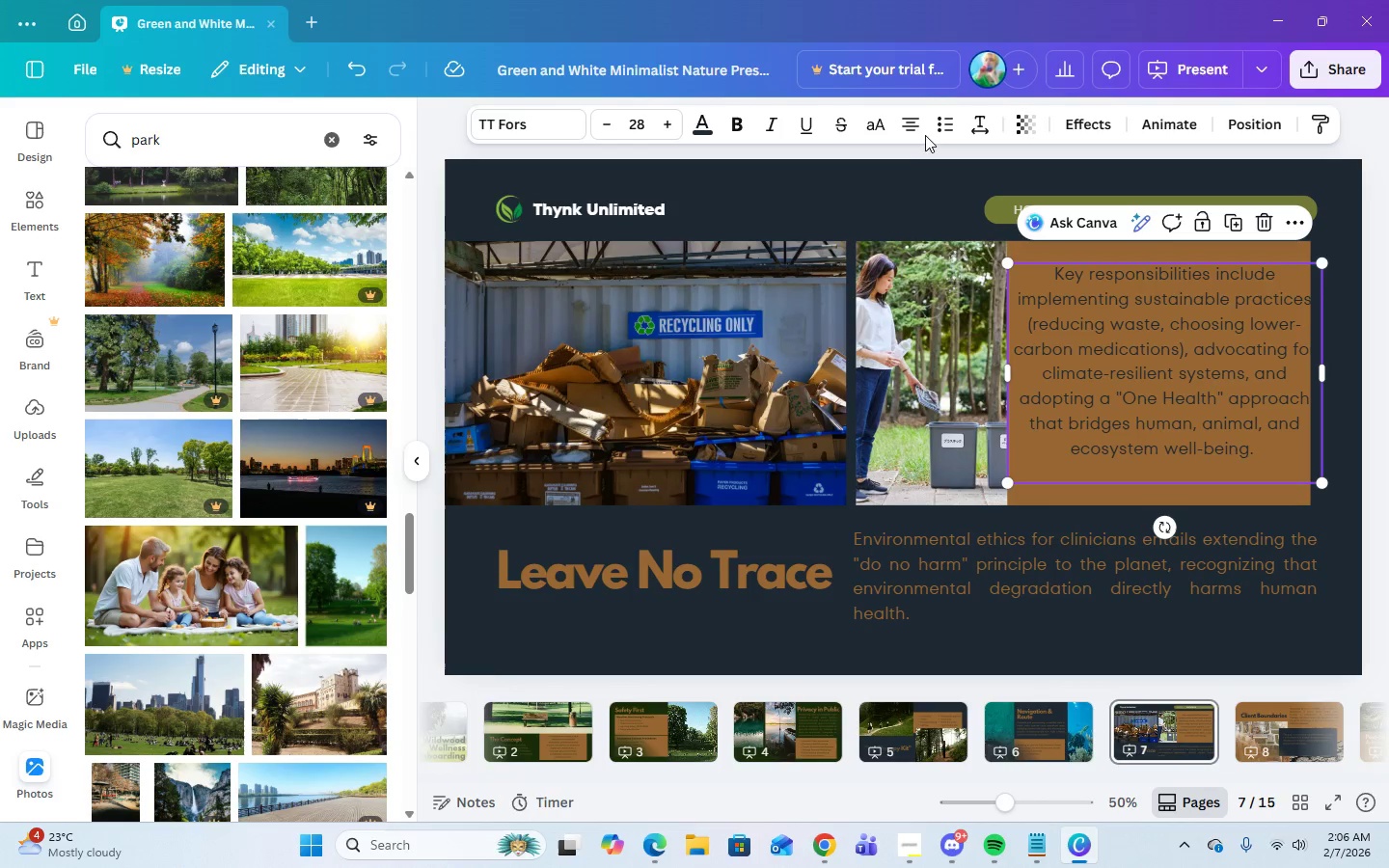 
left_click([913, 128])
 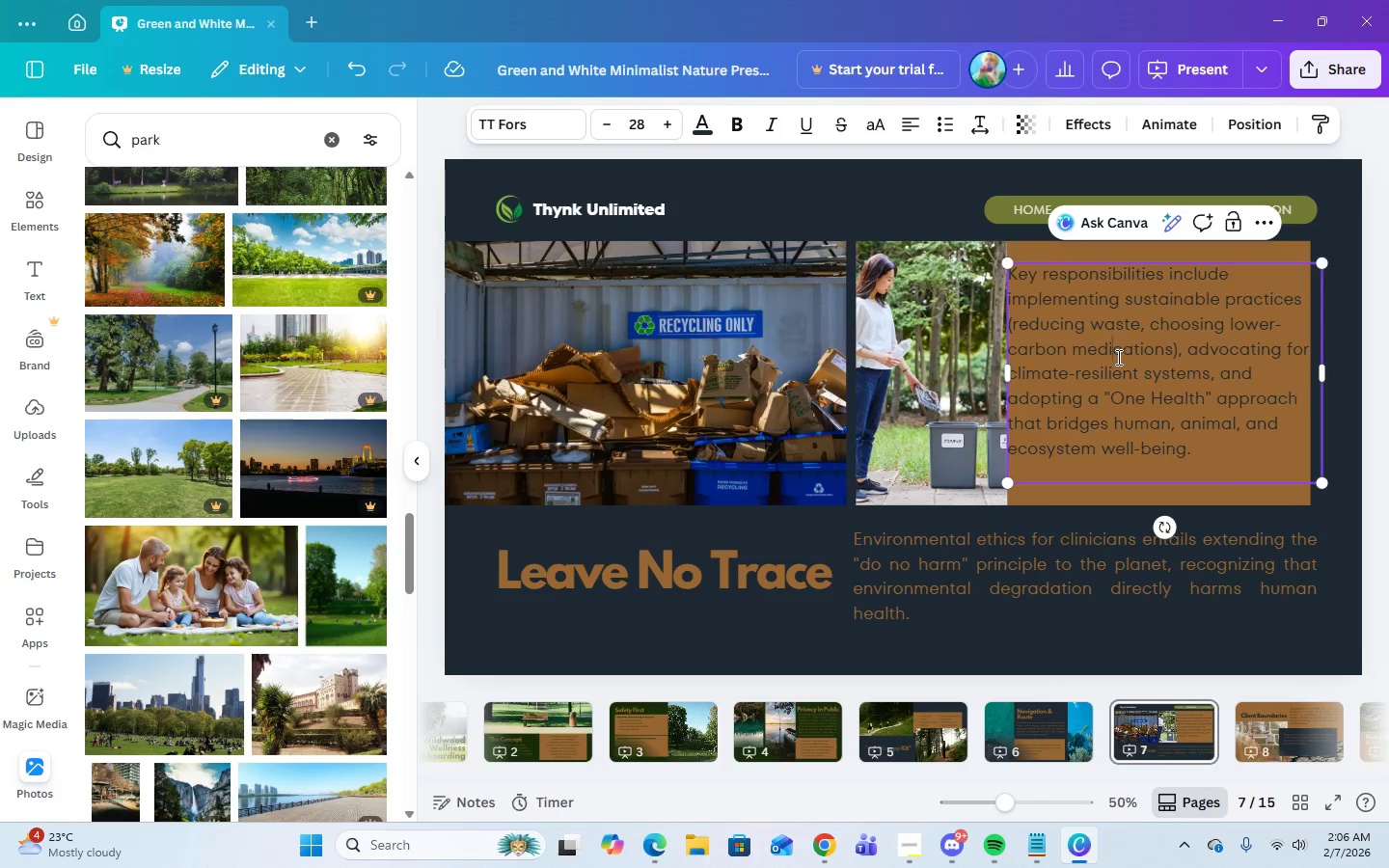 
left_click([1259, 455])
 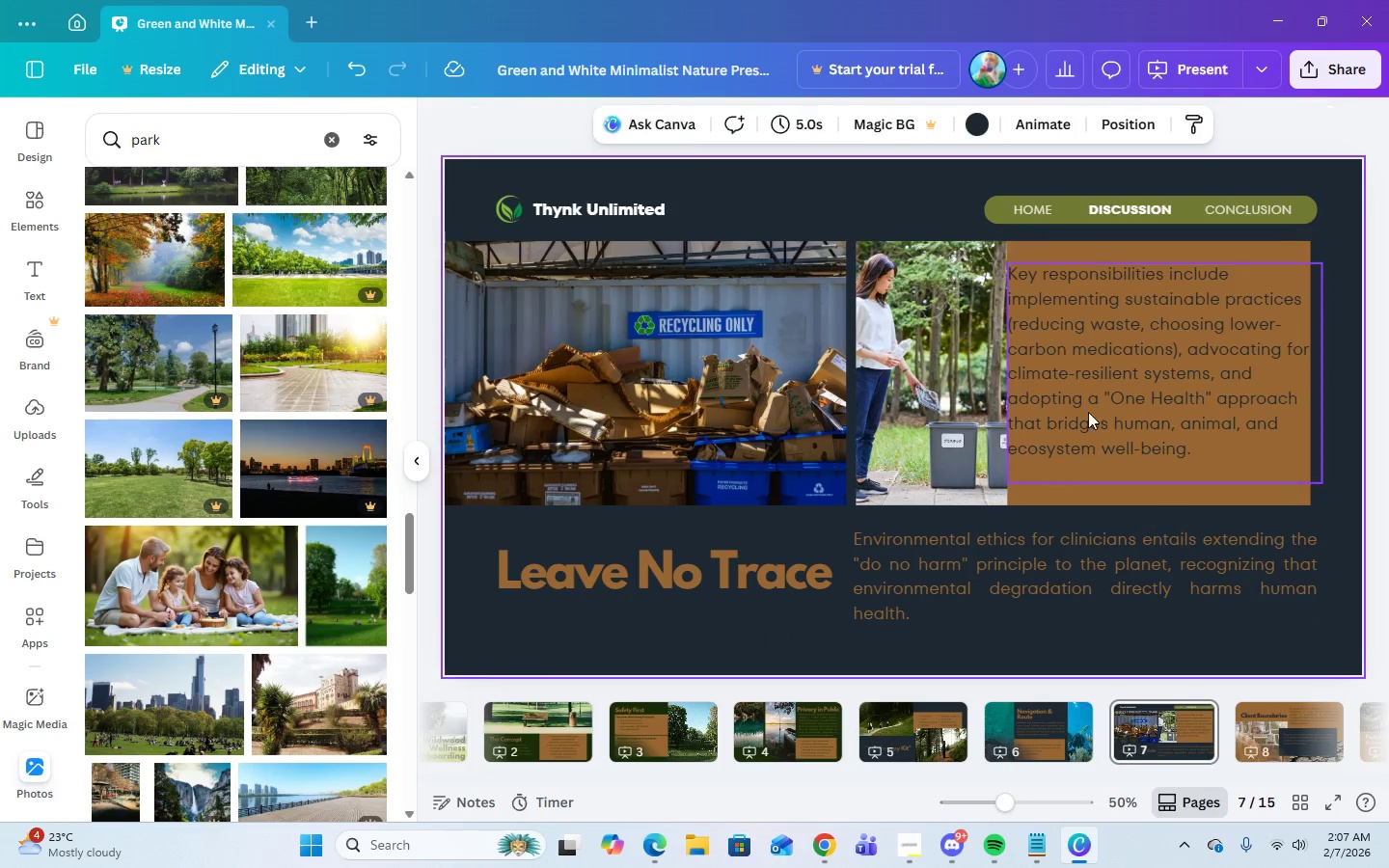 
left_click([1162, 349])
 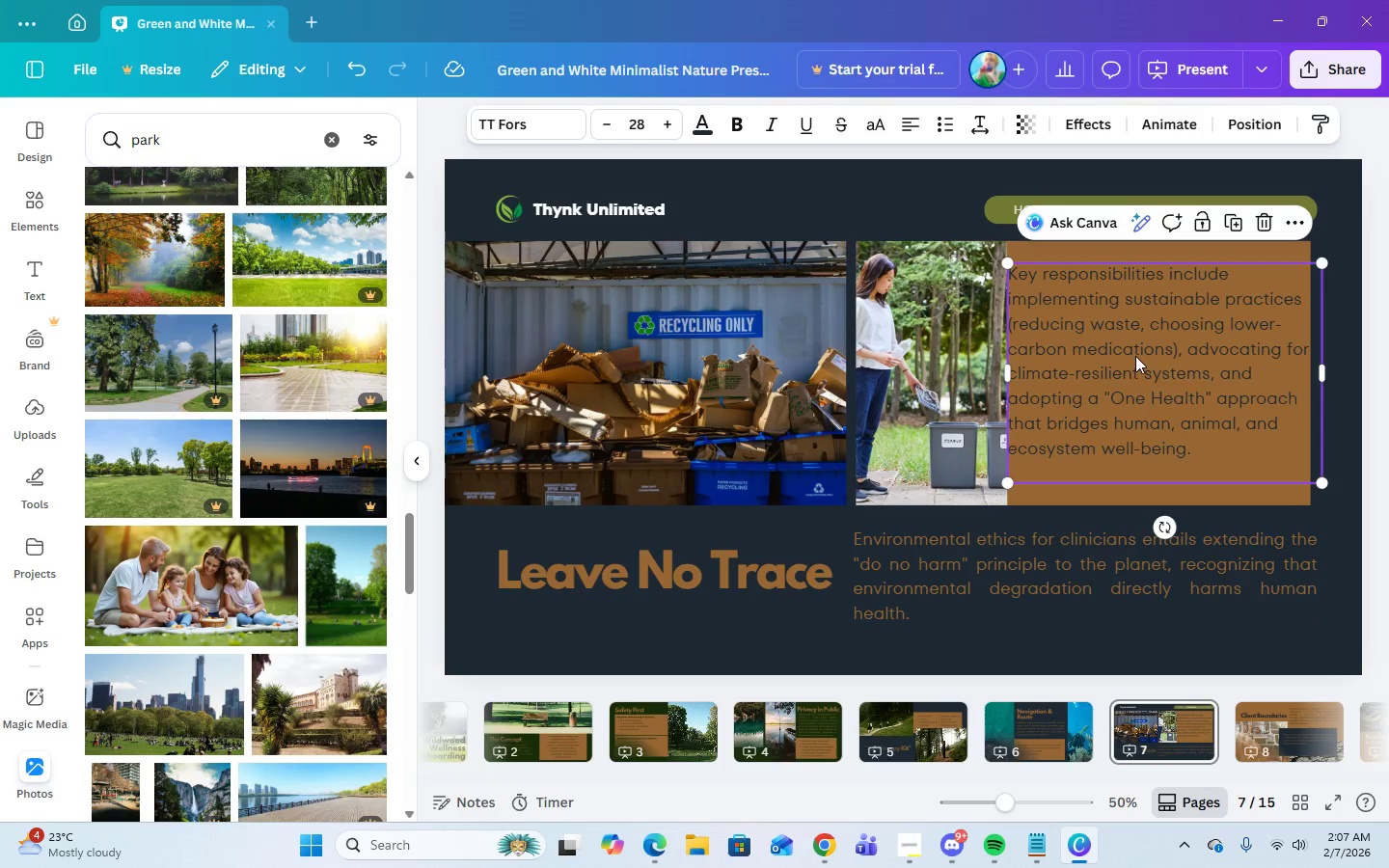 
left_click_drag(start_coordinate=[1132, 356], to_coordinate=[1150, 356])
 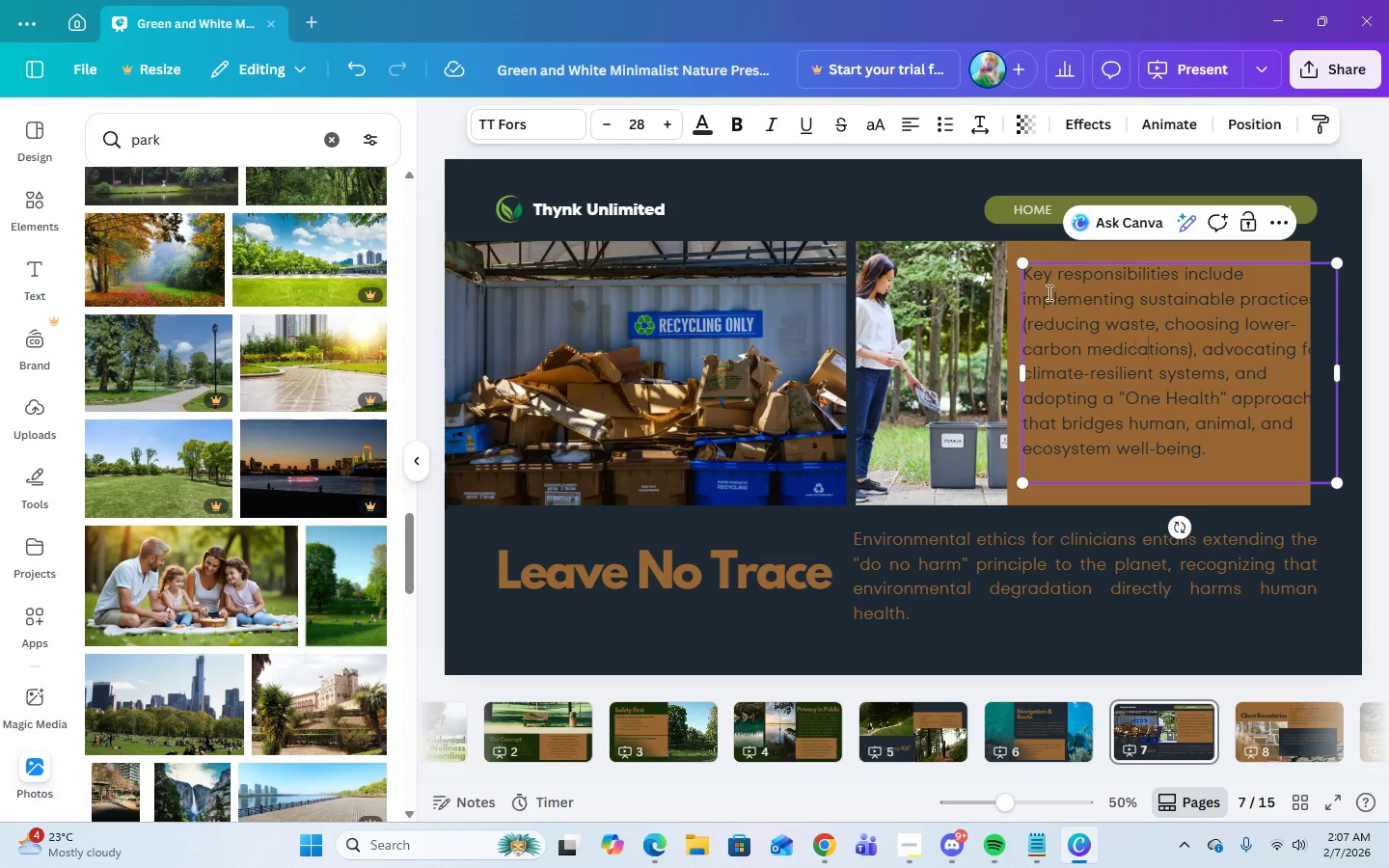 
left_click([1150, 356])
 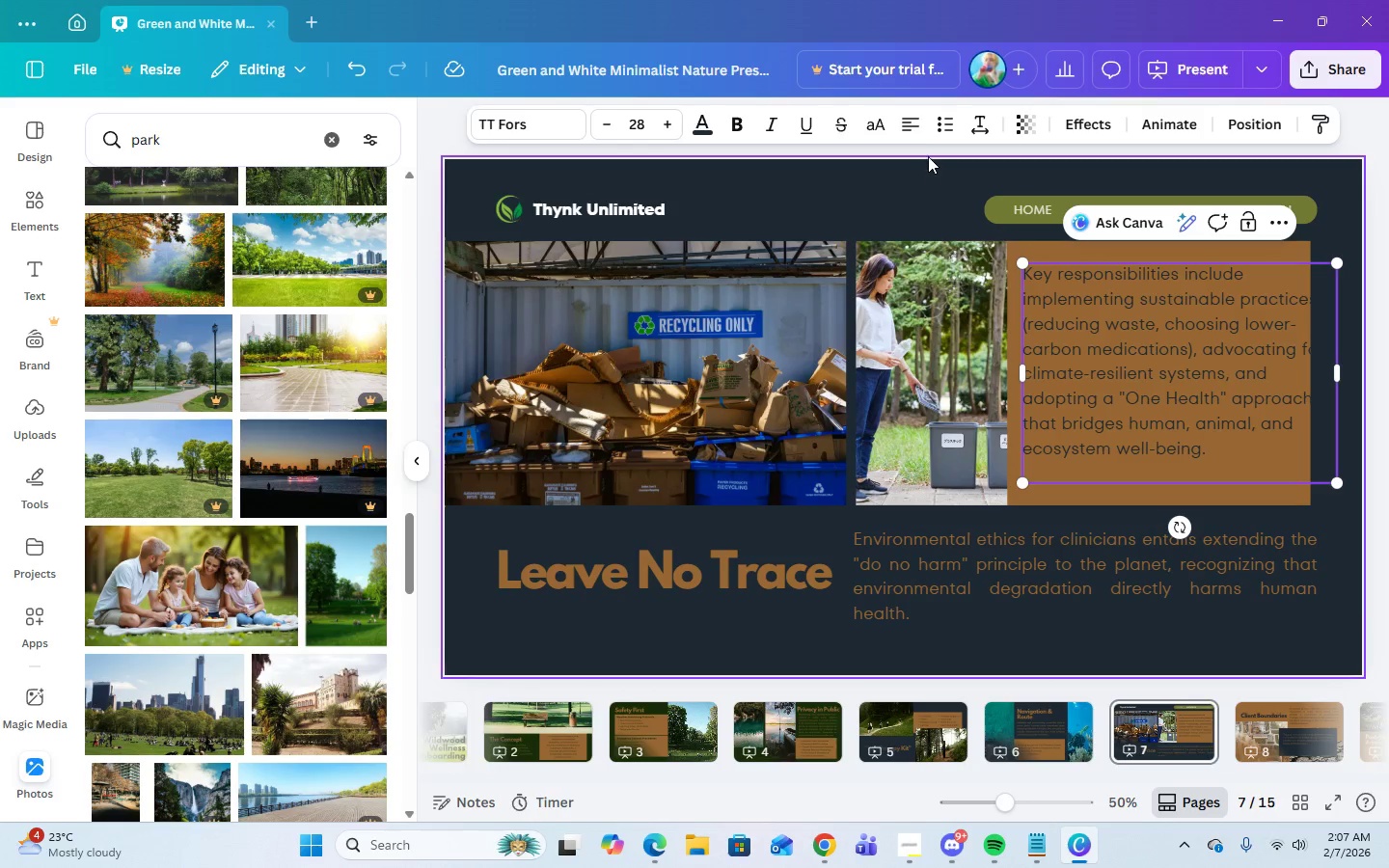 
left_click([910, 128])
 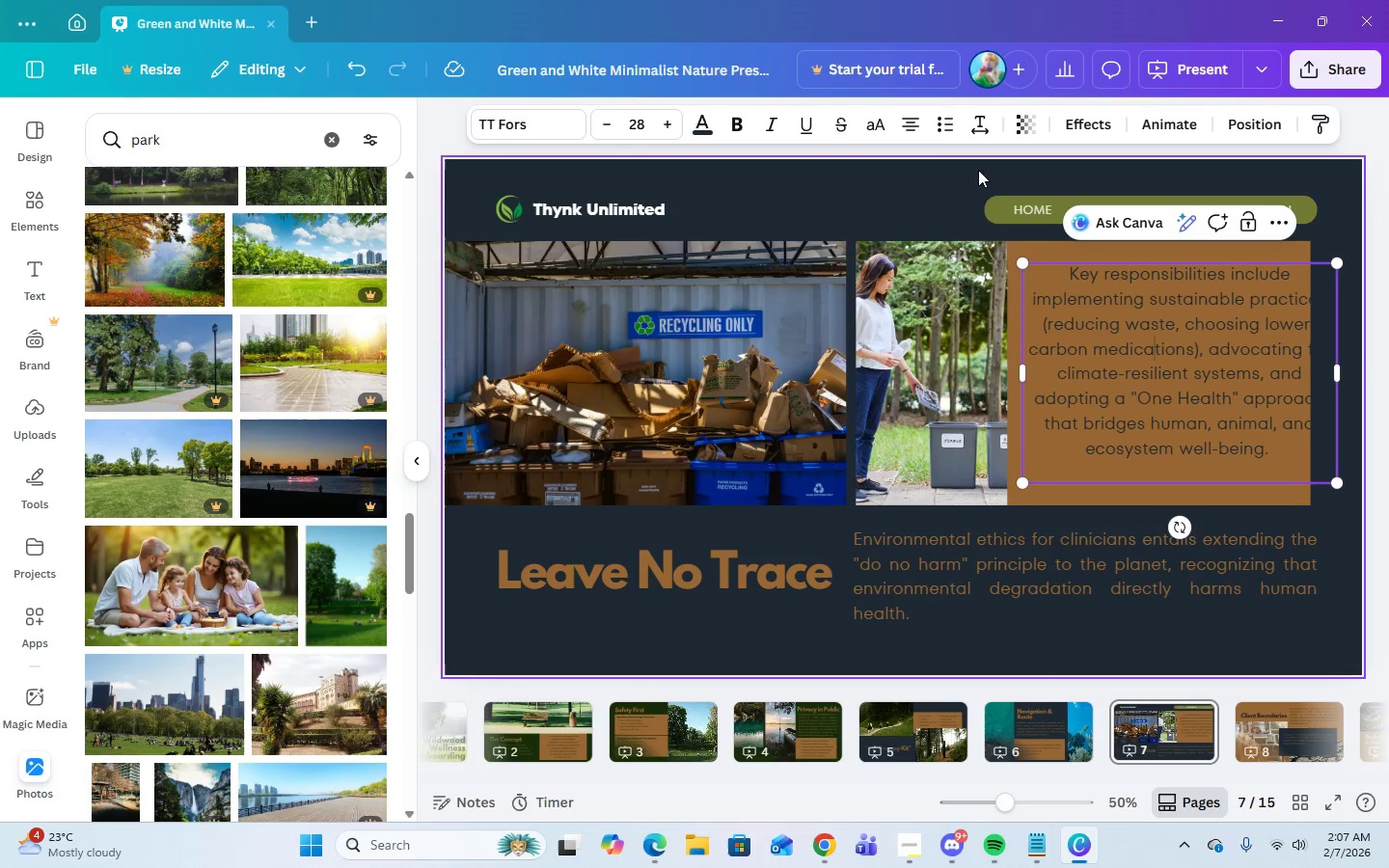 
left_click([915, 125])
 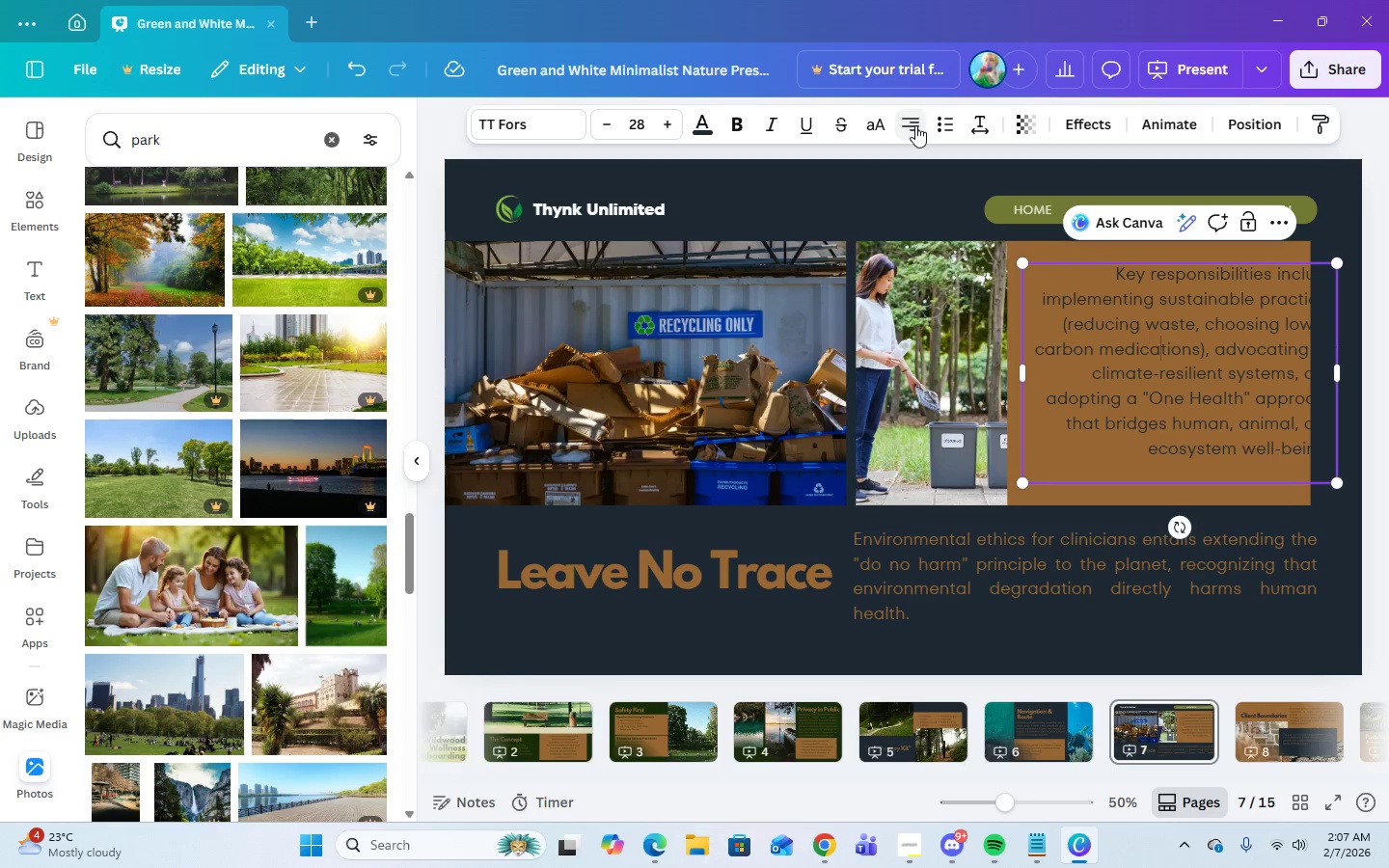 
left_click([915, 125])
 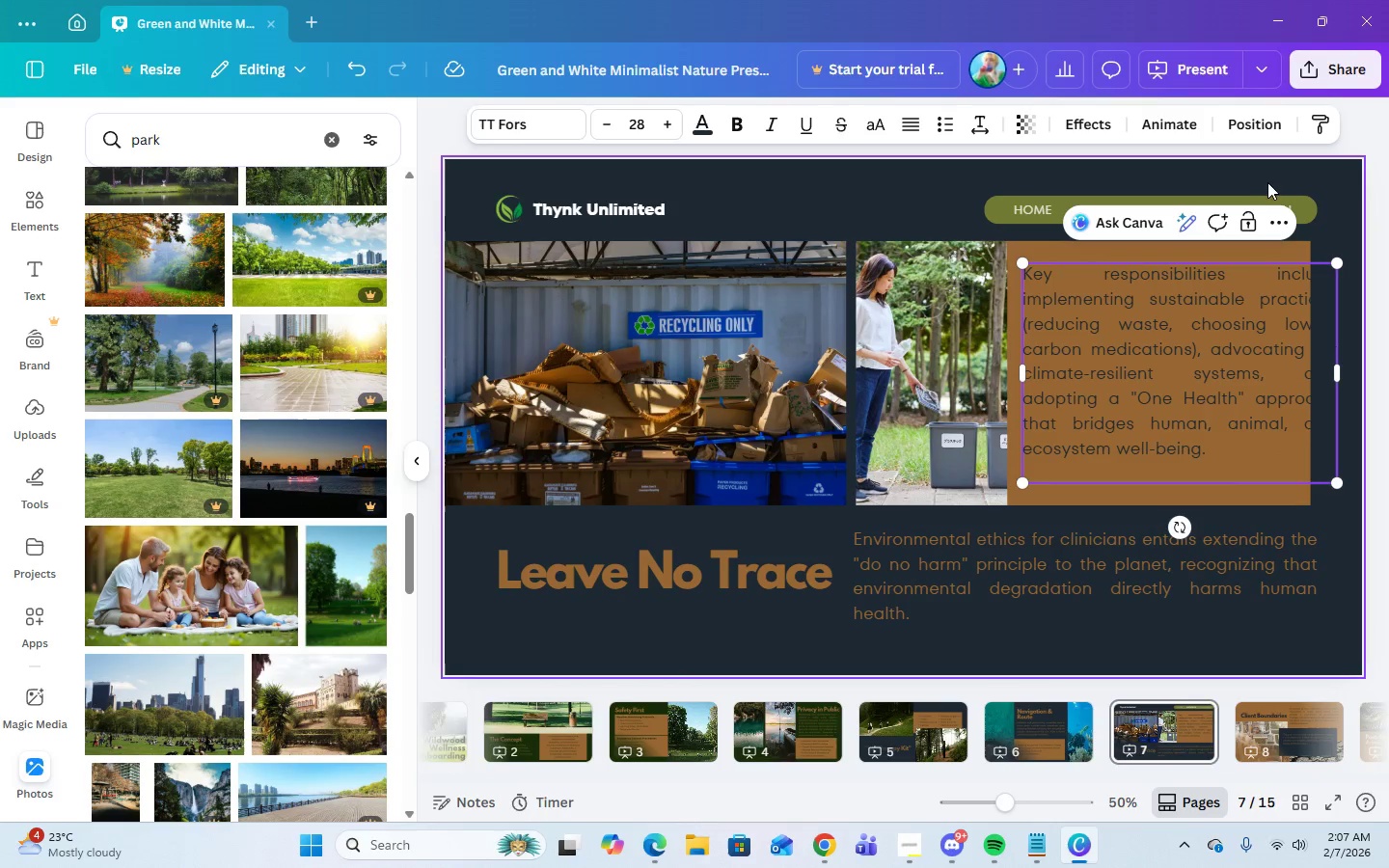 
left_click([1291, 165])
 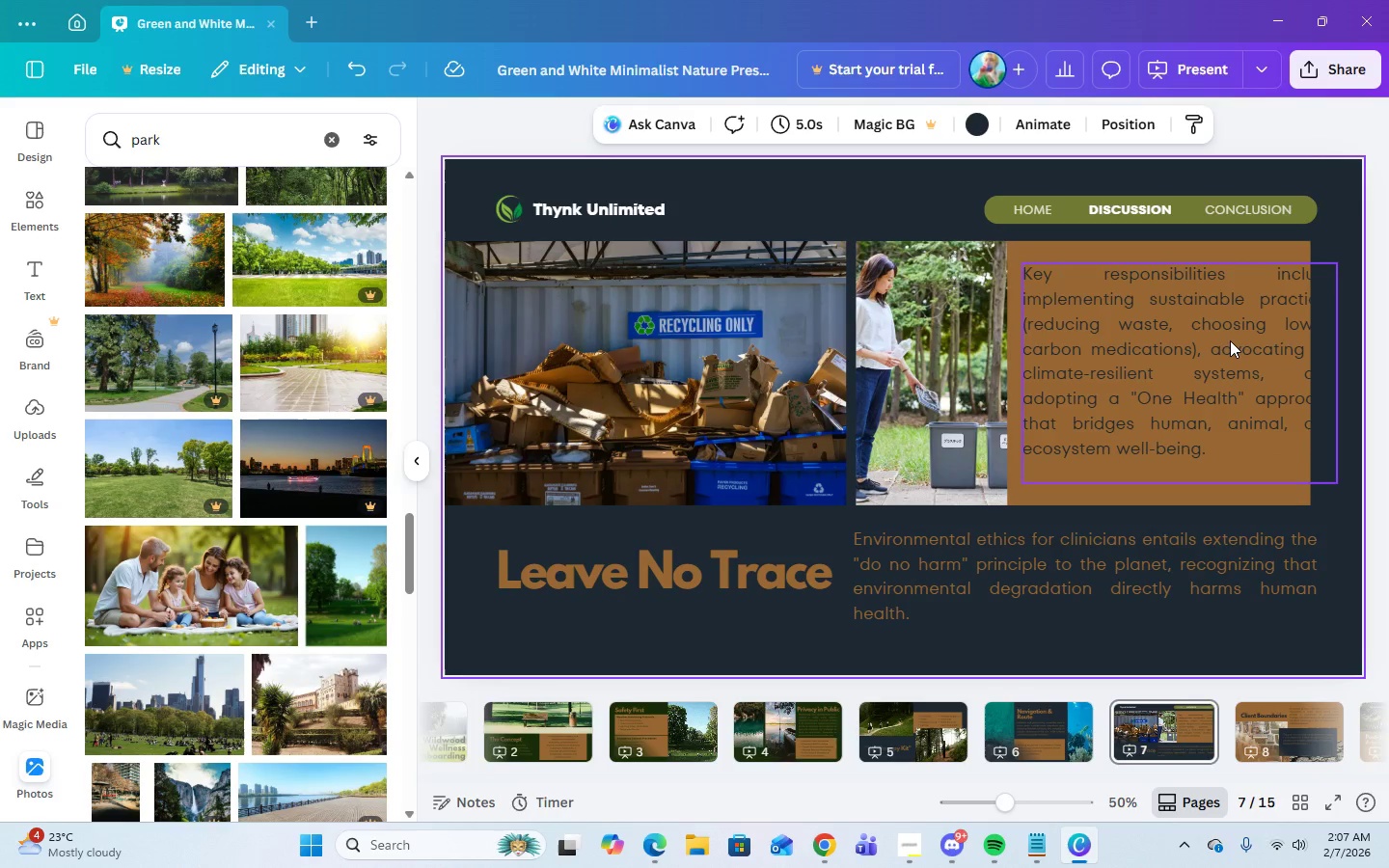 
left_click([1230, 340])
 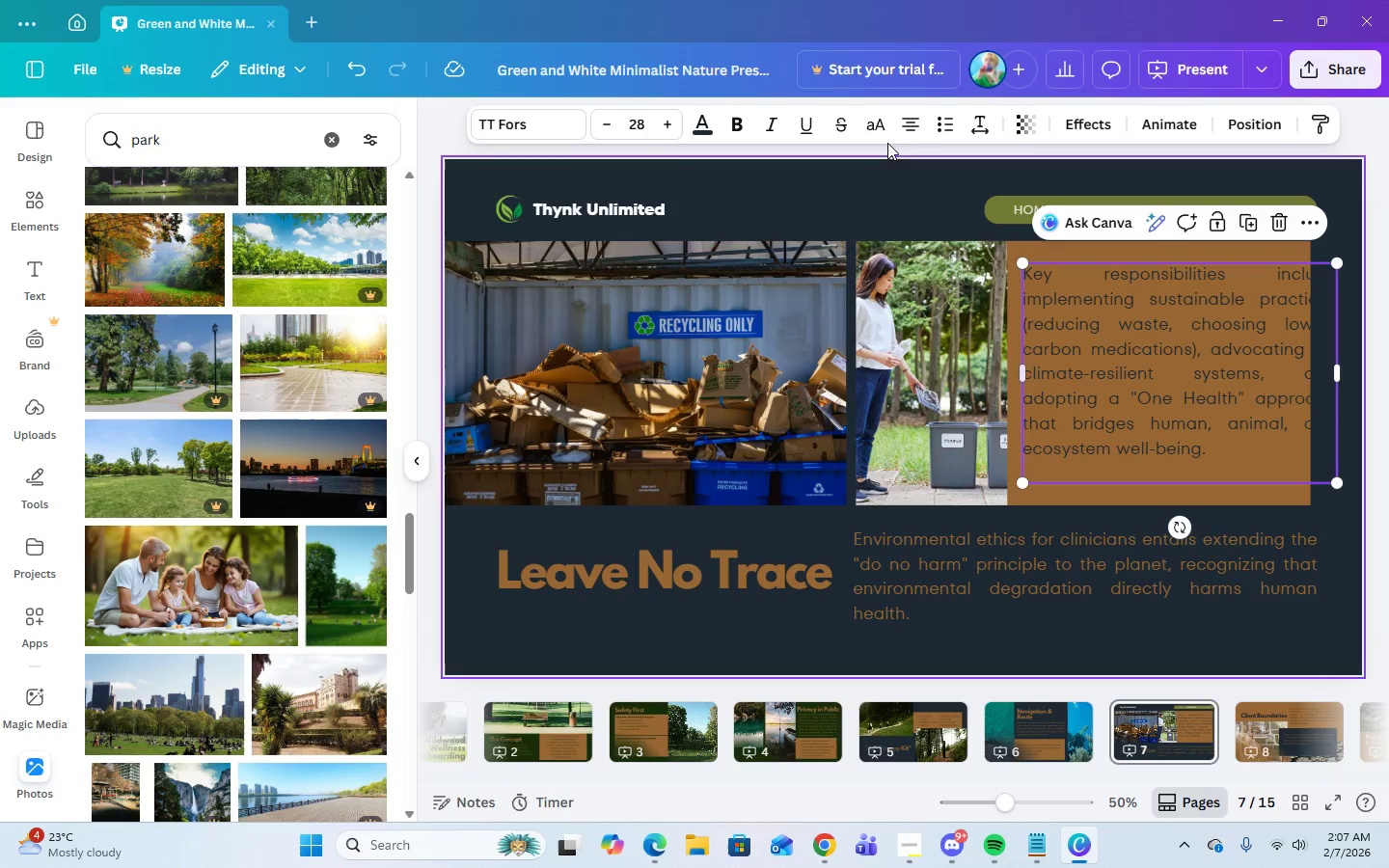 
wait(5.56)
 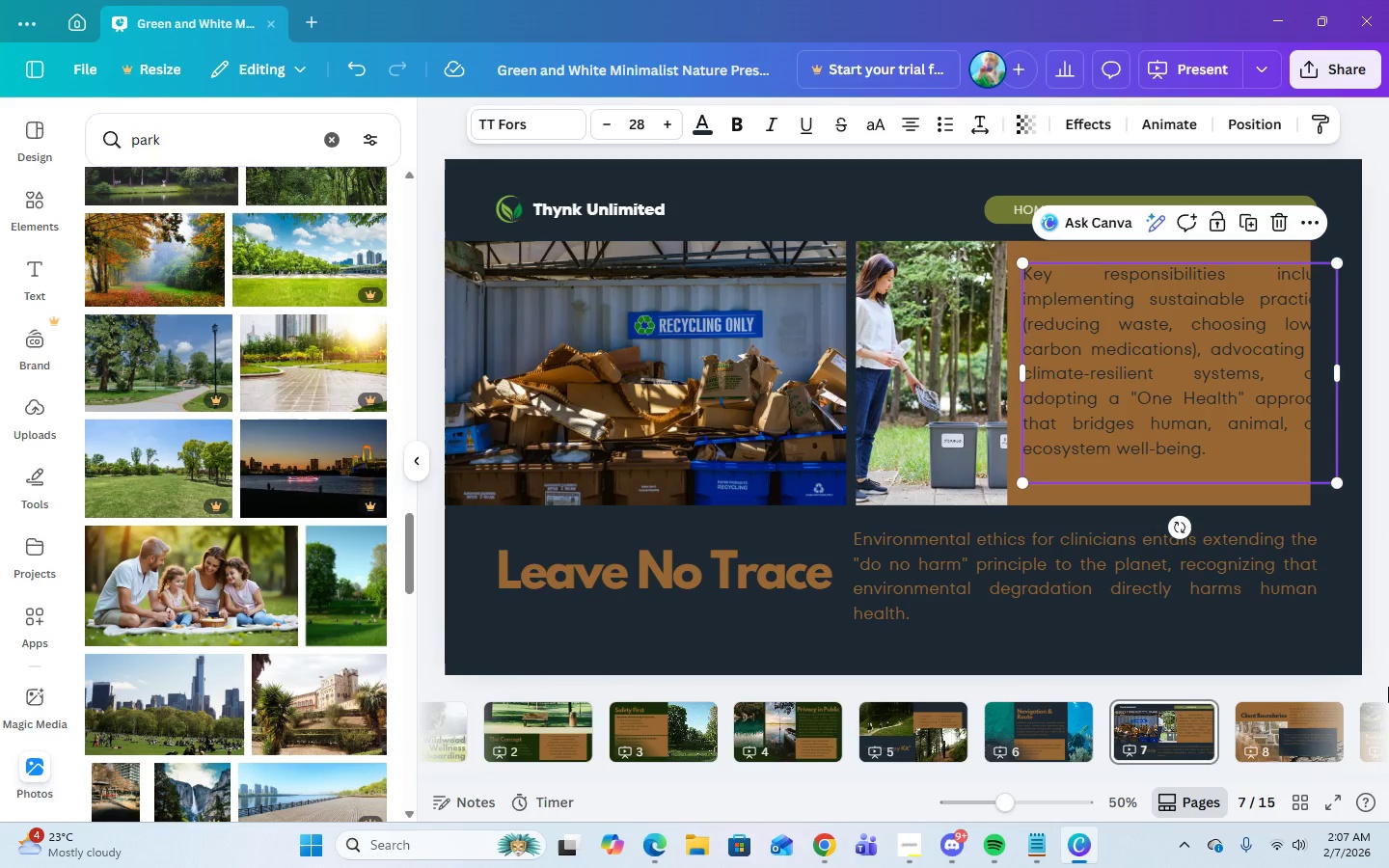 
double_click([353, 74])
 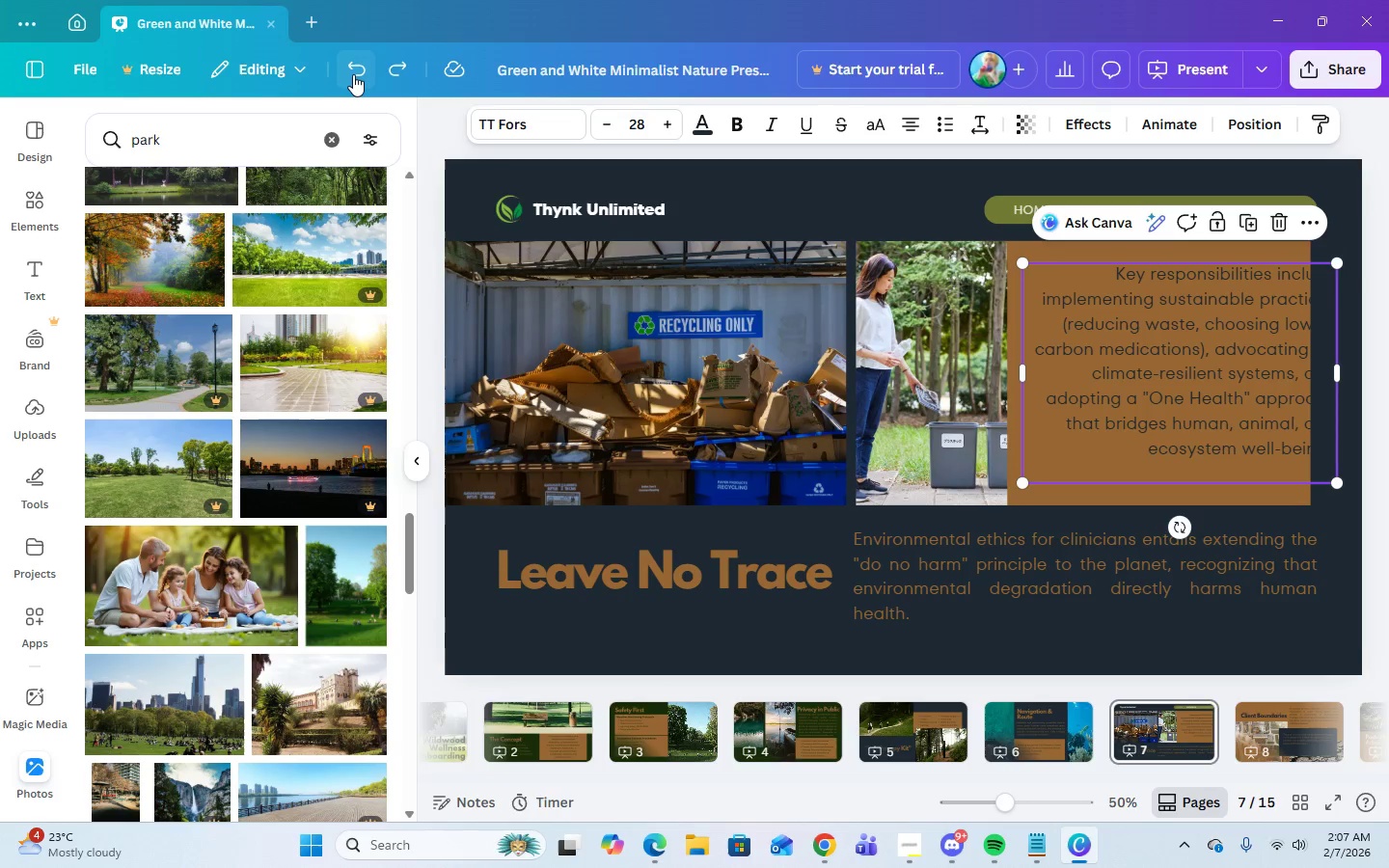 
left_click([353, 74])
 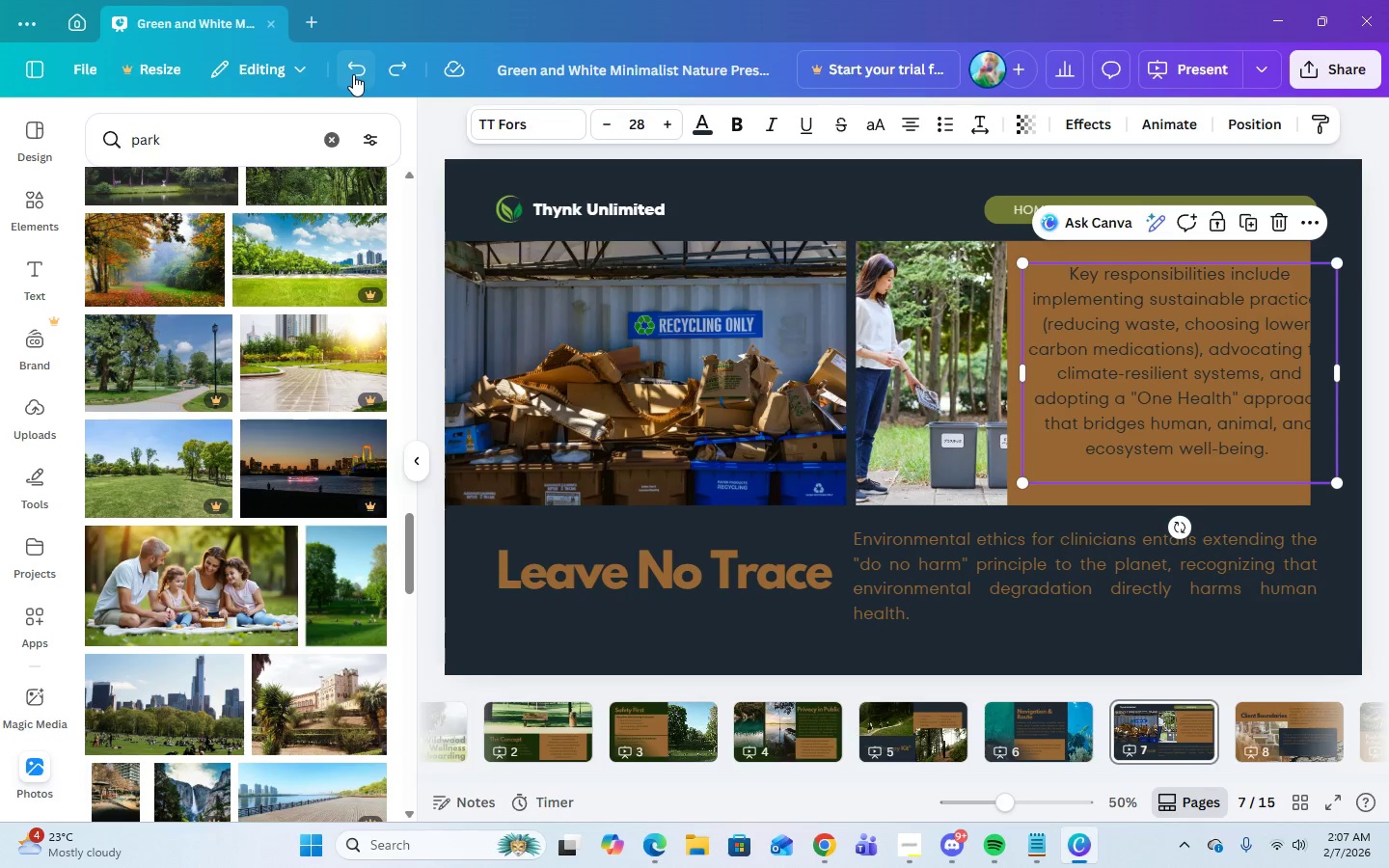 
left_click([353, 74])
 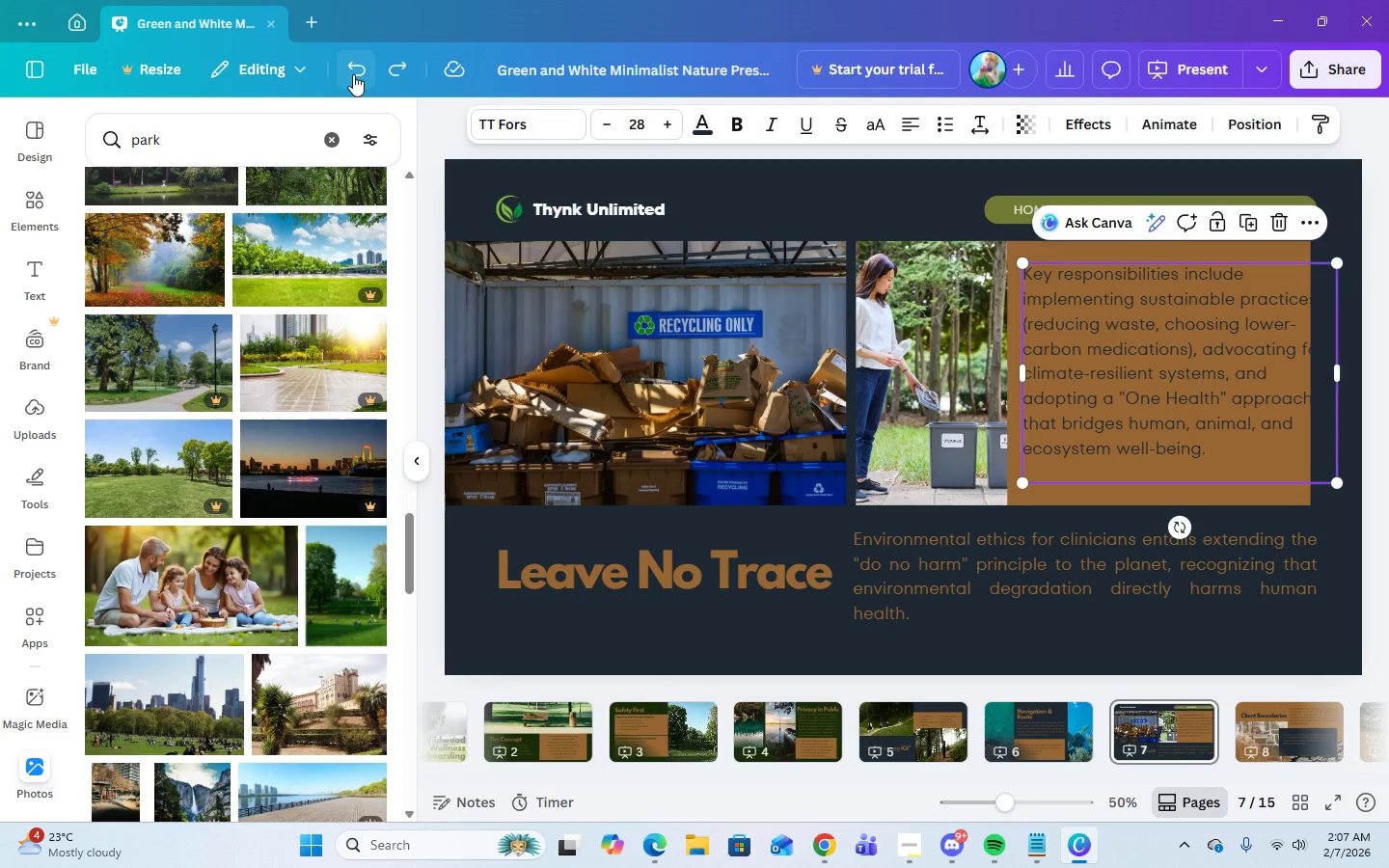 
left_click([353, 74])
 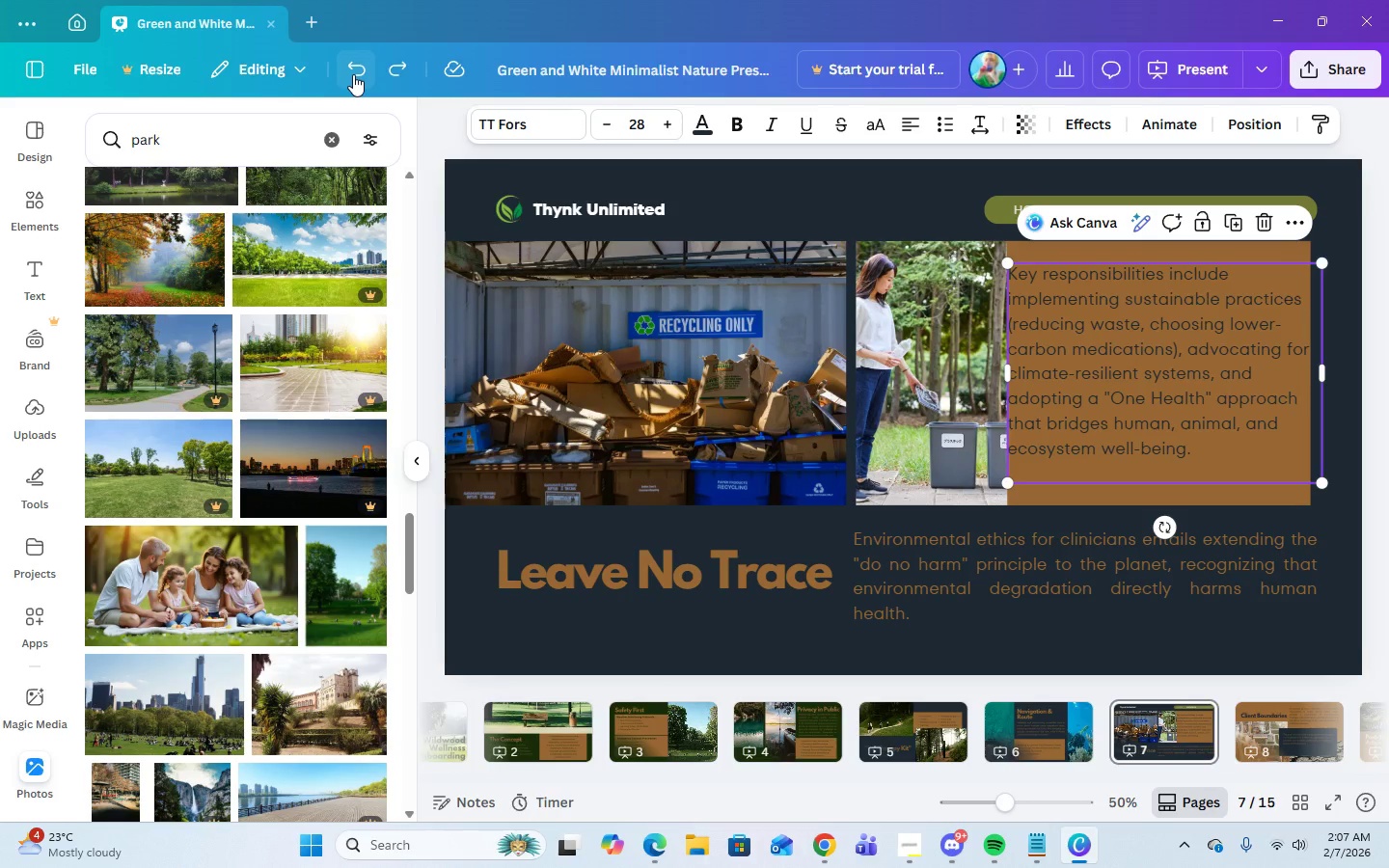 
left_click([353, 74])
 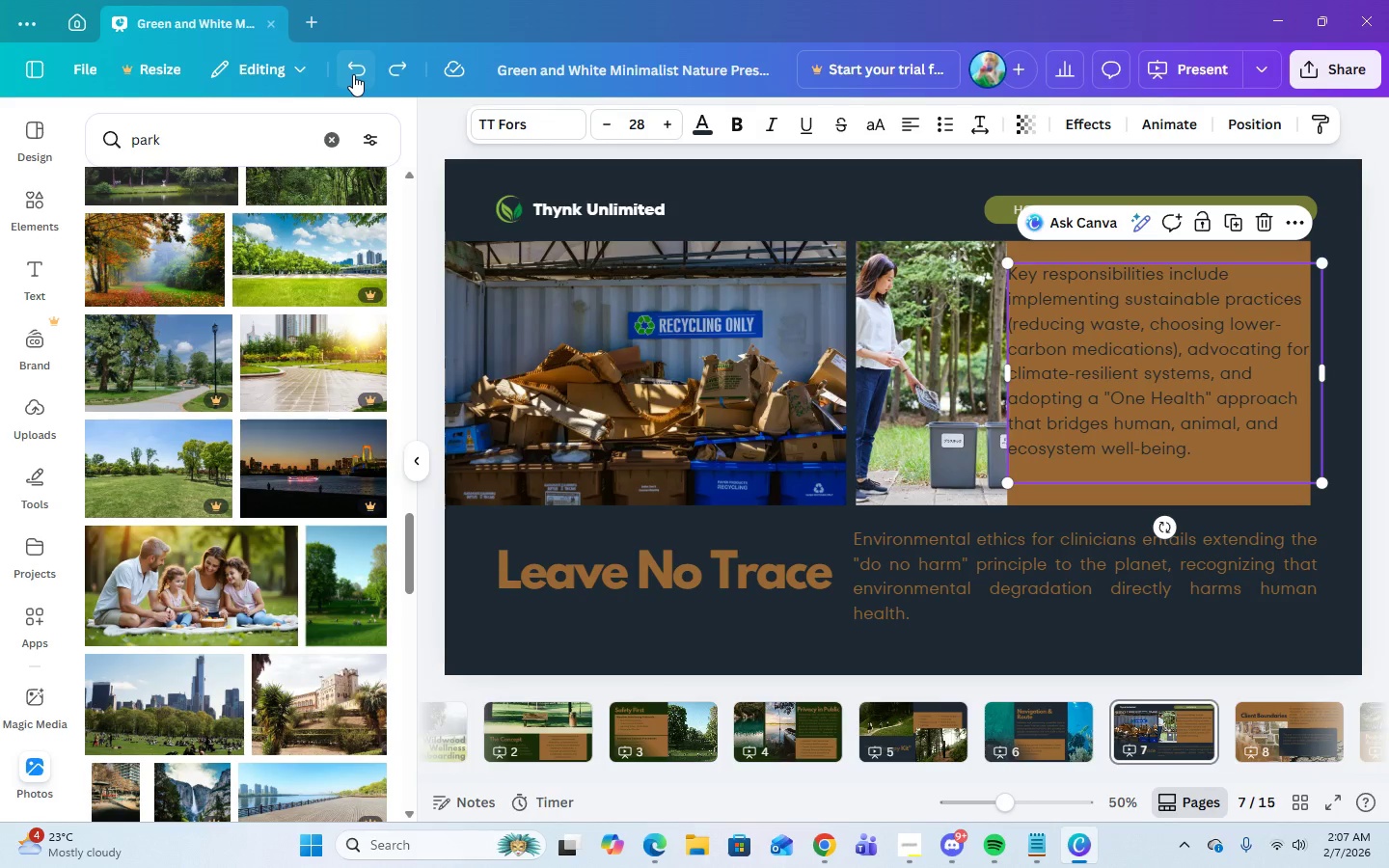 
left_click([353, 74])
 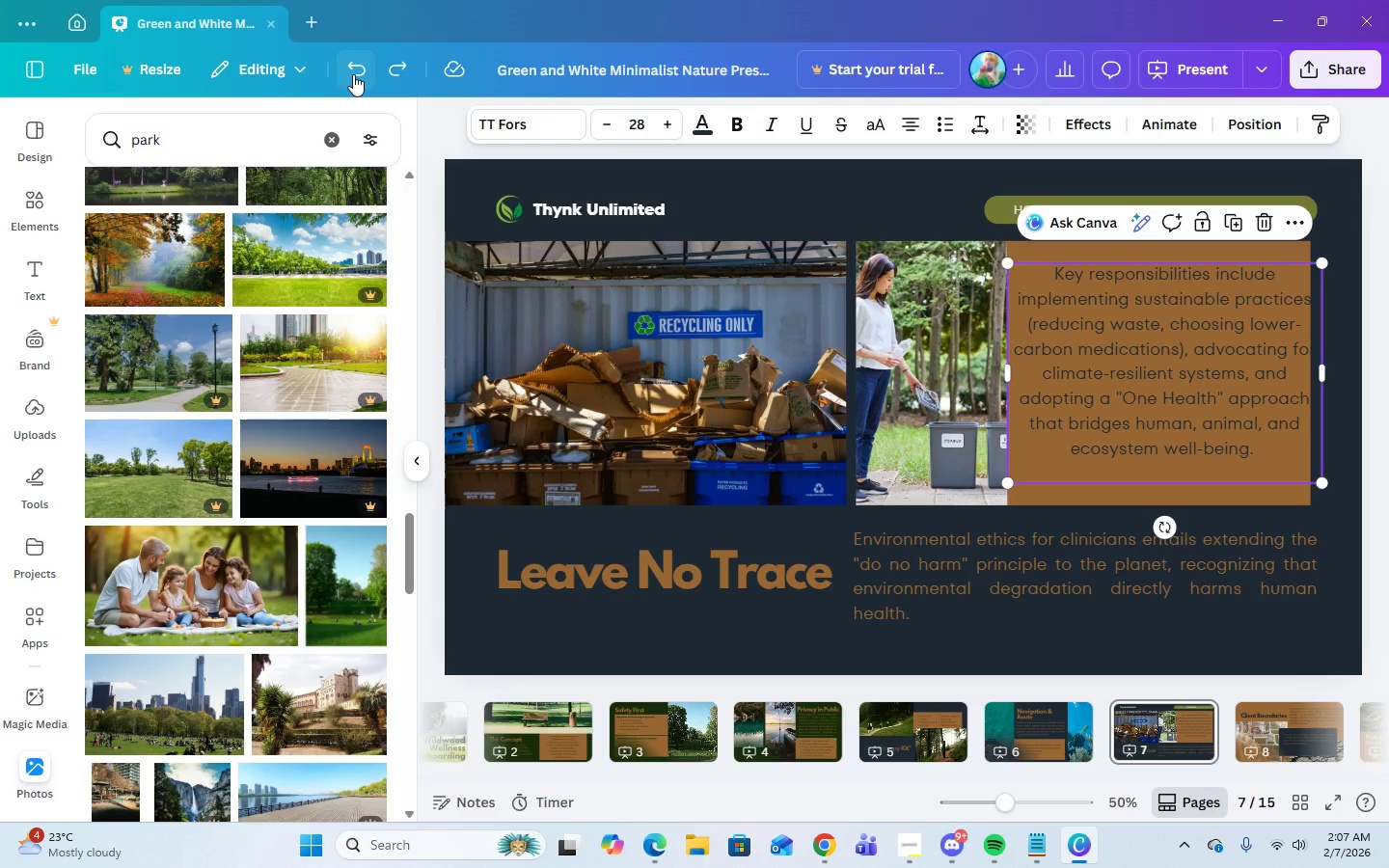 
left_click([353, 74])
 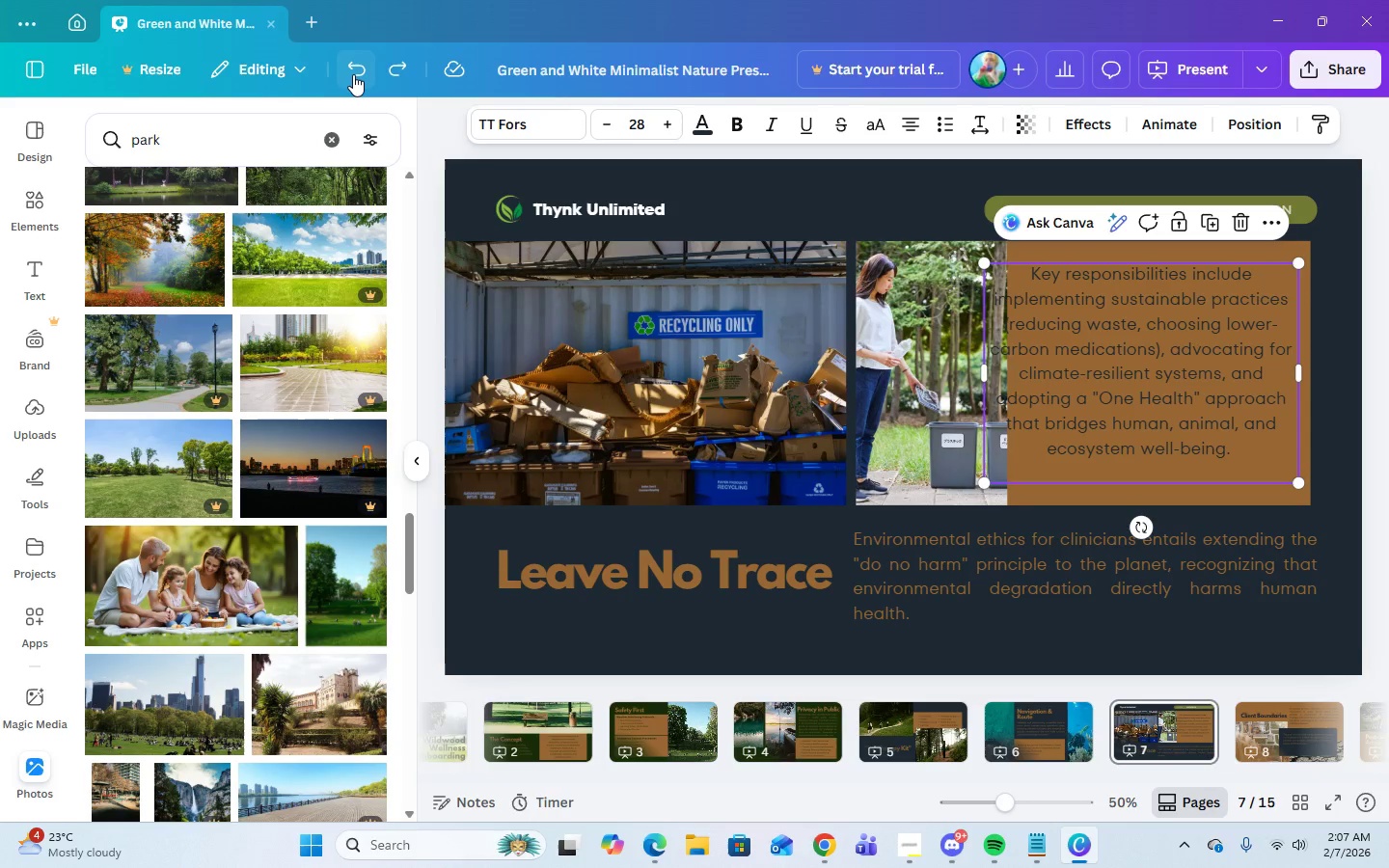 
left_click([353, 74])
 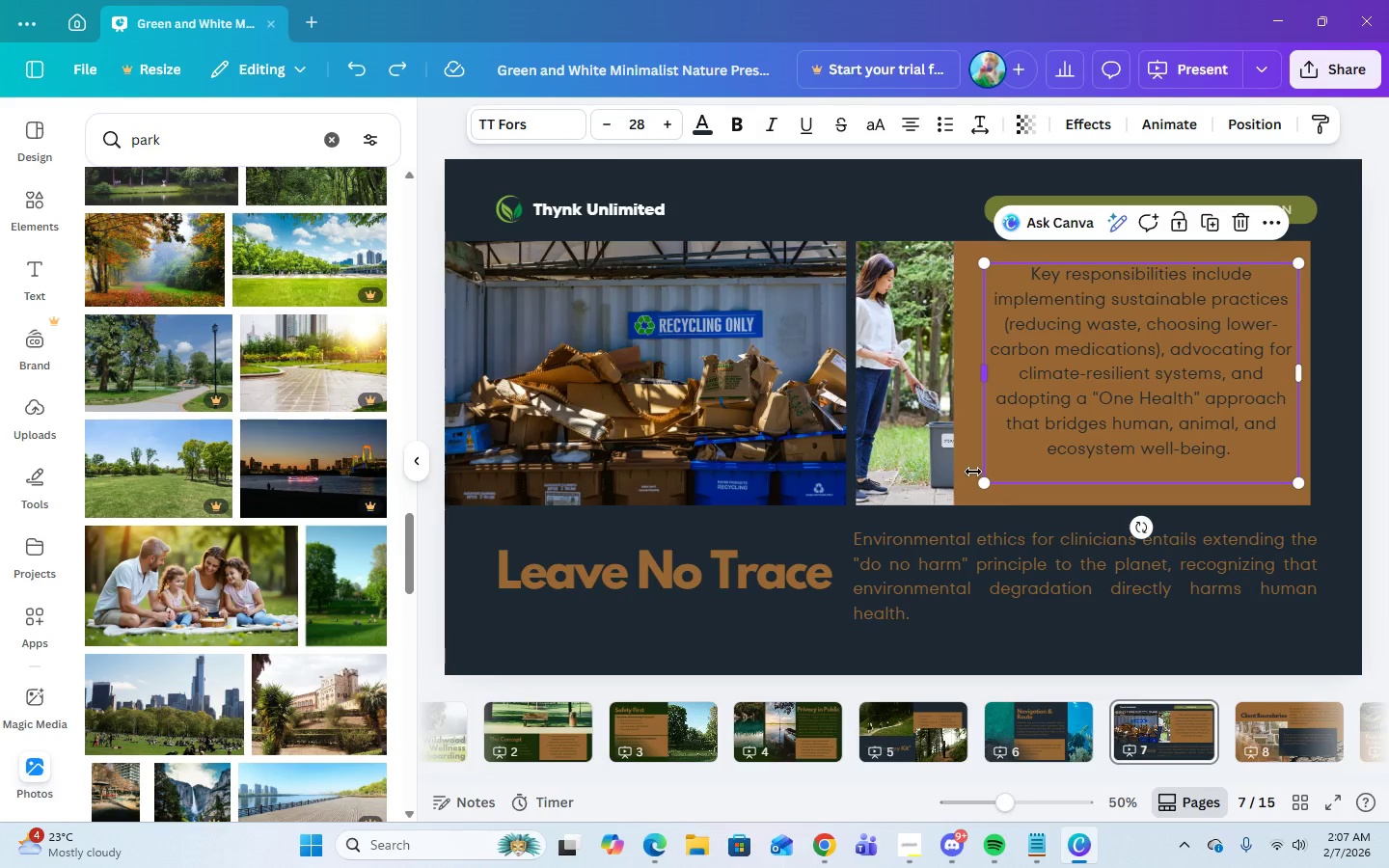 
wait(7.38)
 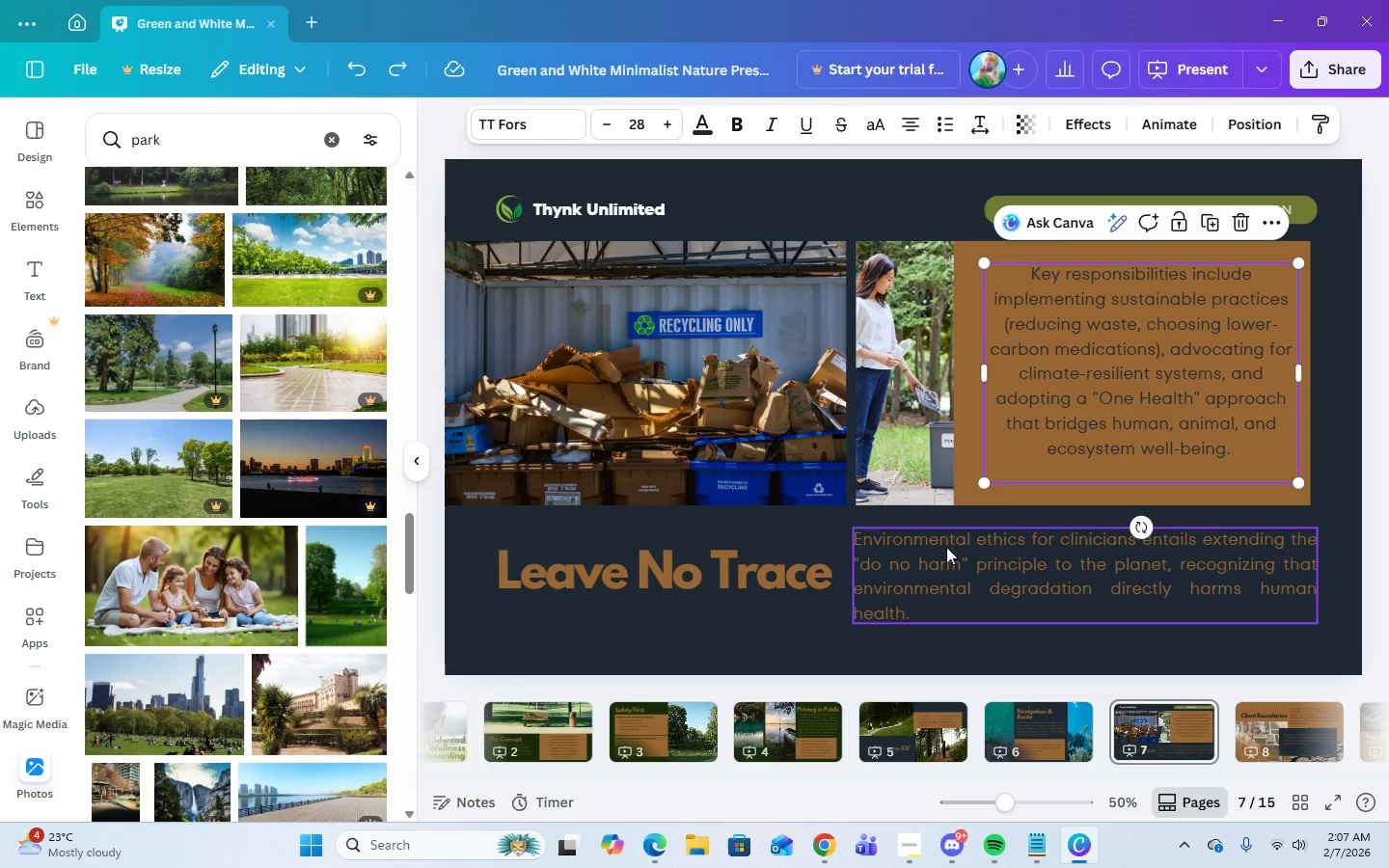 
left_click([976, 493])
 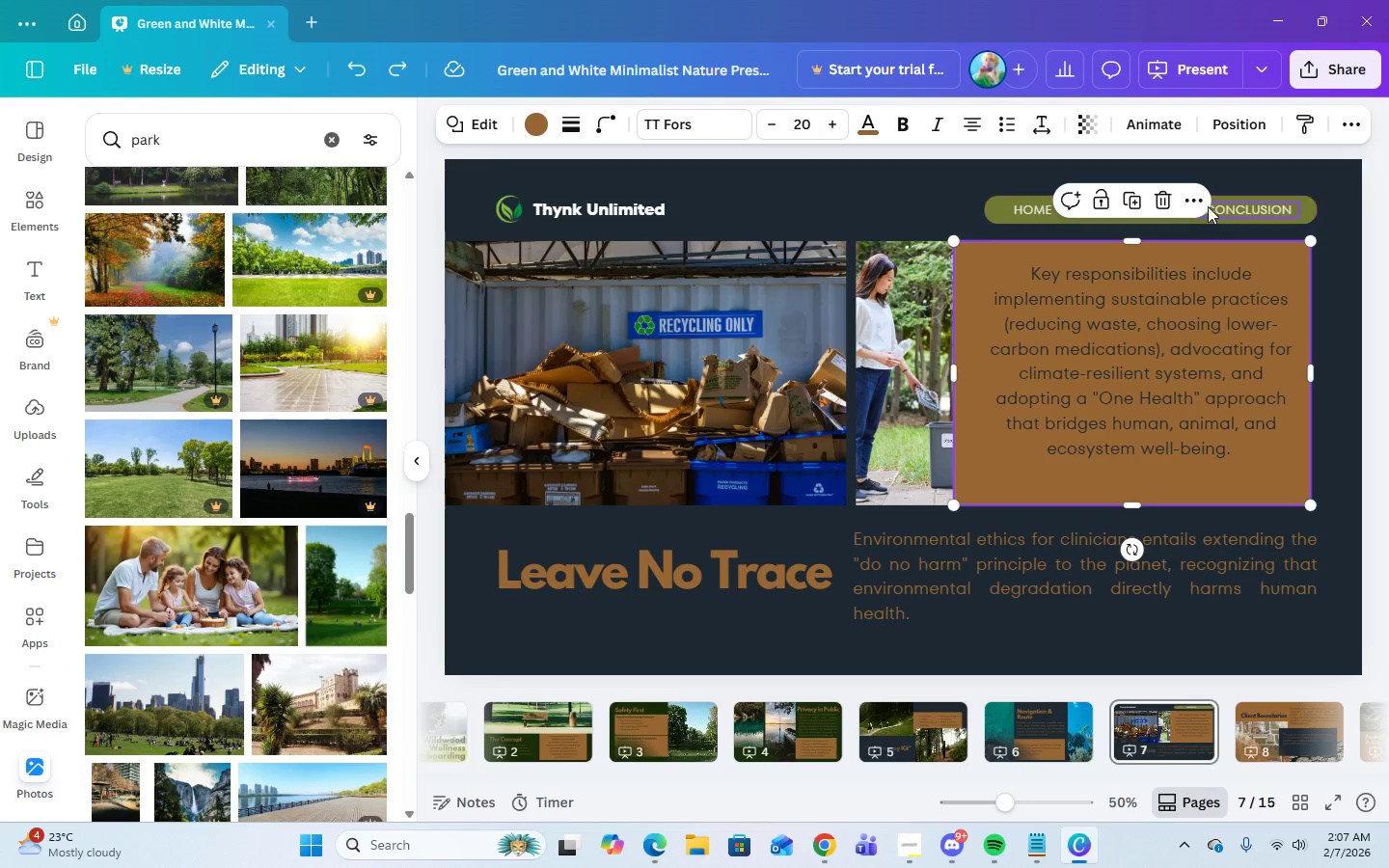 
left_click([1196, 202])
 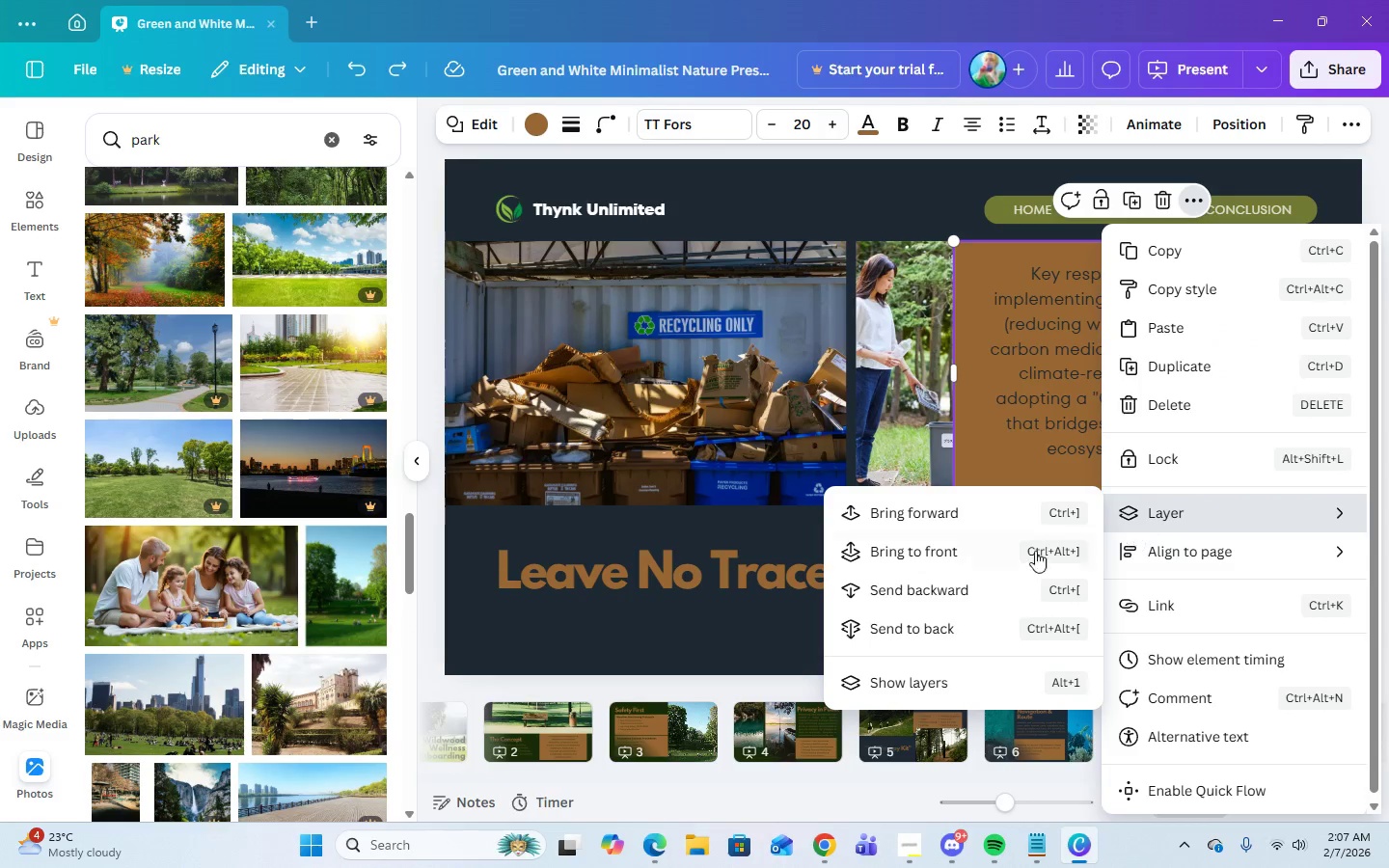 
left_click([948, 583])
 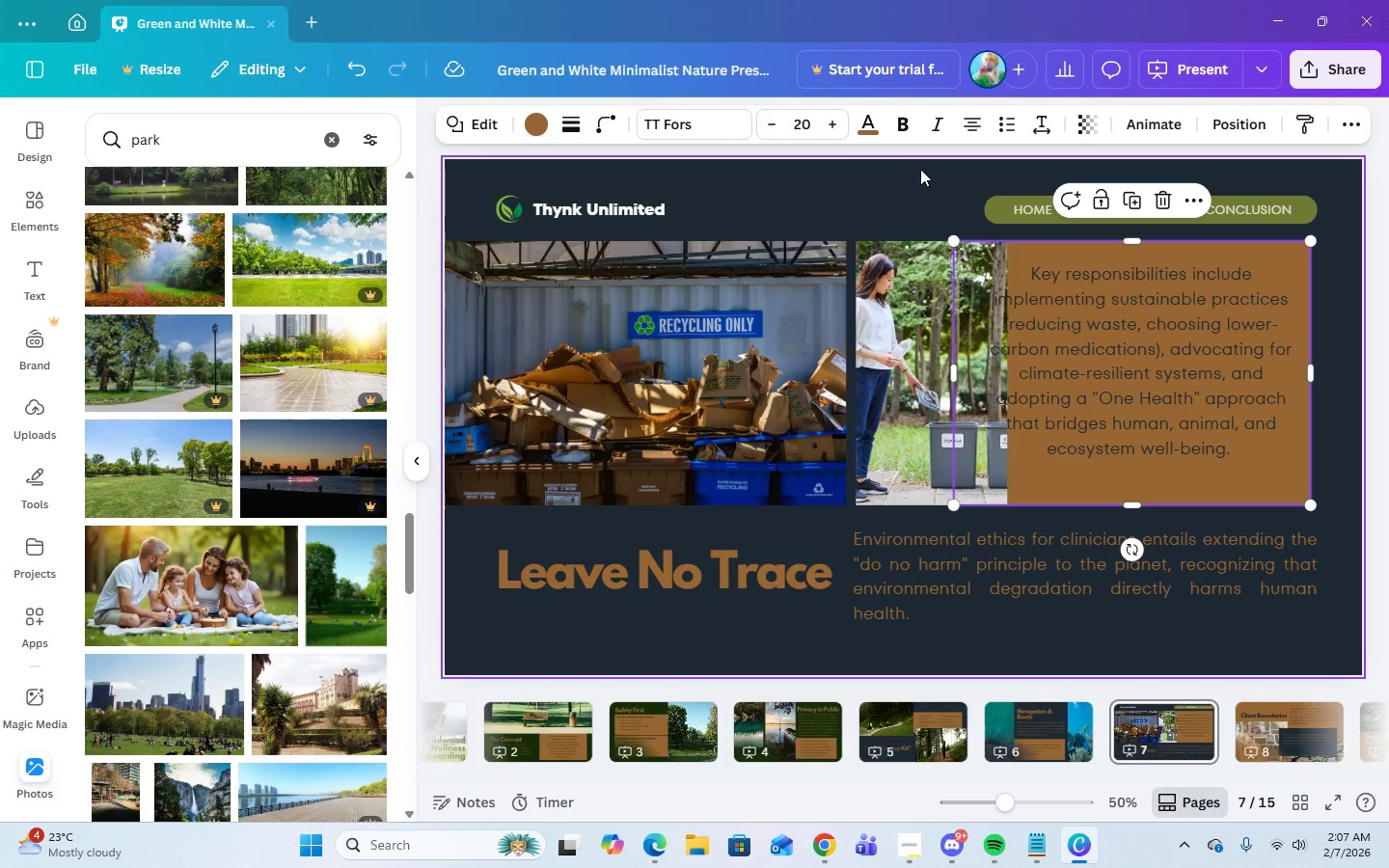 
left_click([920, 198])
 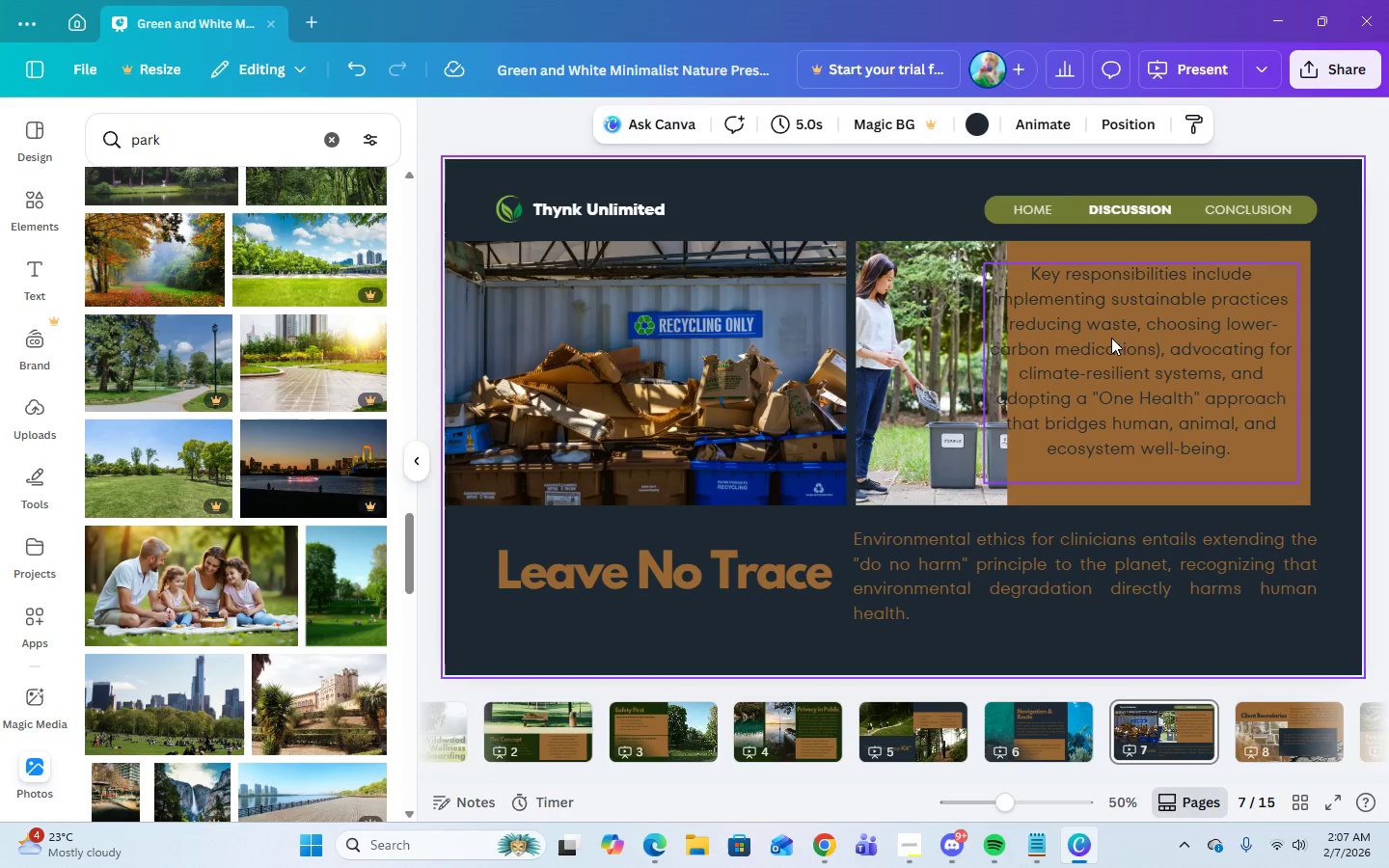 
left_click_drag(start_coordinate=[1111, 338], to_coordinate=[1128, 336])
 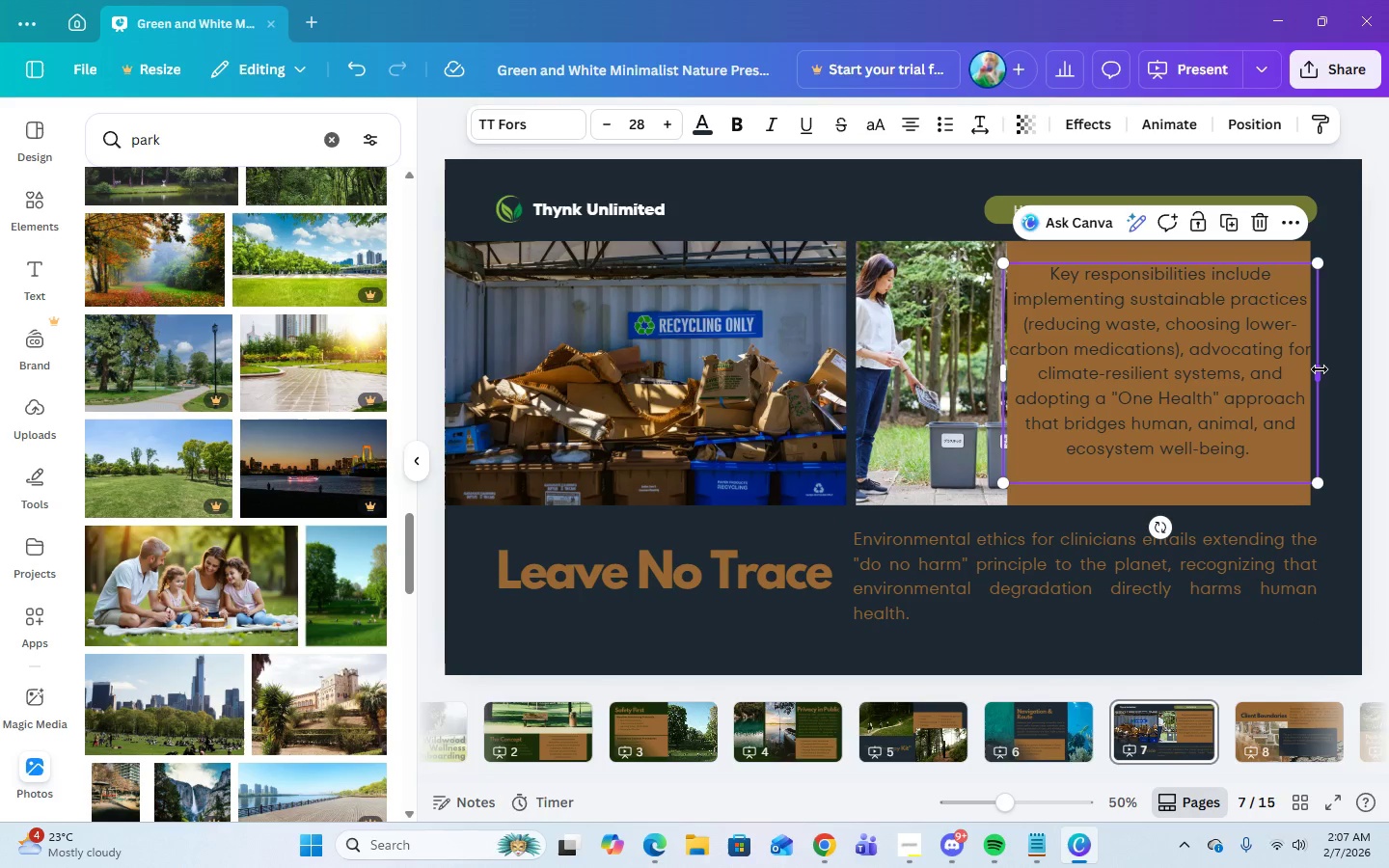 
left_click_drag(start_coordinate=[1320, 371], to_coordinate=[1281, 377])
 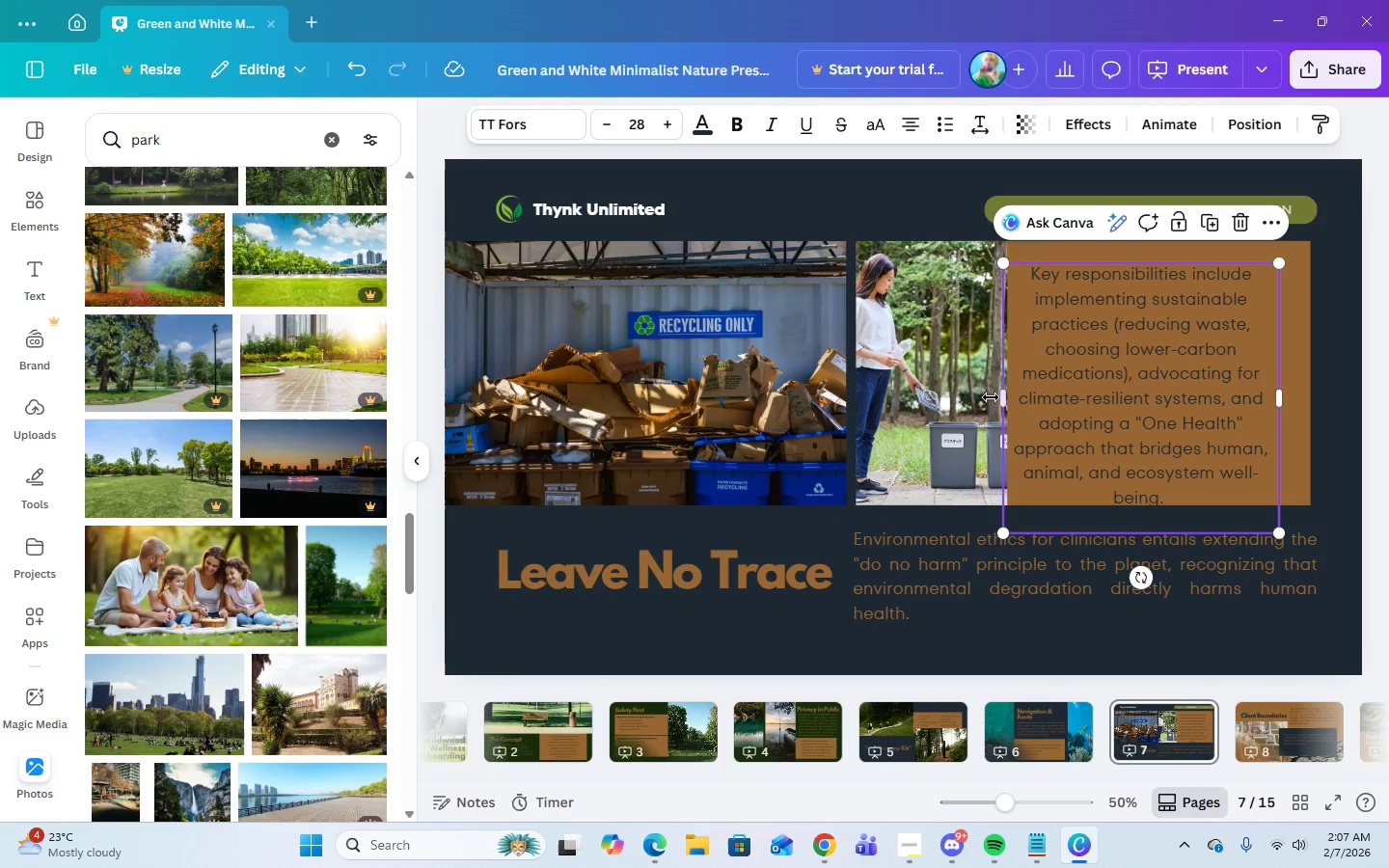 
left_click([1281, 377])
 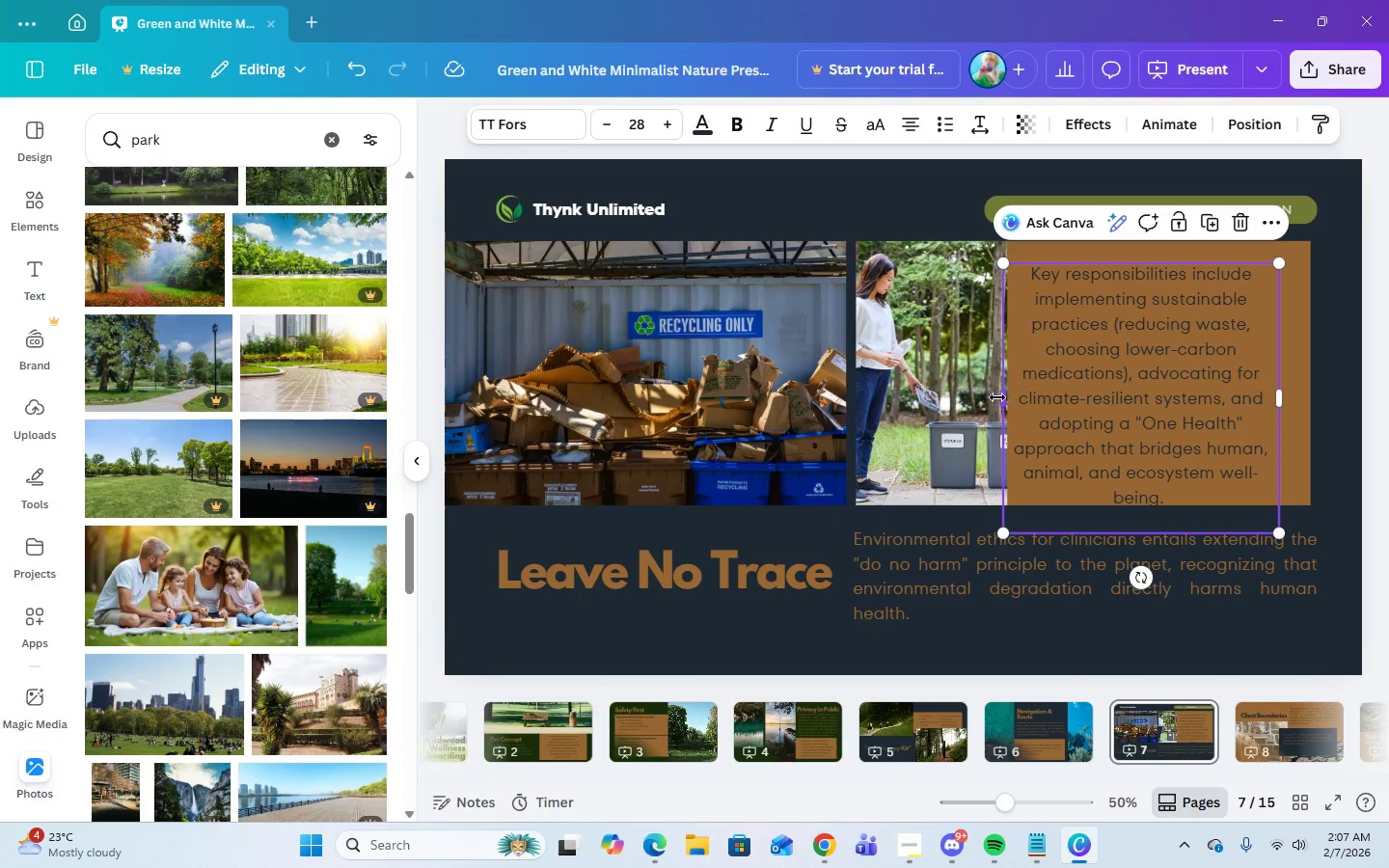 
left_click_drag(start_coordinate=[998, 397], to_coordinate=[1029, 397])
 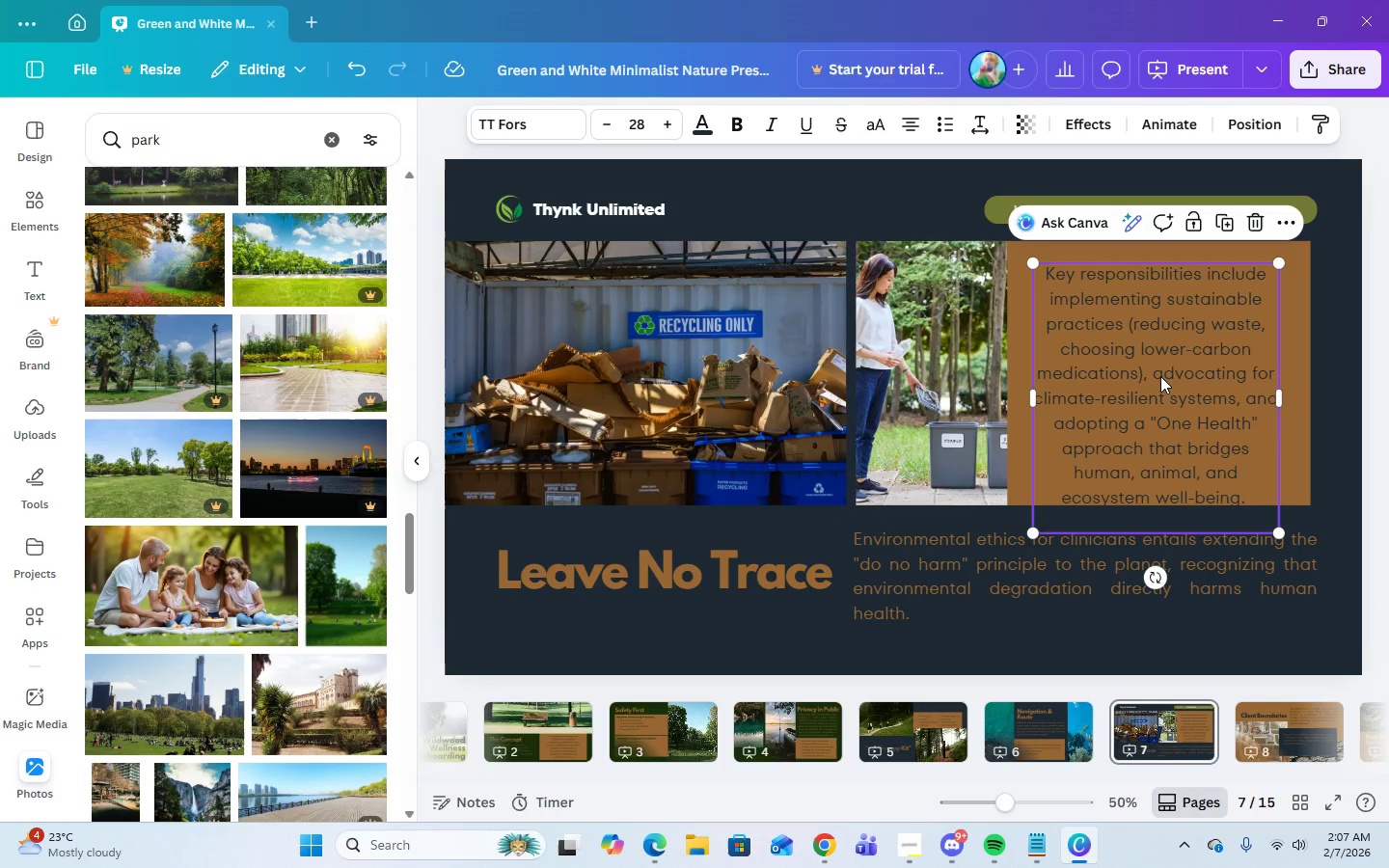 
left_click_drag(start_coordinate=[1160, 376], to_coordinate=[1160, 361])
 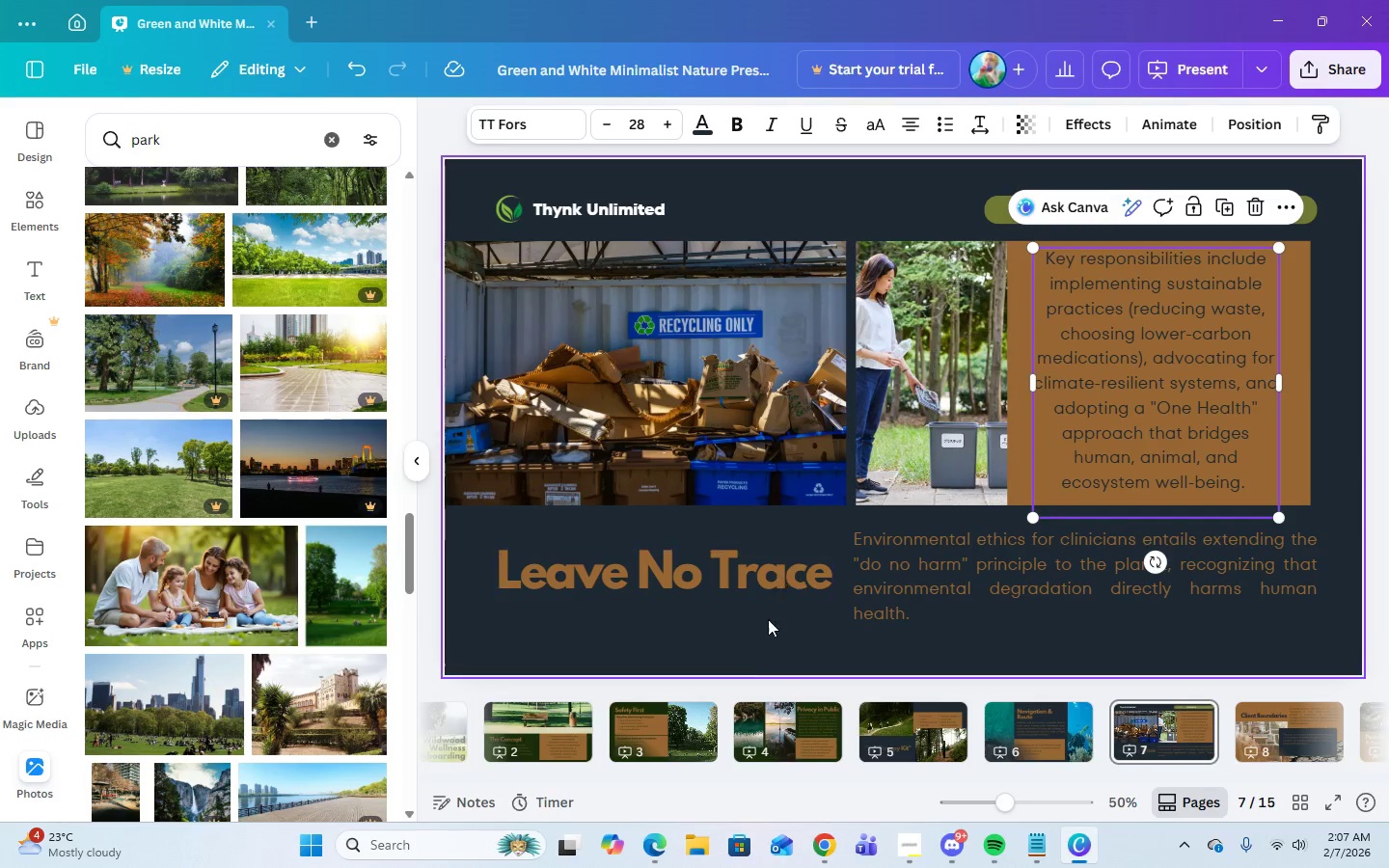 
left_click([741, 655])
 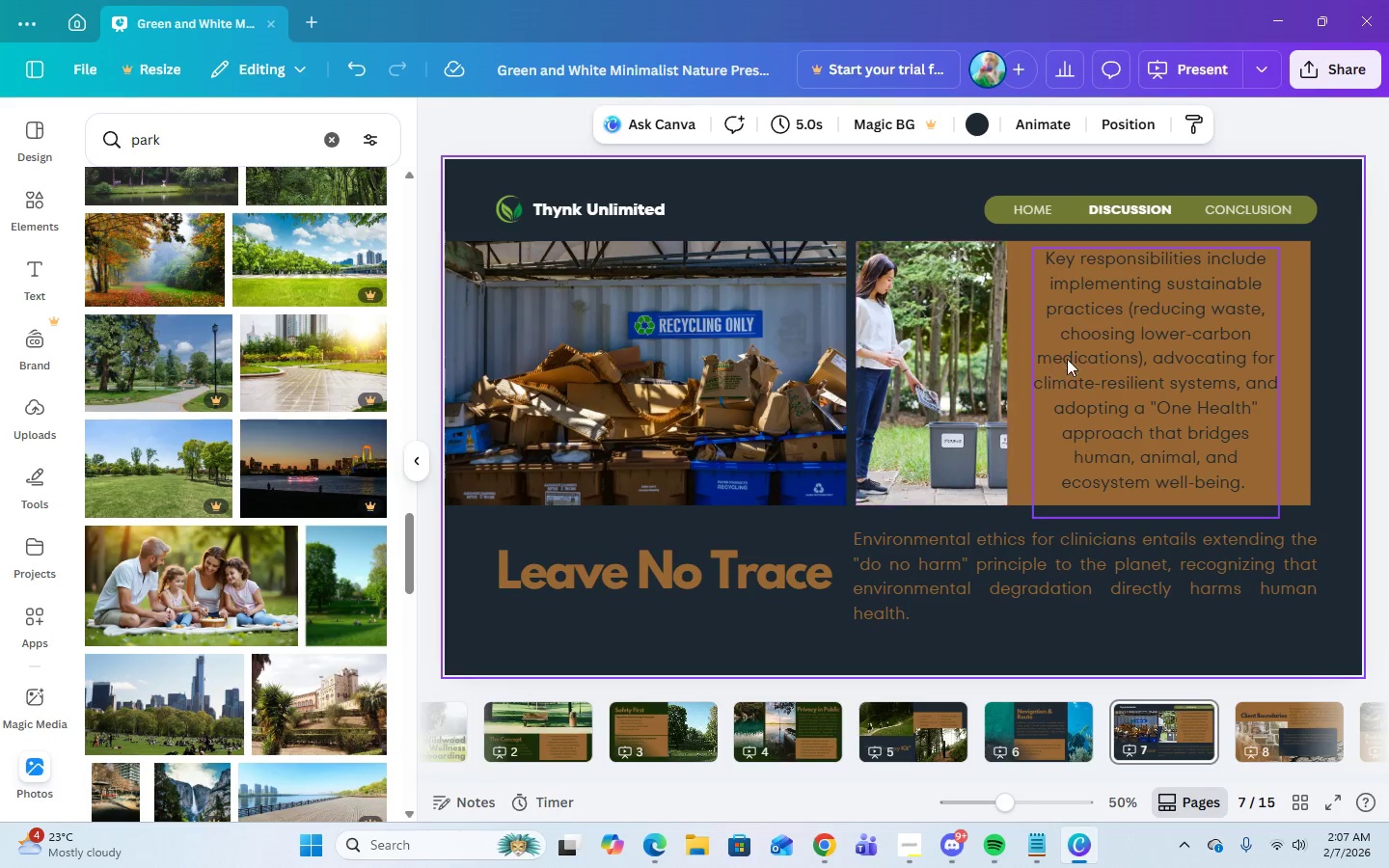 
left_click([1131, 366])
 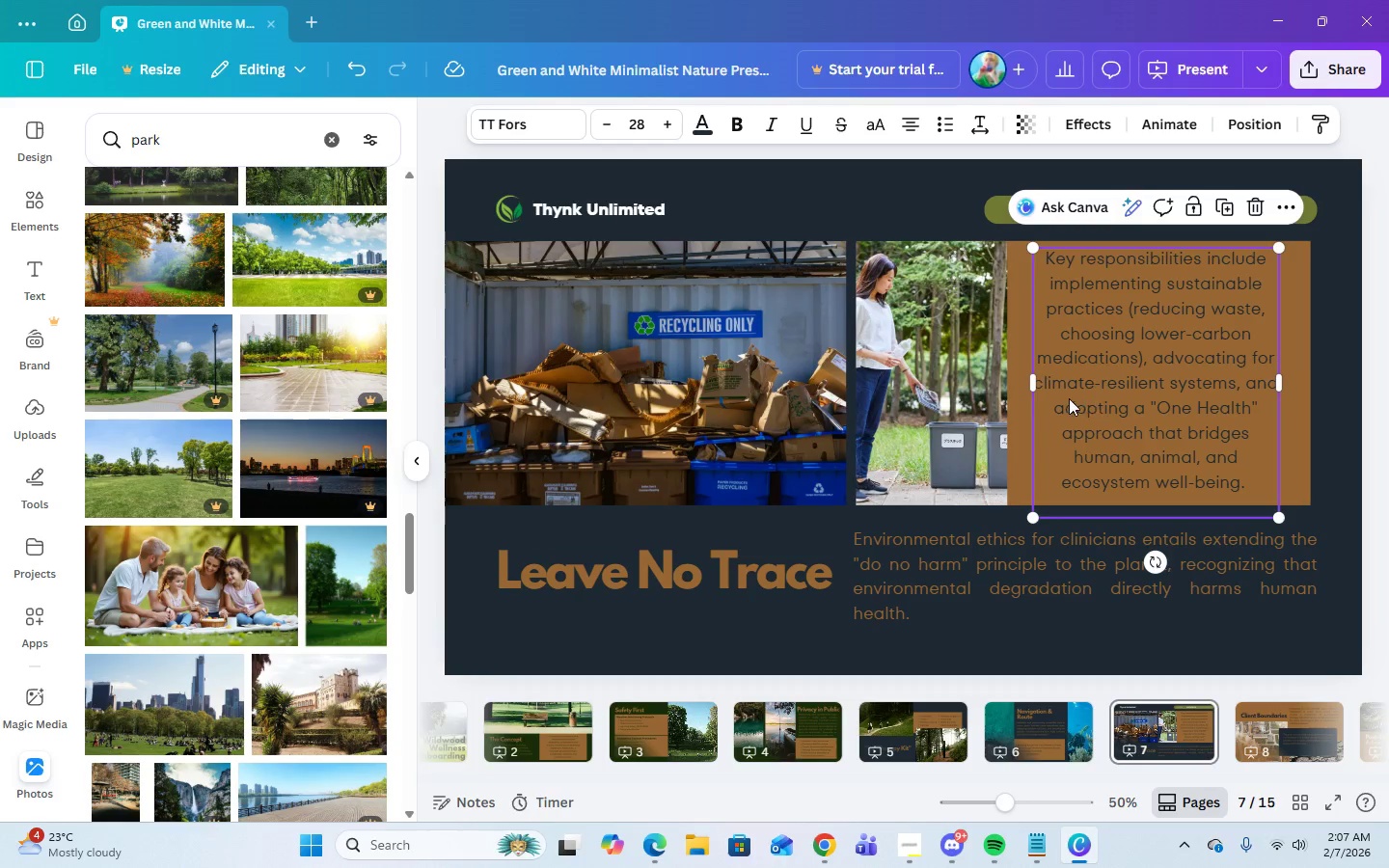 
left_click_drag(start_coordinate=[1030, 385], to_coordinate=[1019, 384])
 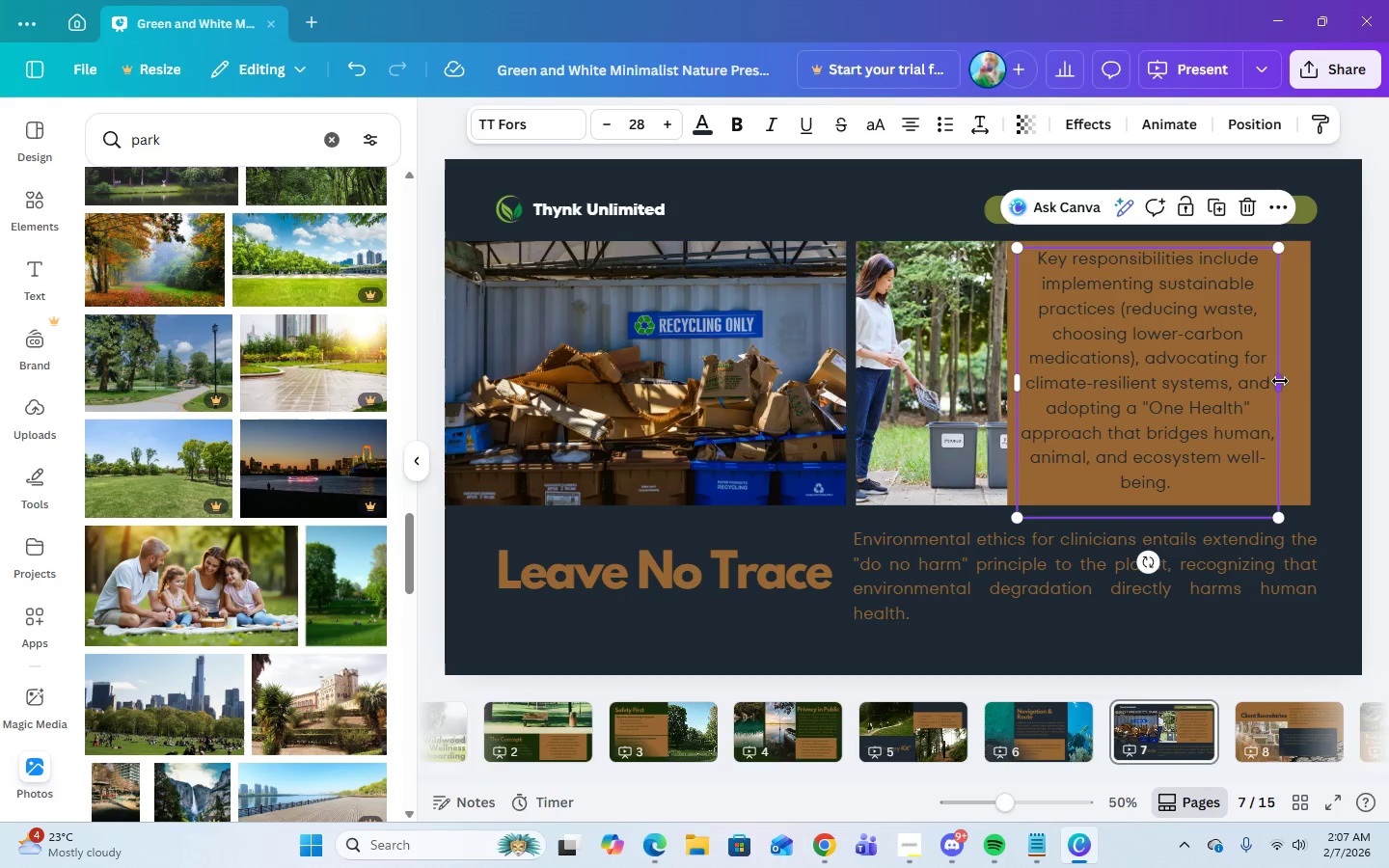 
left_click_drag(start_coordinate=[1280, 381], to_coordinate=[1298, 381])
 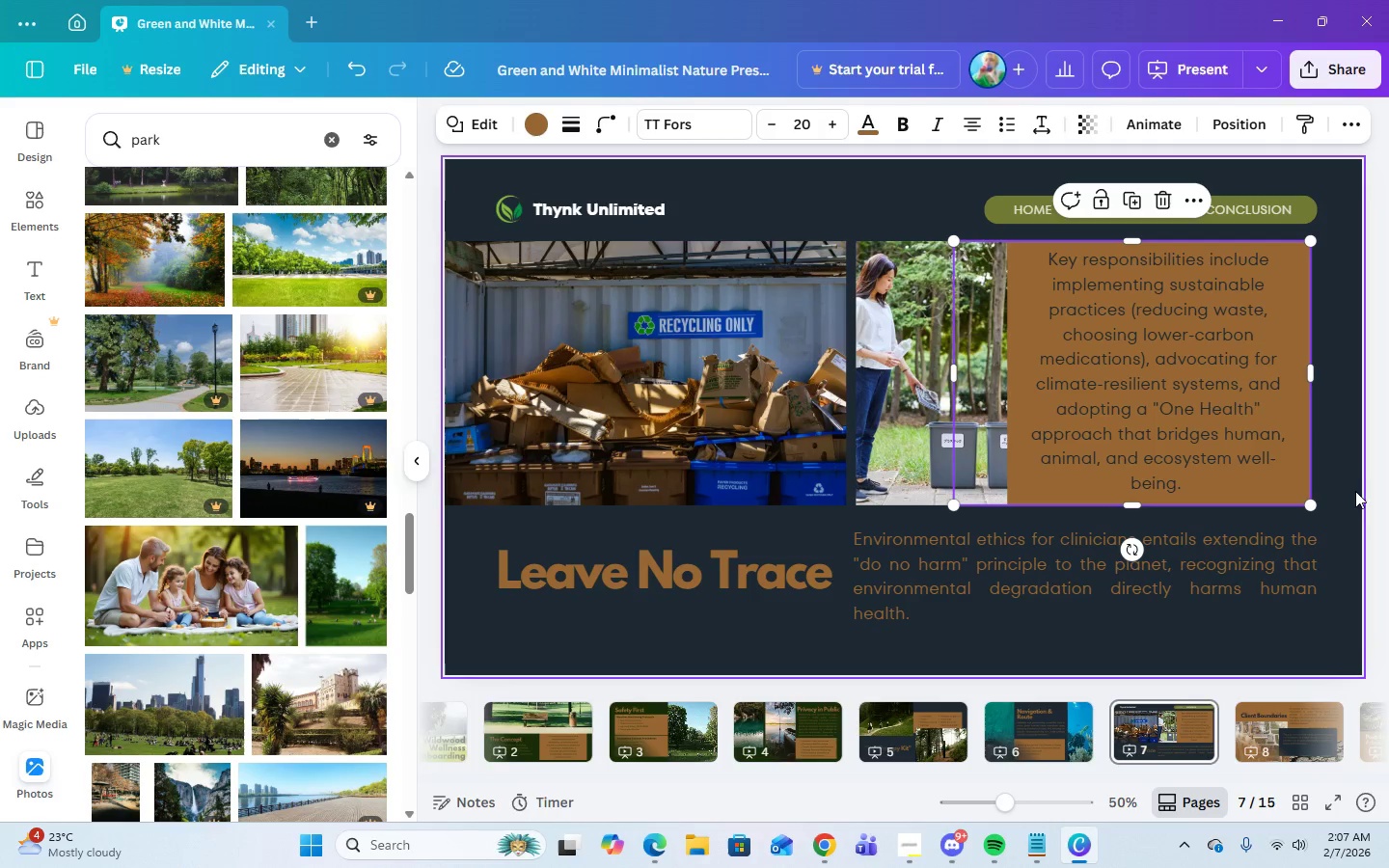 
wait(6.92)
 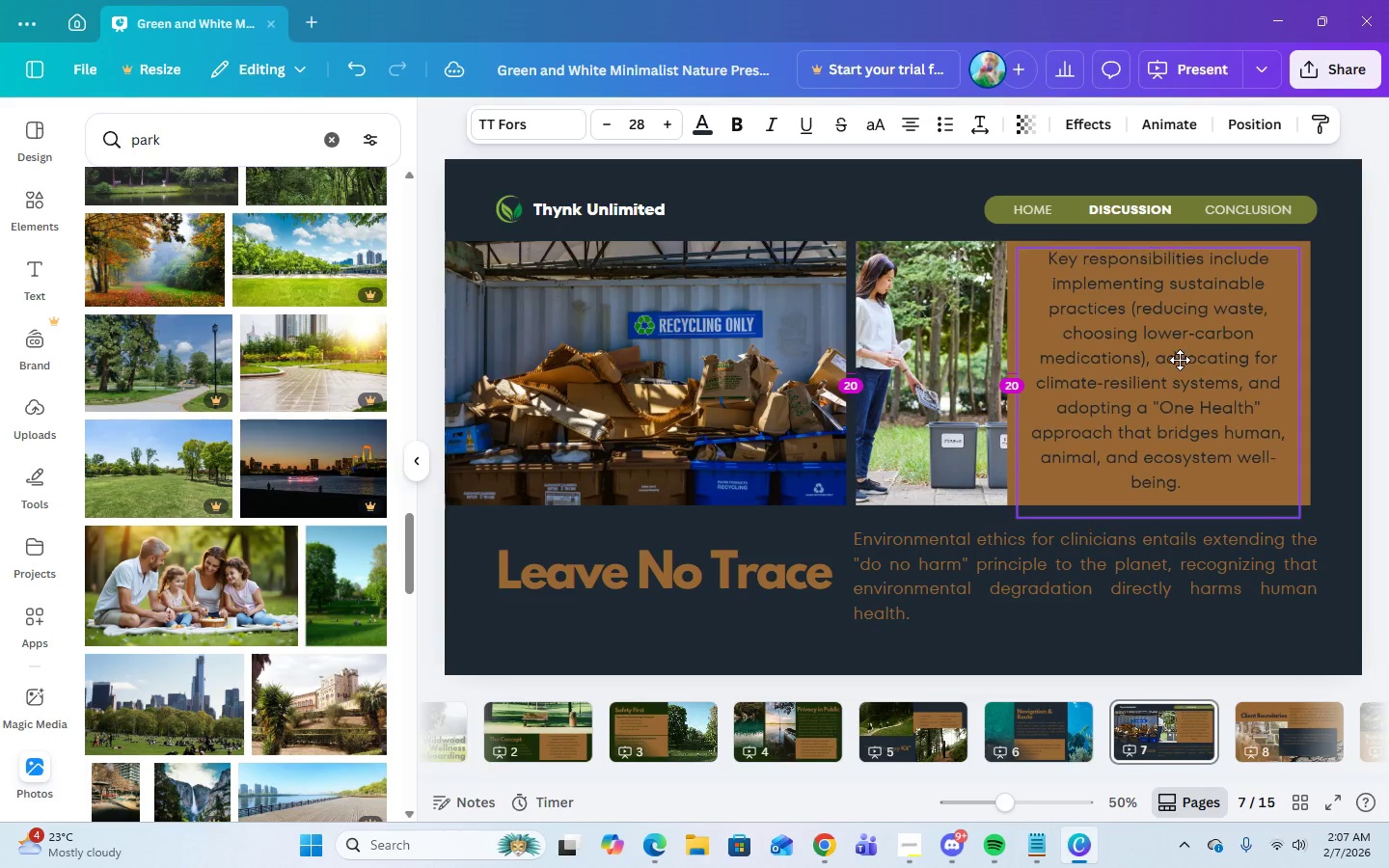 
left_click([1267, 518])
 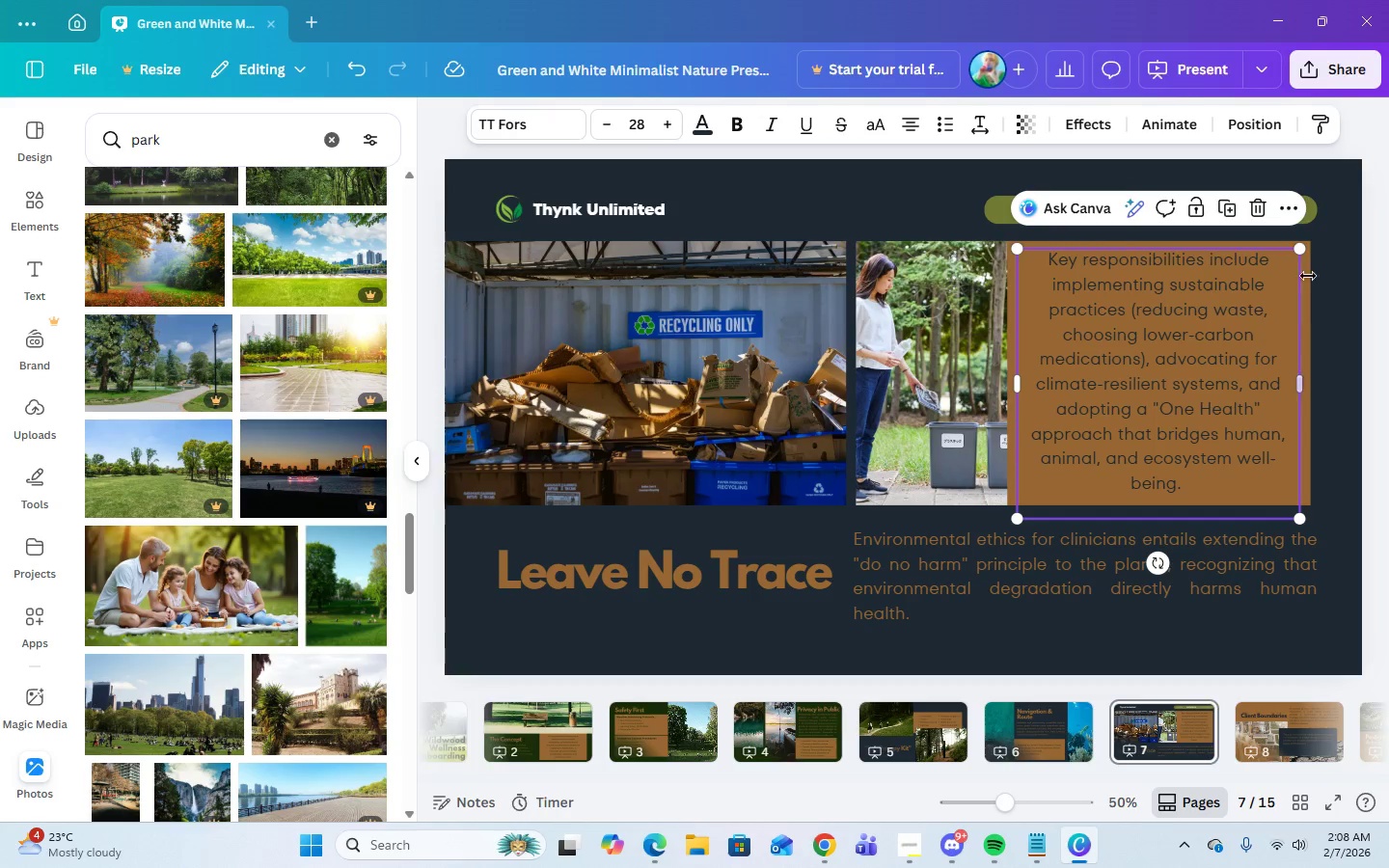 
left_click([1333, 231])
 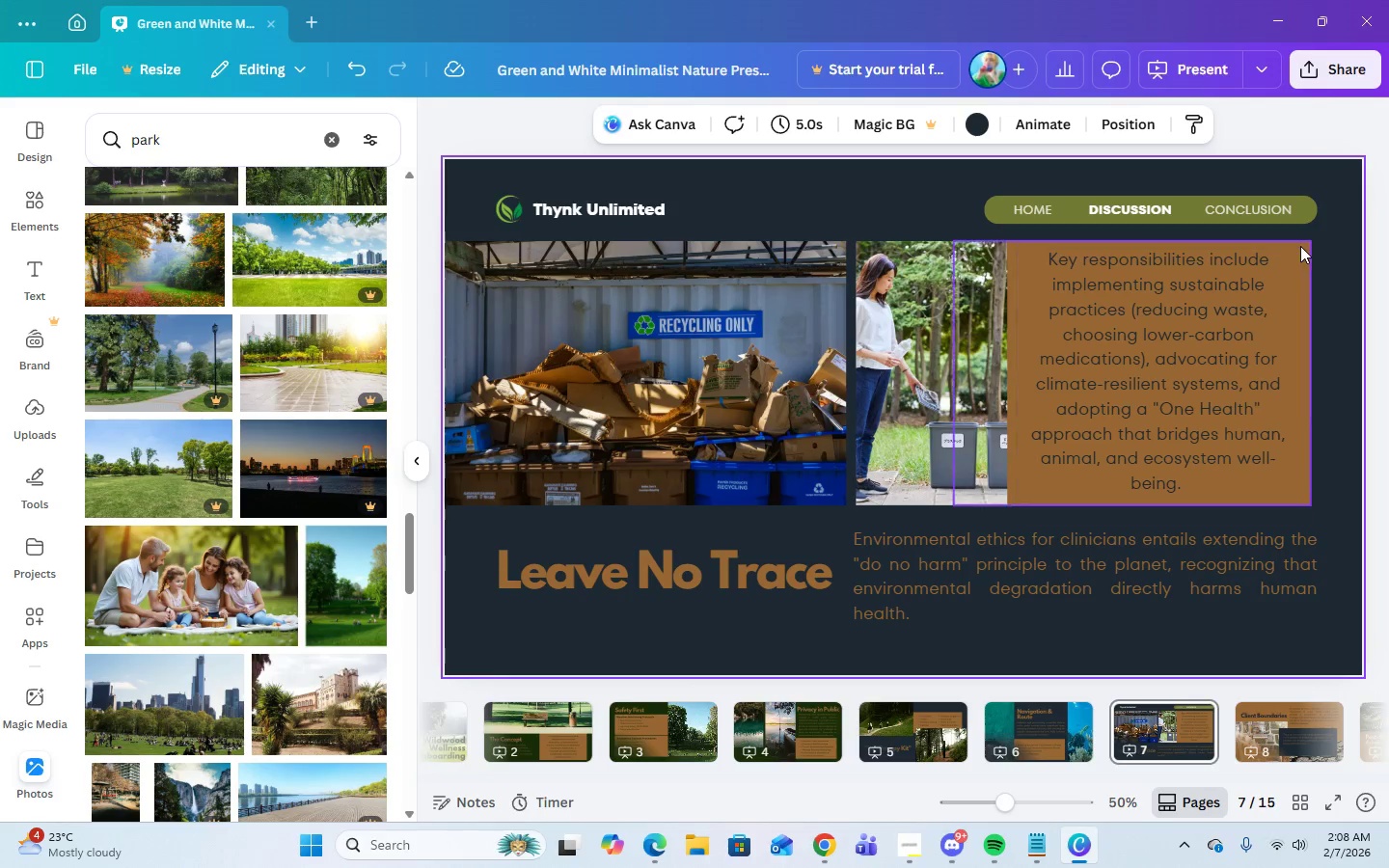 
left_click([1301, 244])
 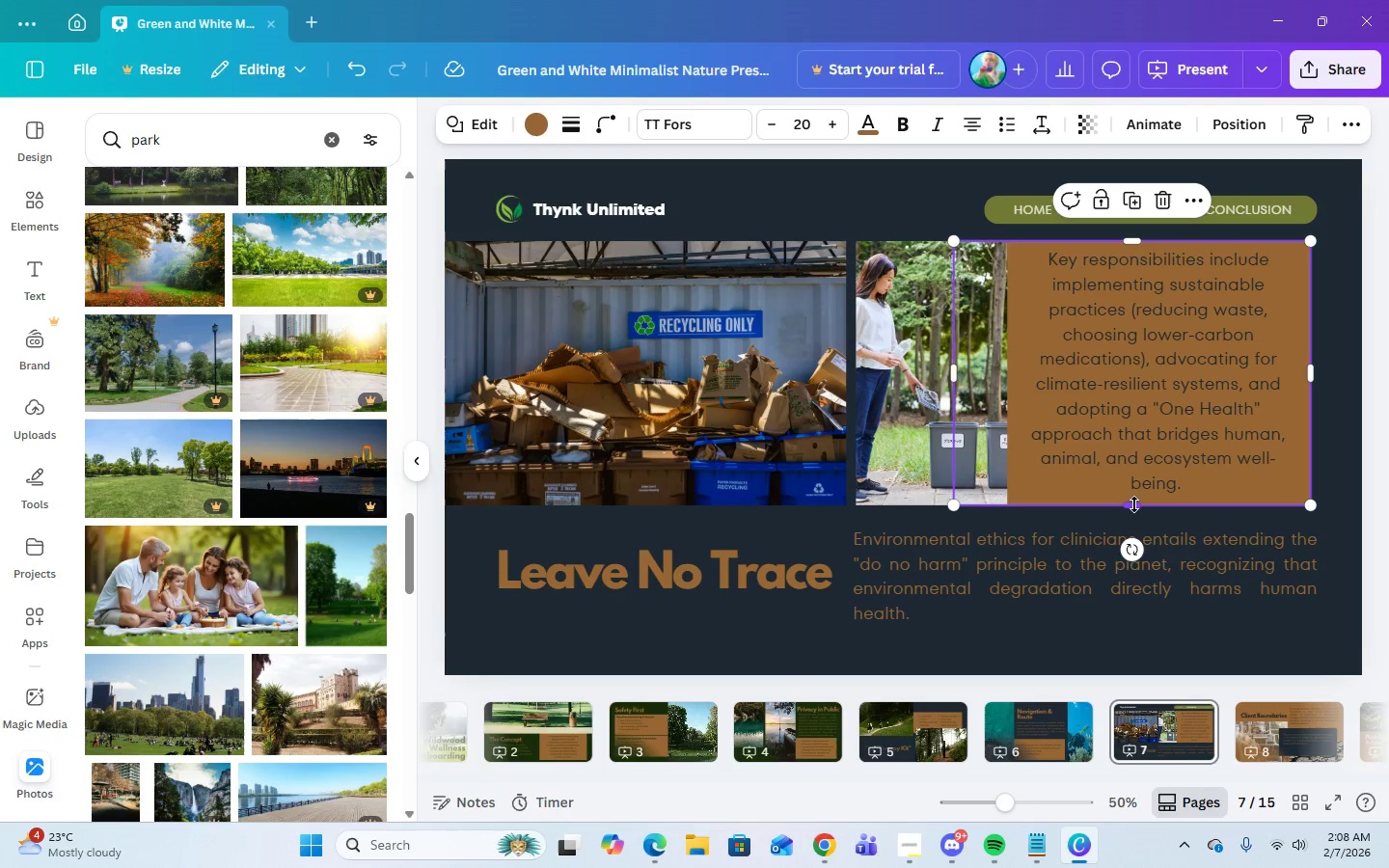 
left_click_drag(start_coordinate=[1134, 503], to_coordinate=[1135, 513])
 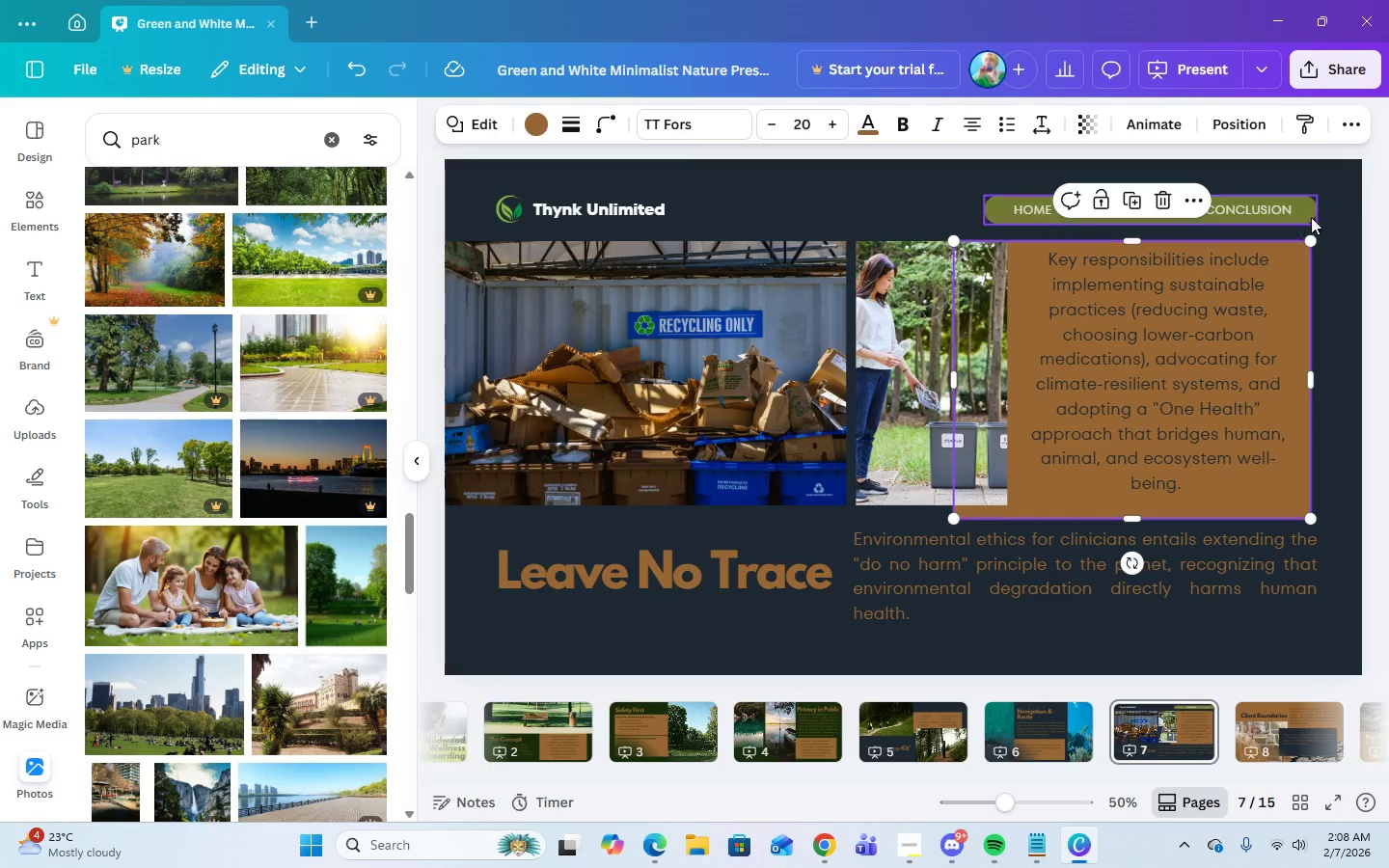 
left_click([1333, 185])
 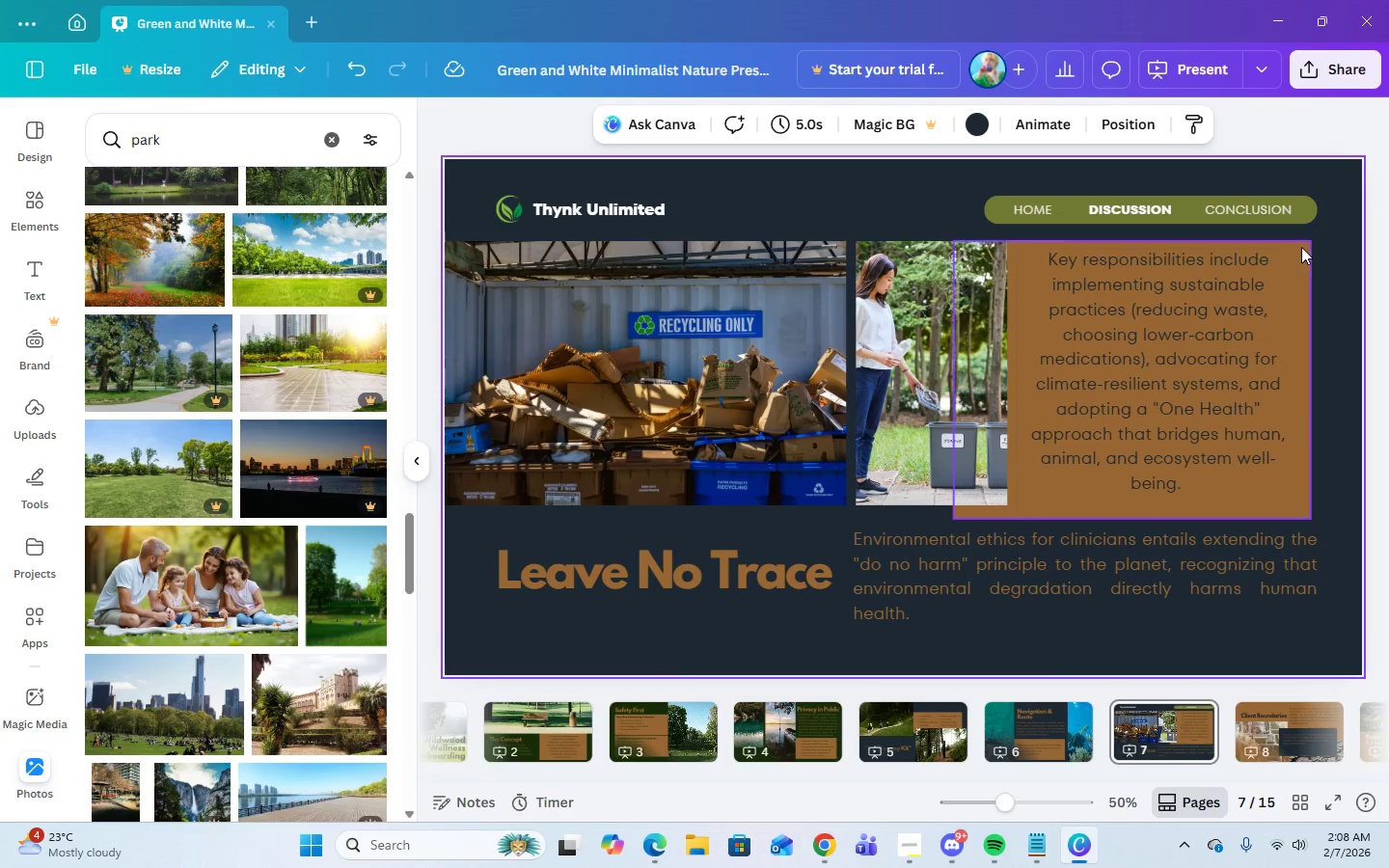 
left_click([1302, 246])
 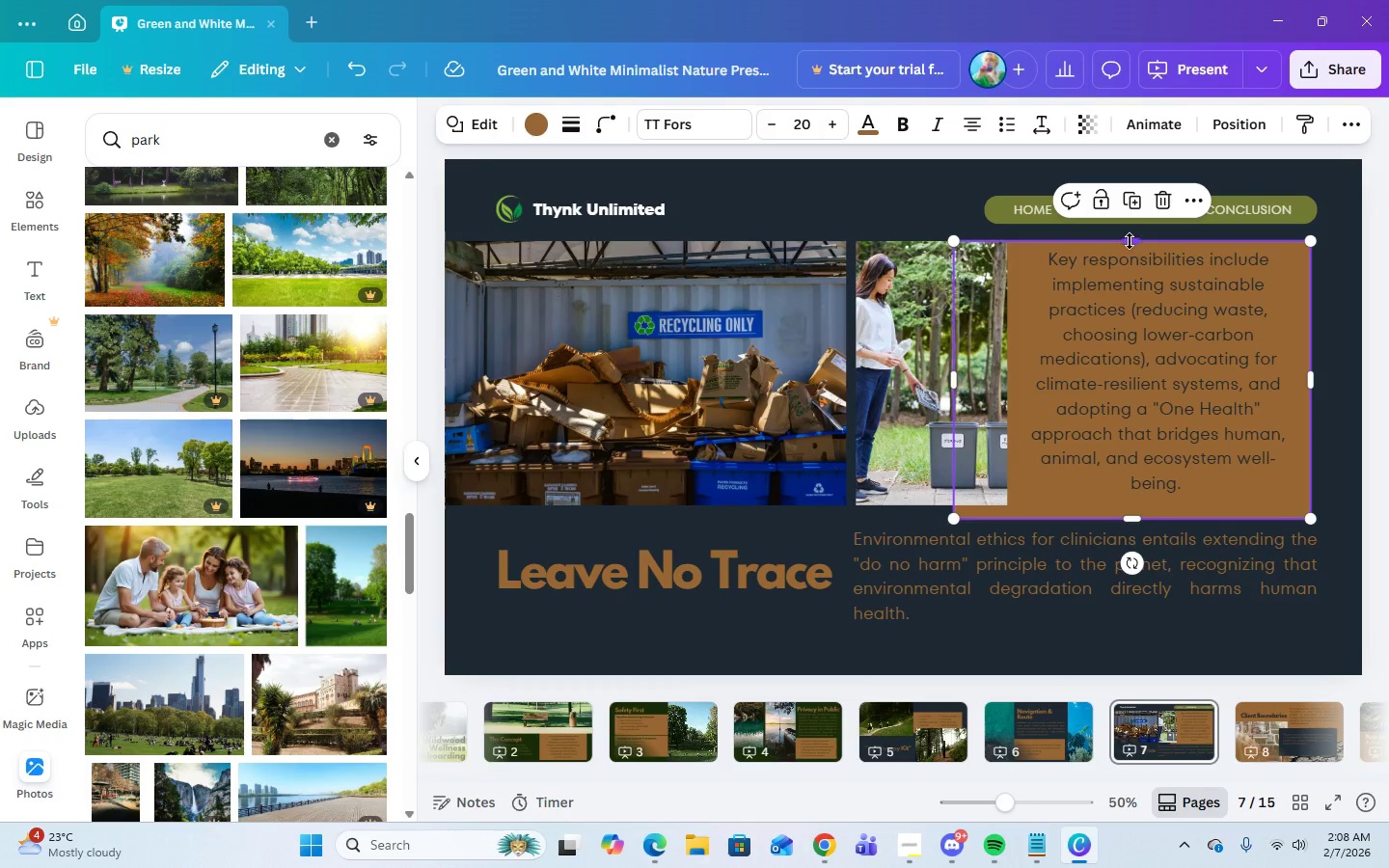 
left_click_drag(start_coordinate=[1129, 241], to_coordinate=[1130, 233])
 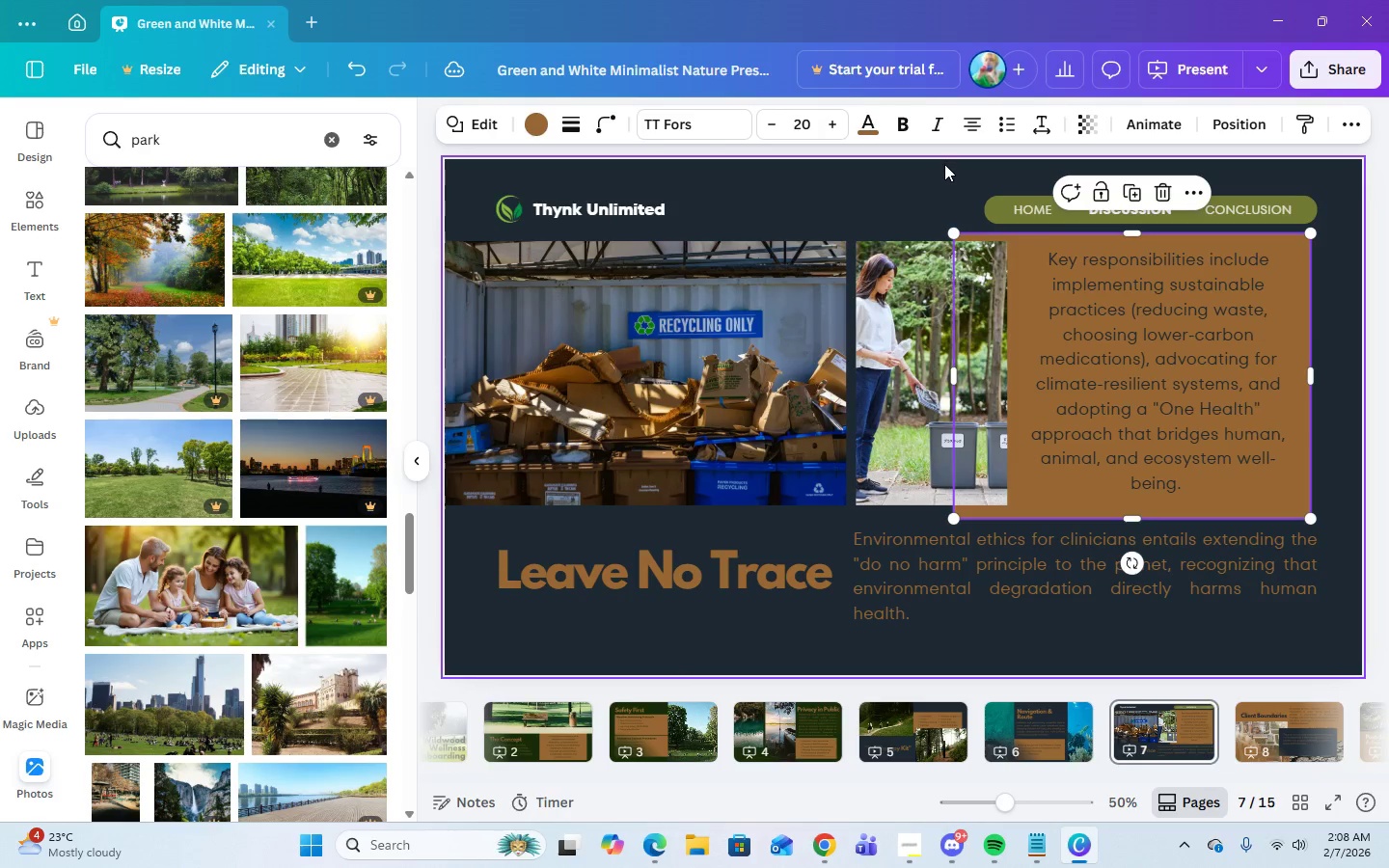 
left_click([944, 173])
 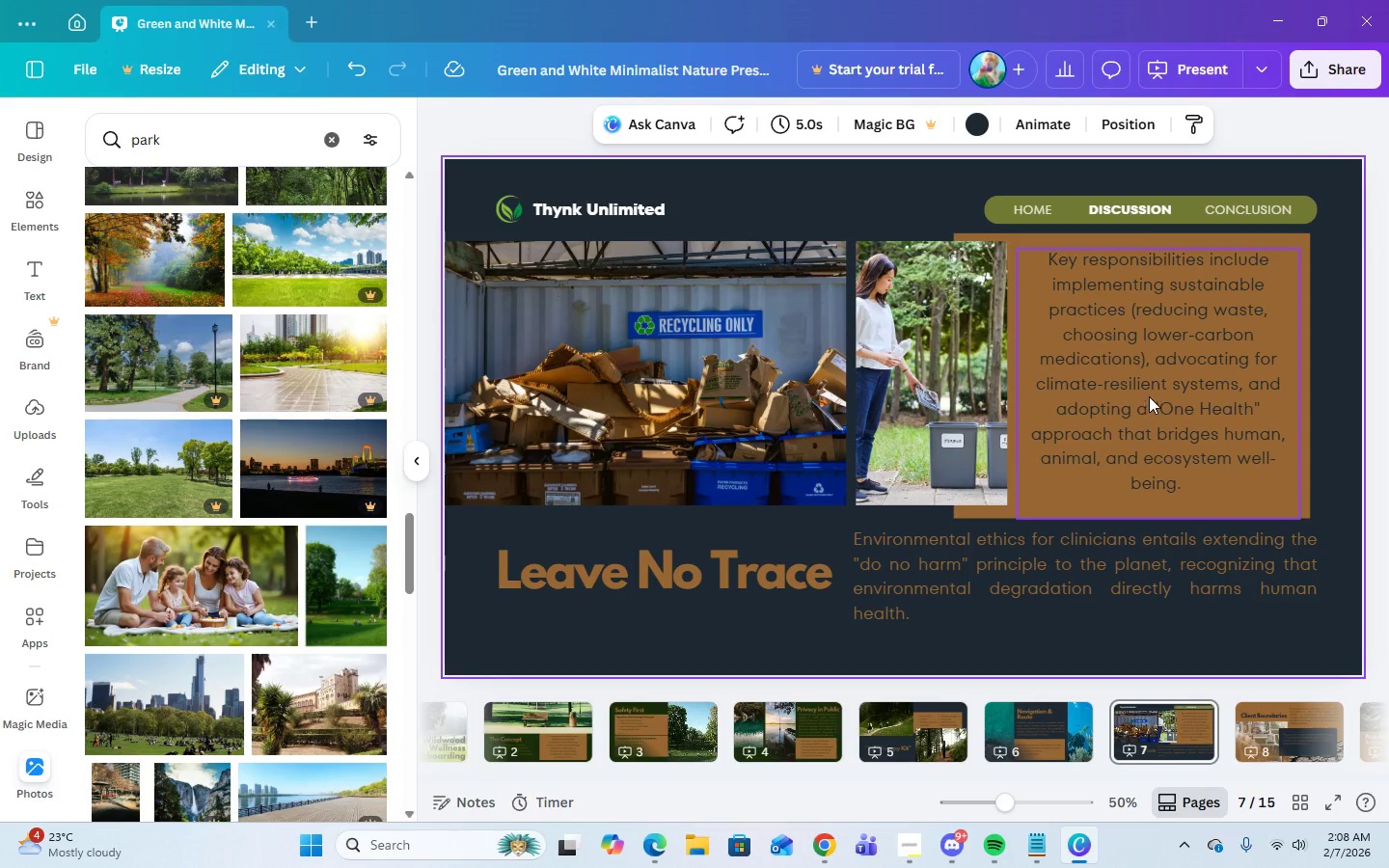 
left_click([1149, 396])
 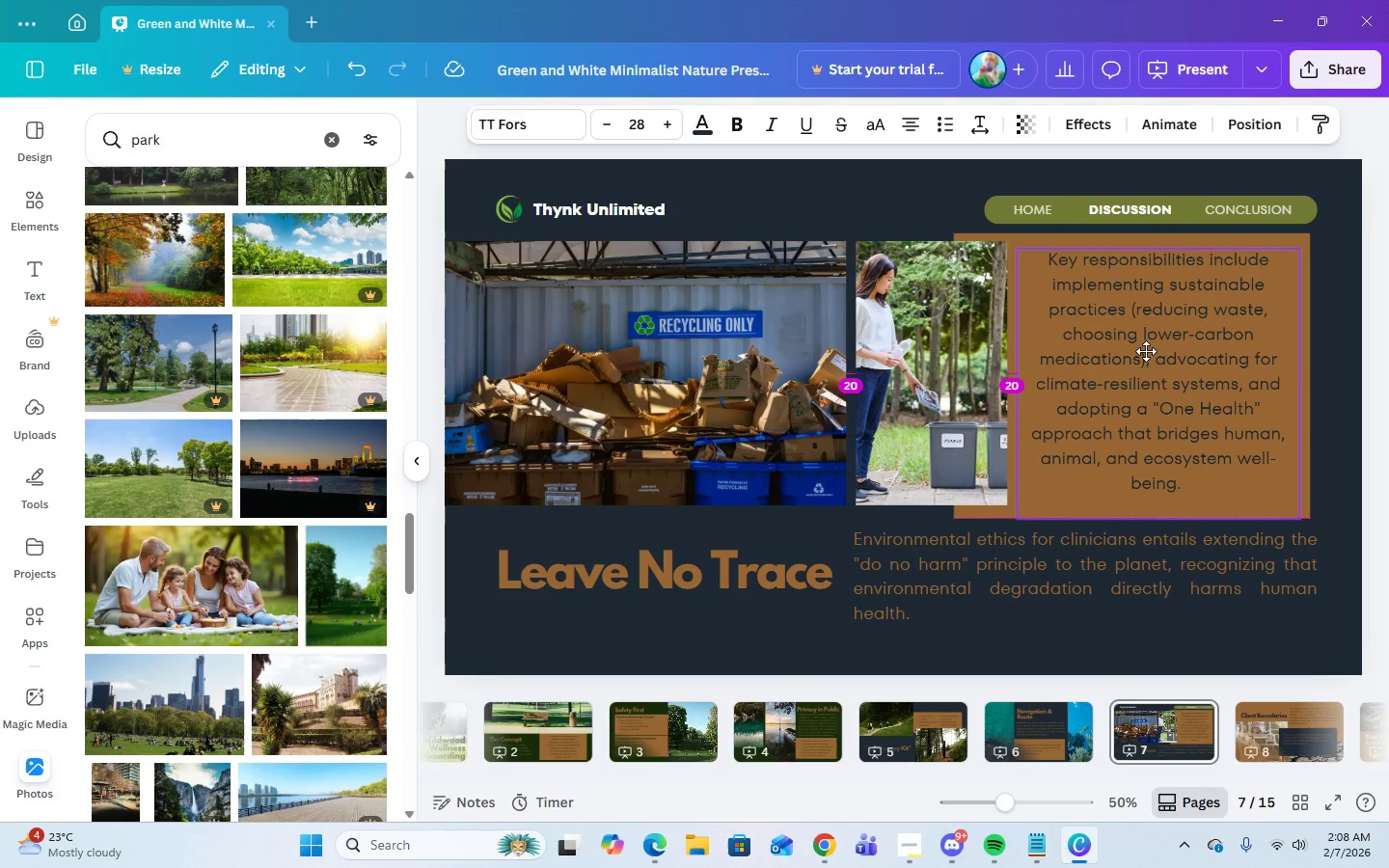 
wait(5.08)
 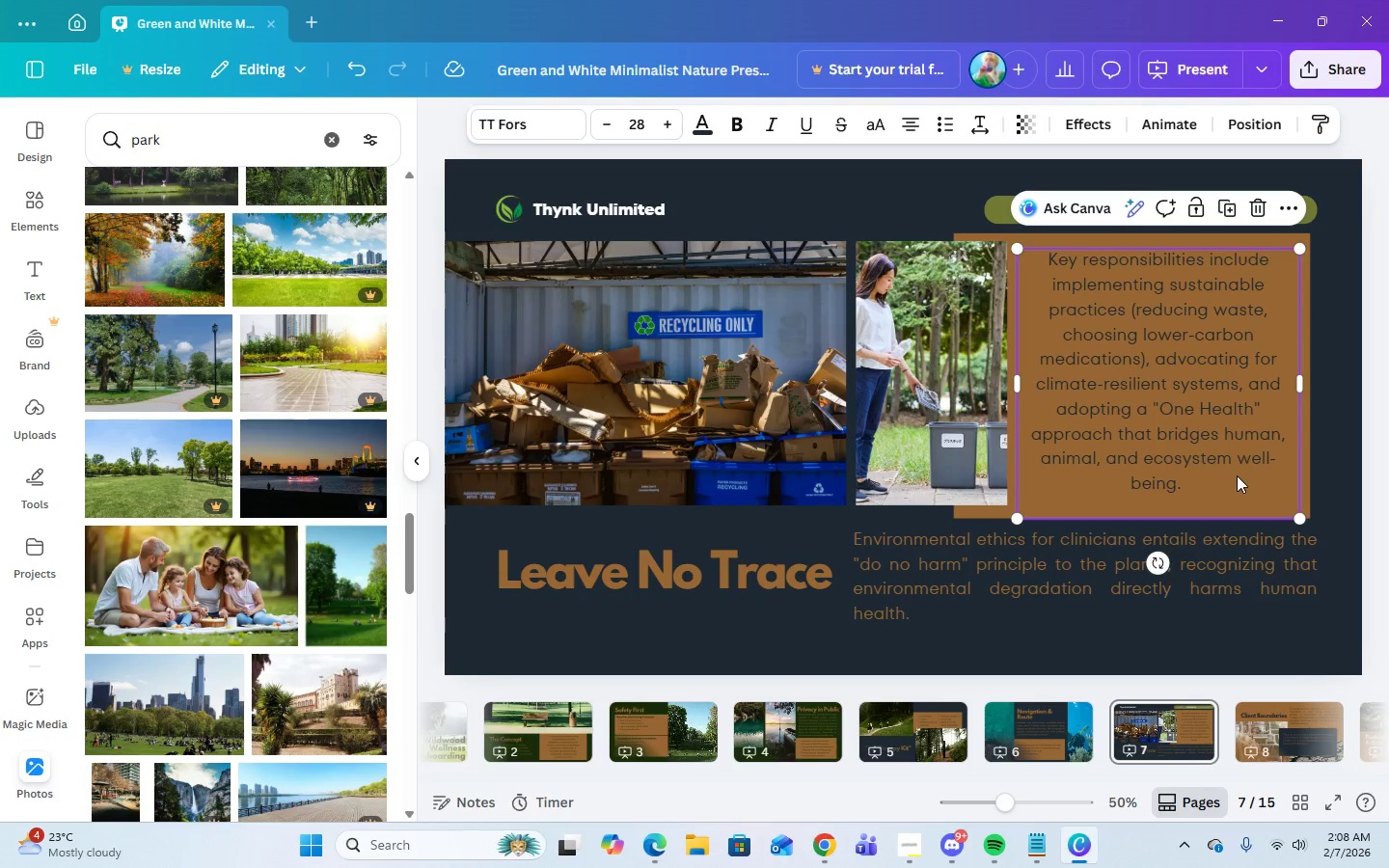 
left_click([893, 188])
 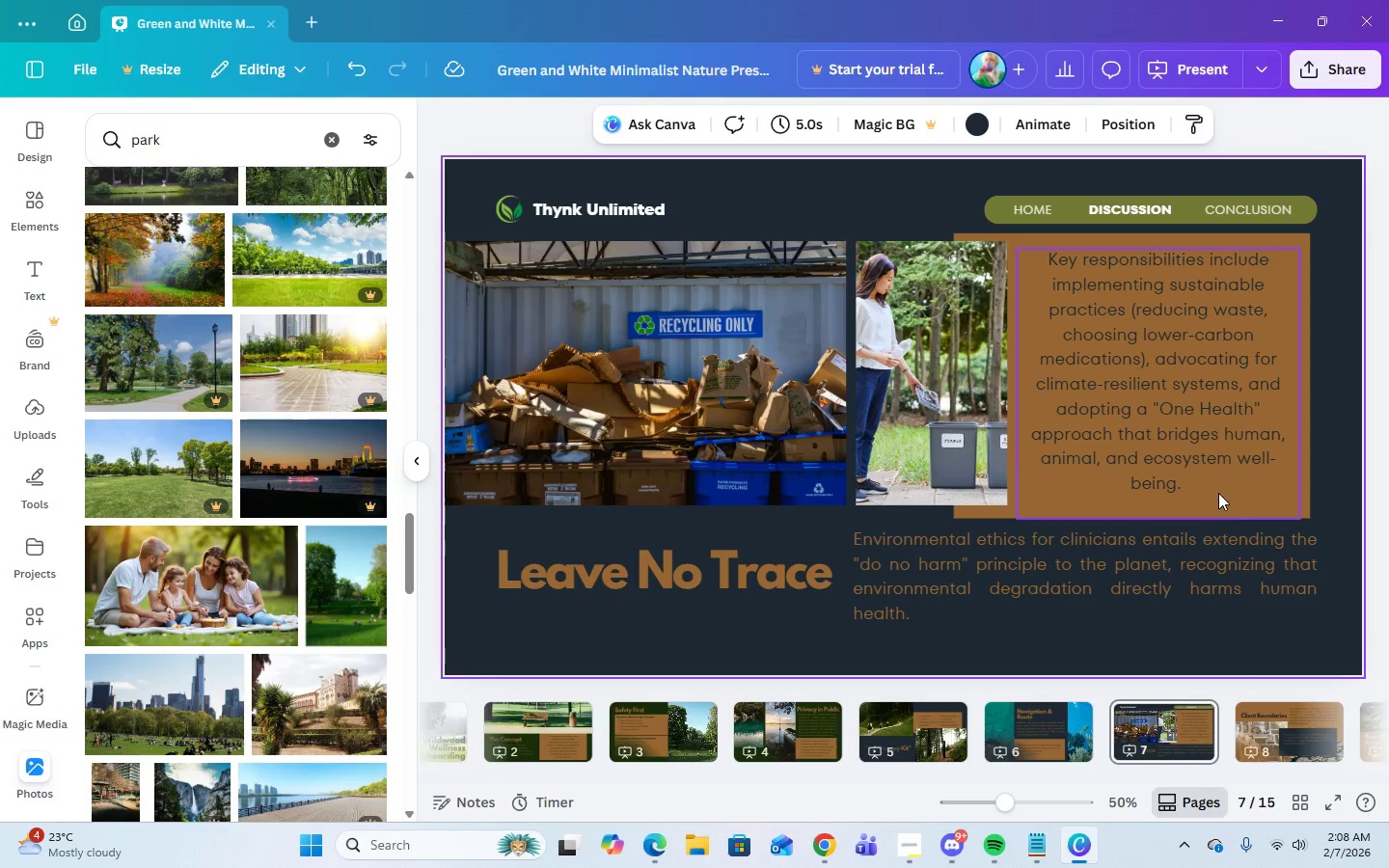 
wait(6.91)
 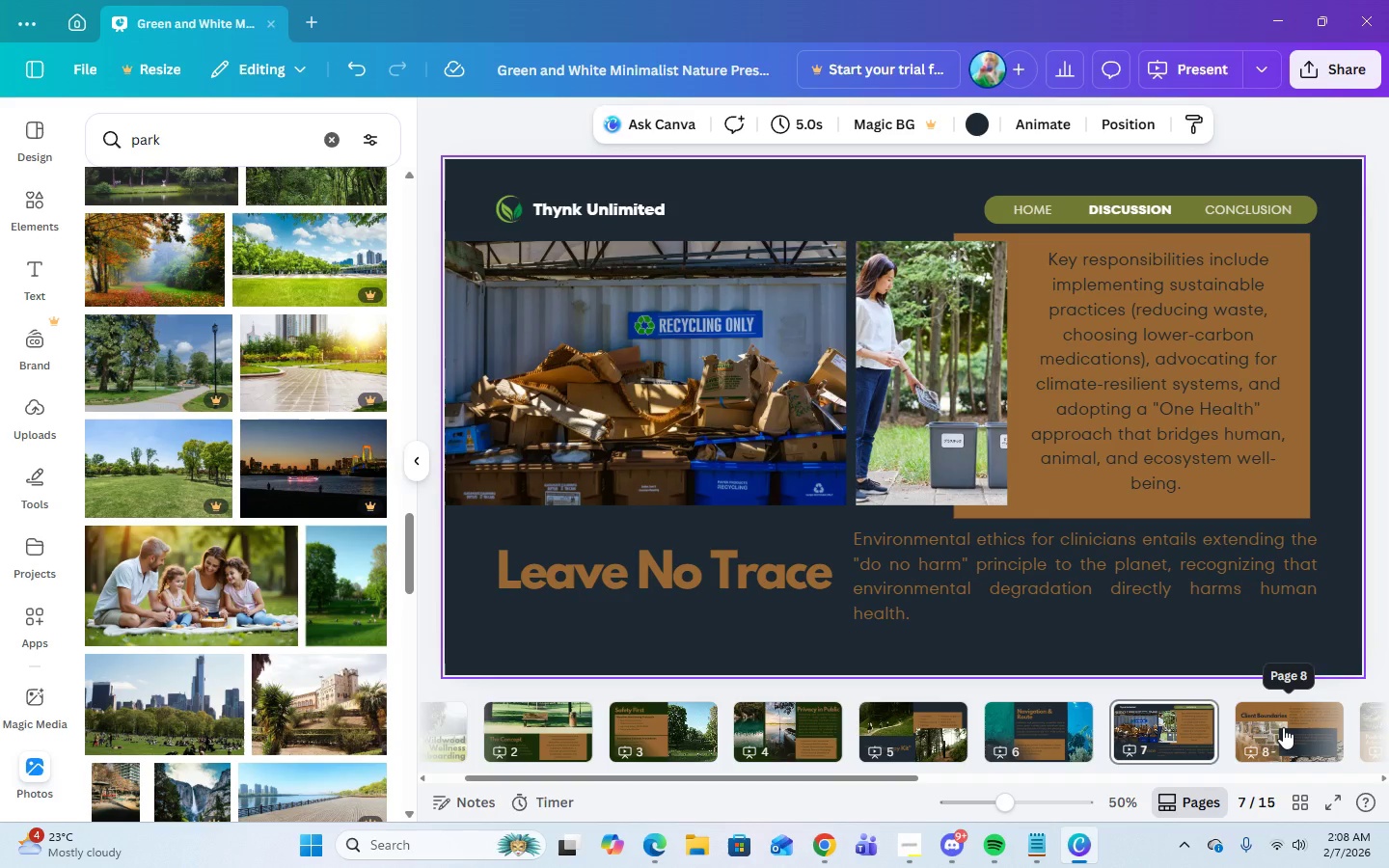 
left_click([1266, 722])
 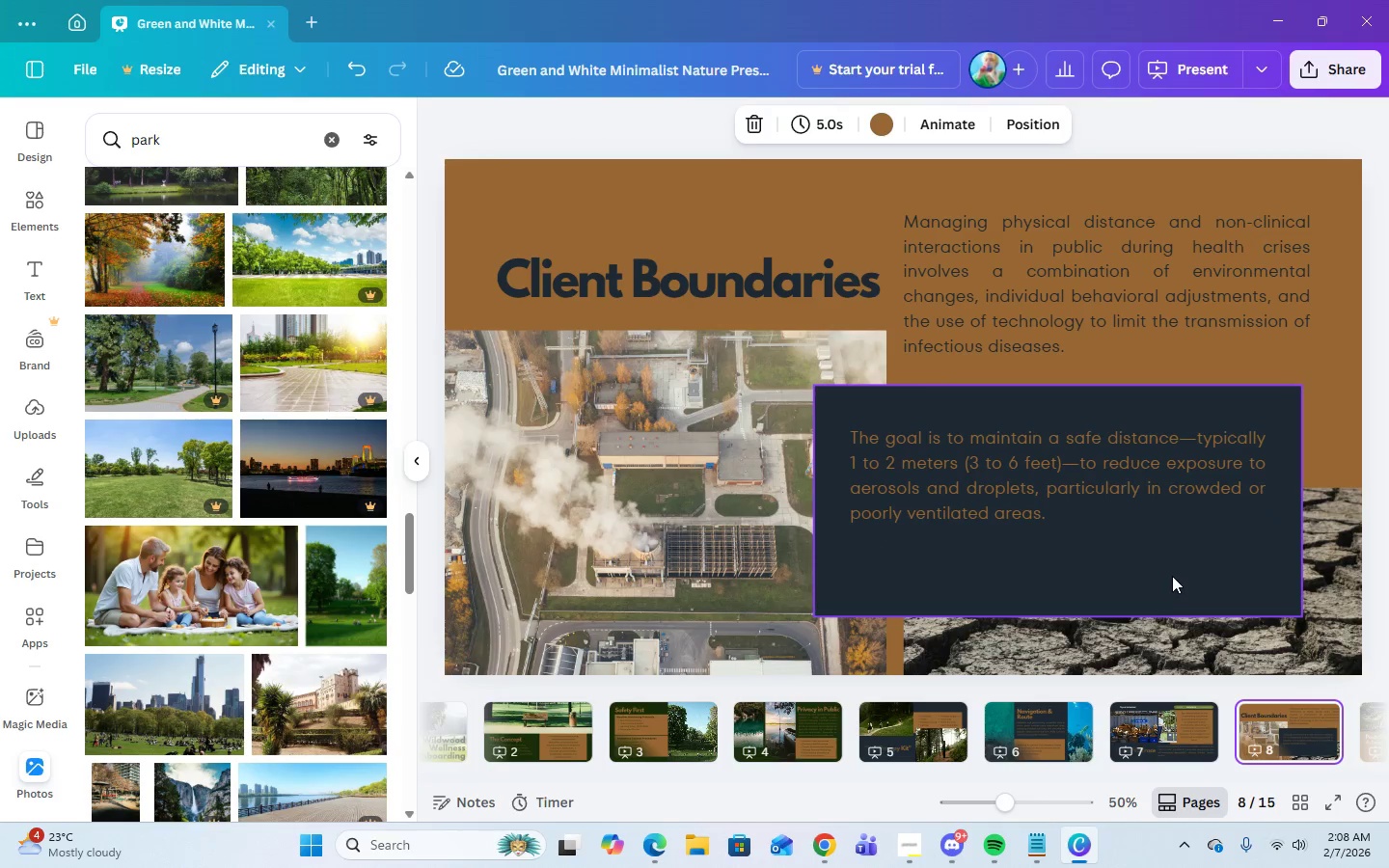 
left_click([1172, 573])
 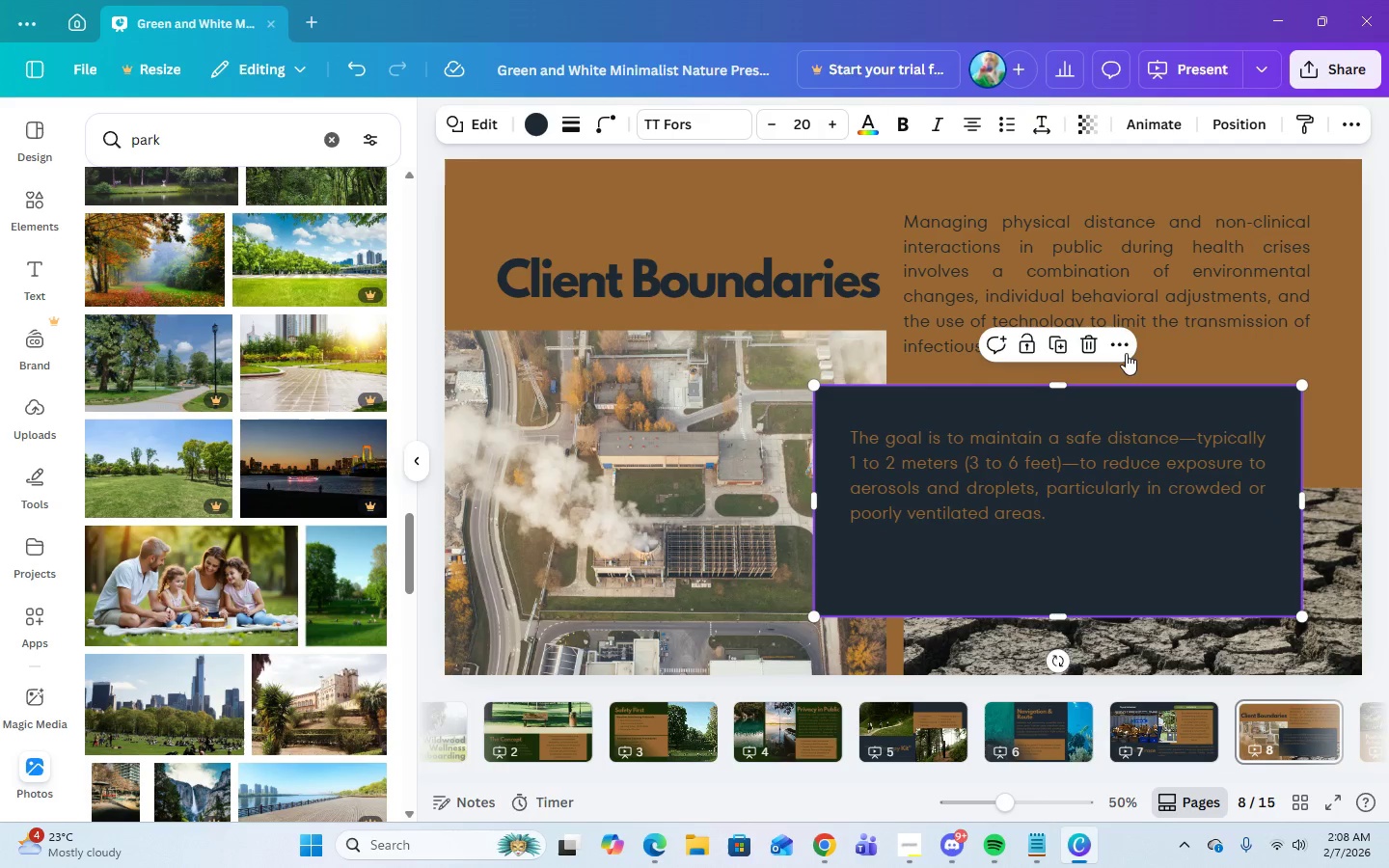 
left_click([1122, 346])
 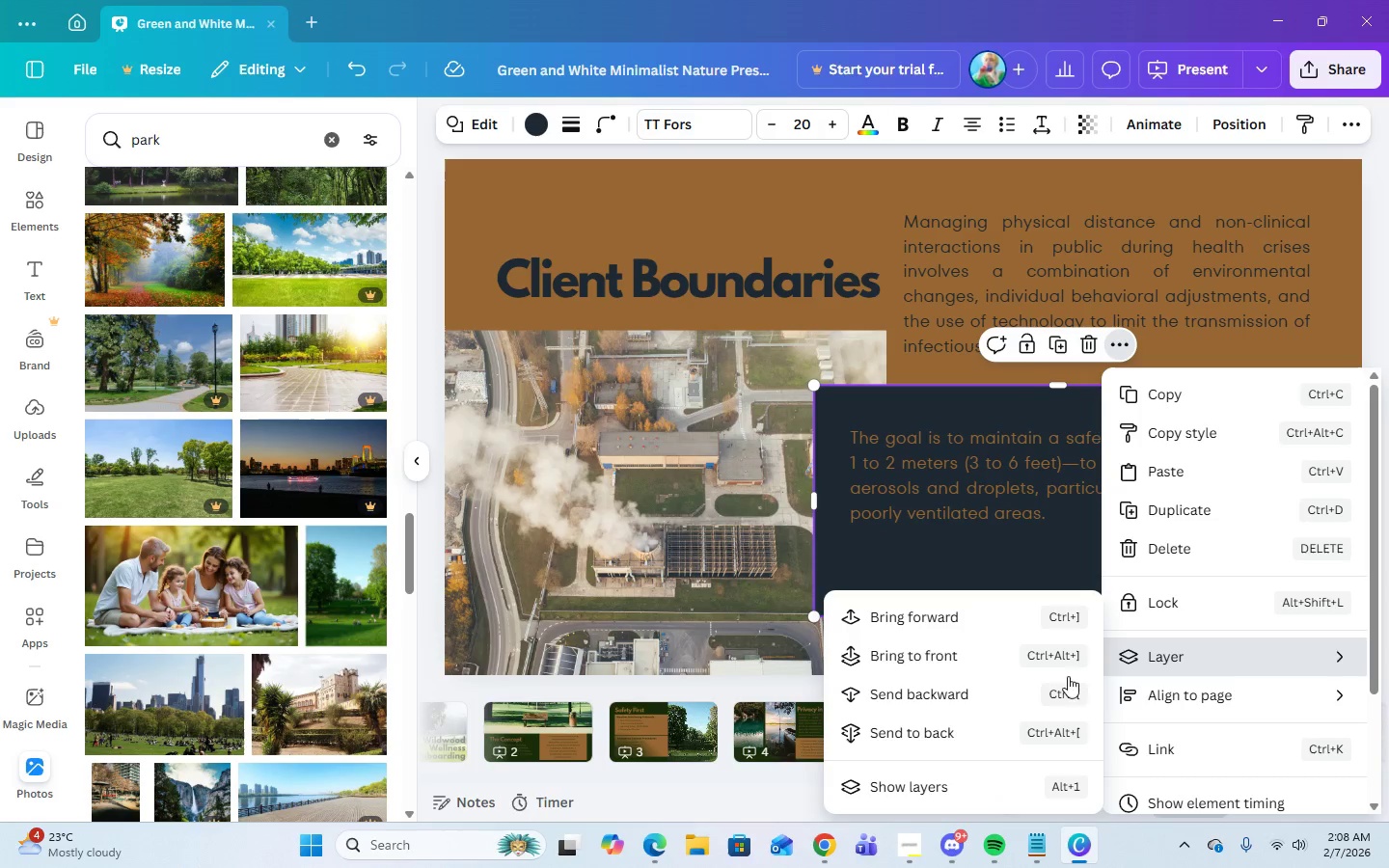 
left_click([965, 695])
 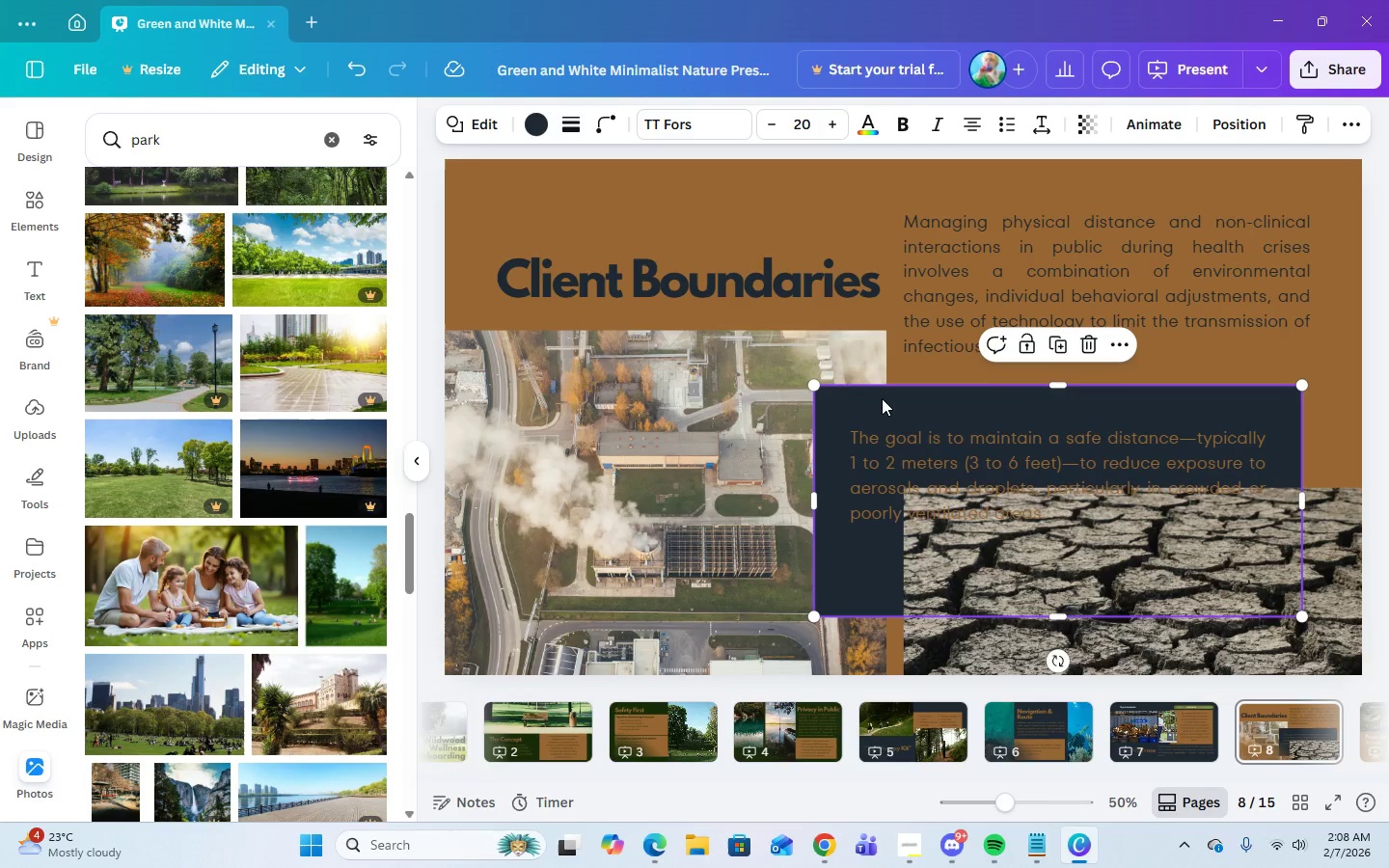 
left_click([838, 400])
 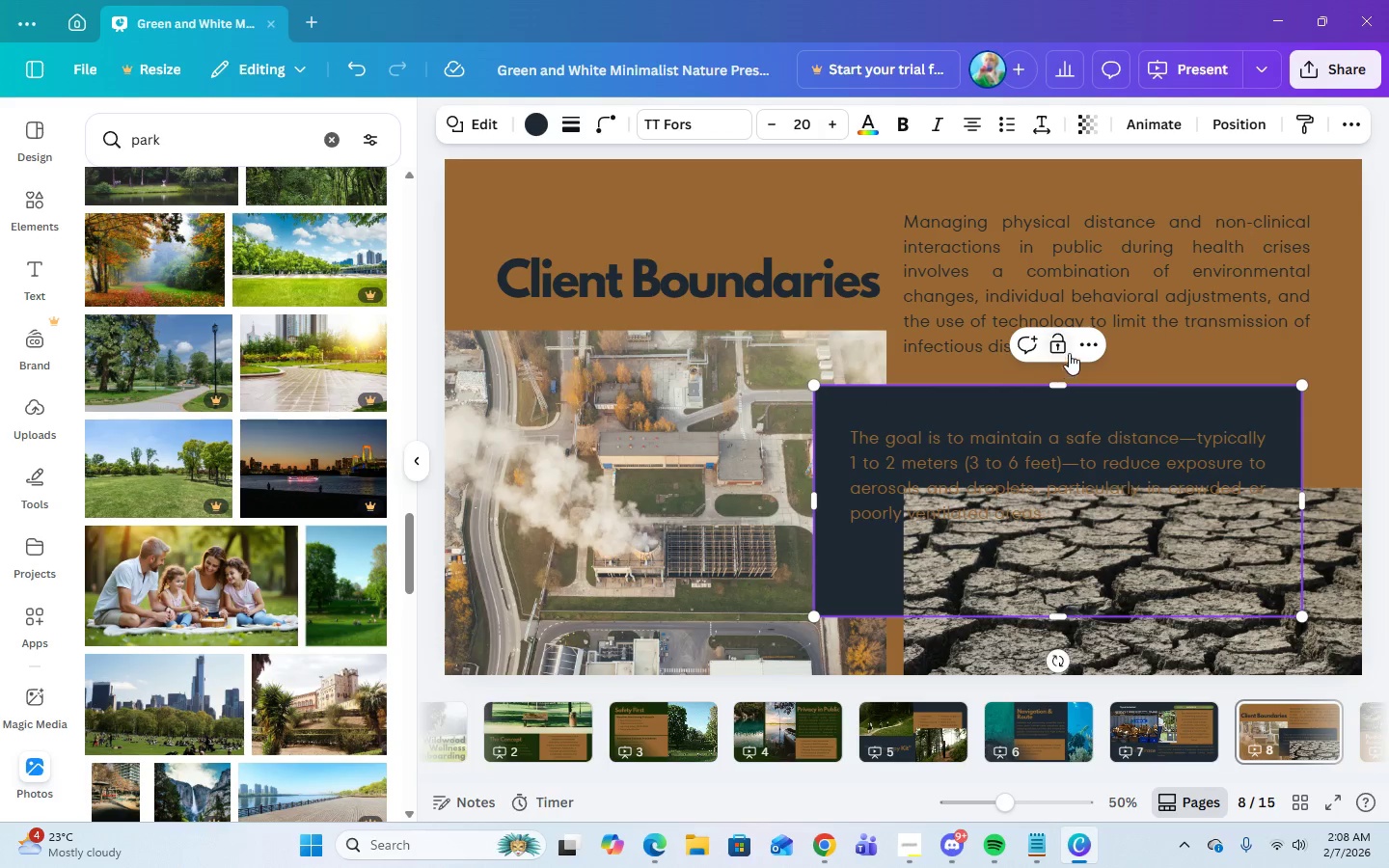 
left_click([1087, 344])
 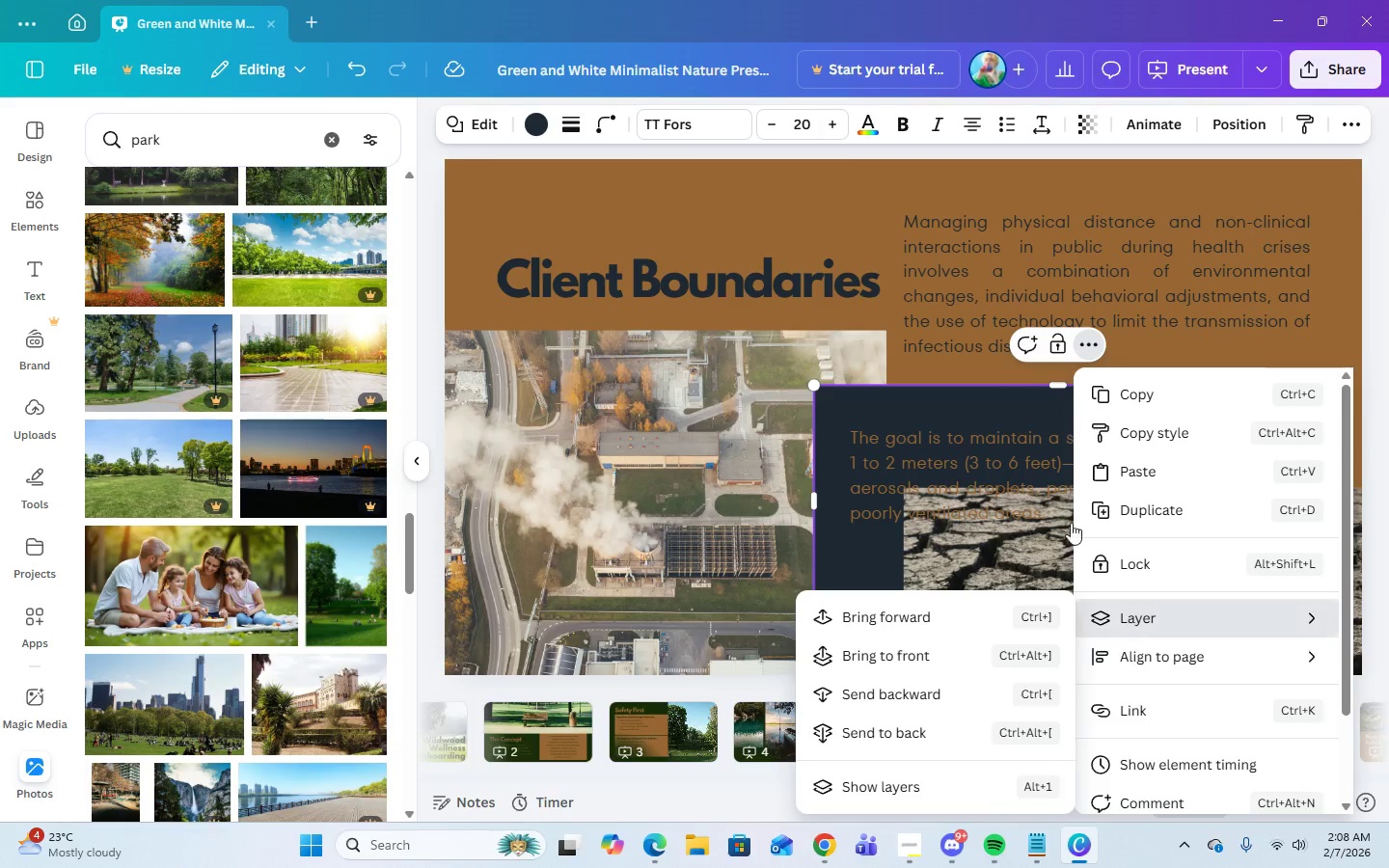 
left_click([344, 78])
 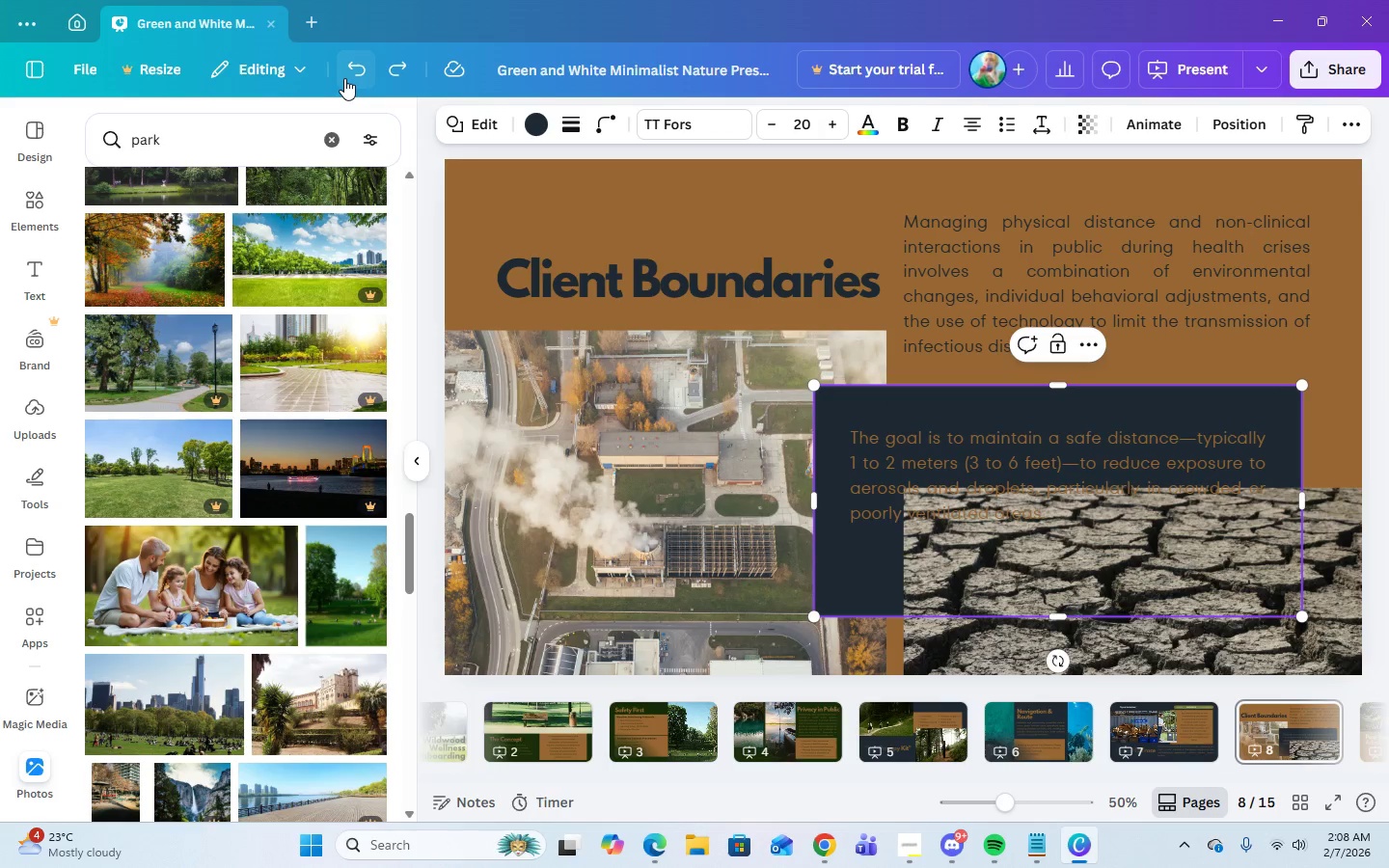 
left_click([344, 78])
 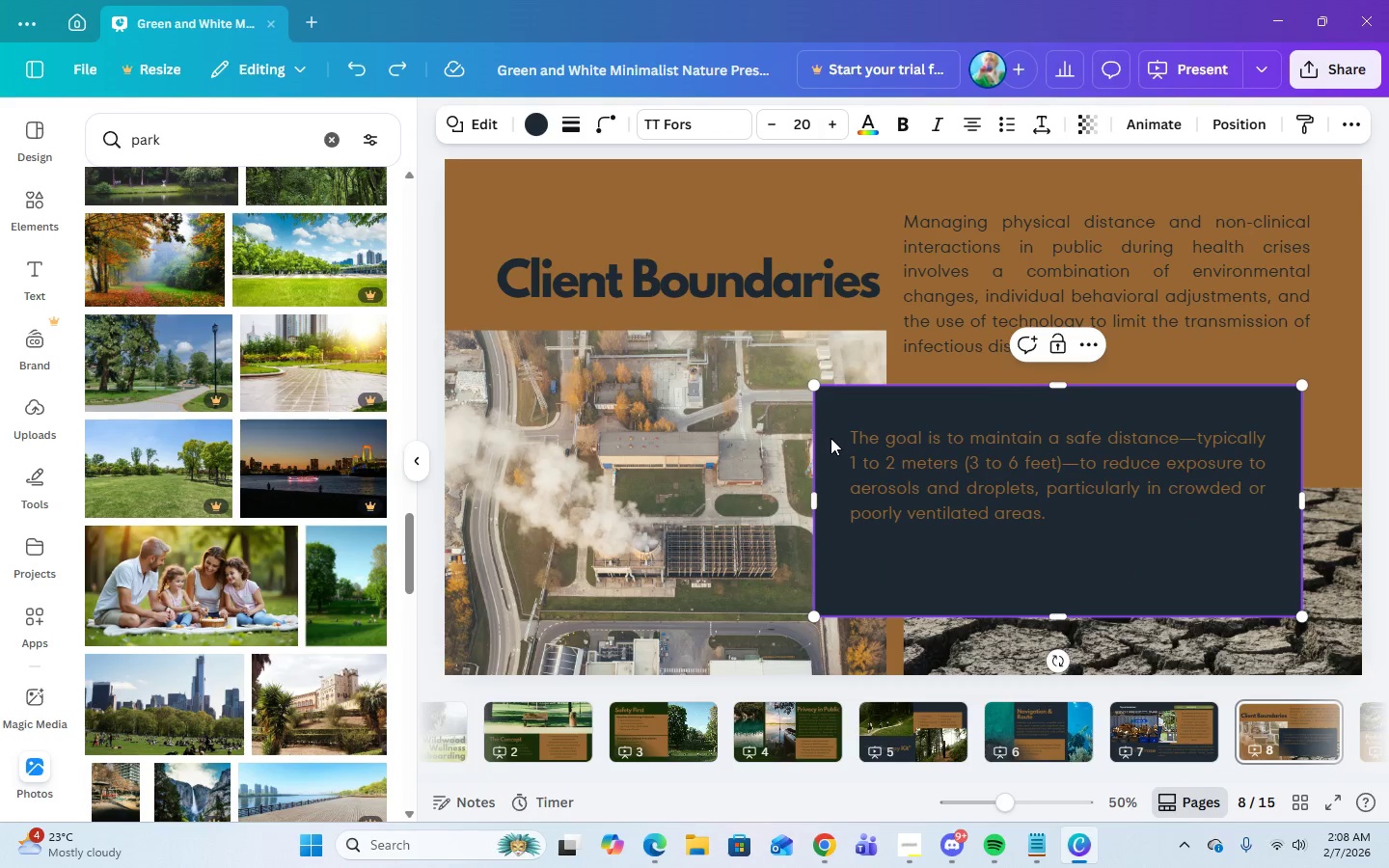 
left_click([831, 411])
 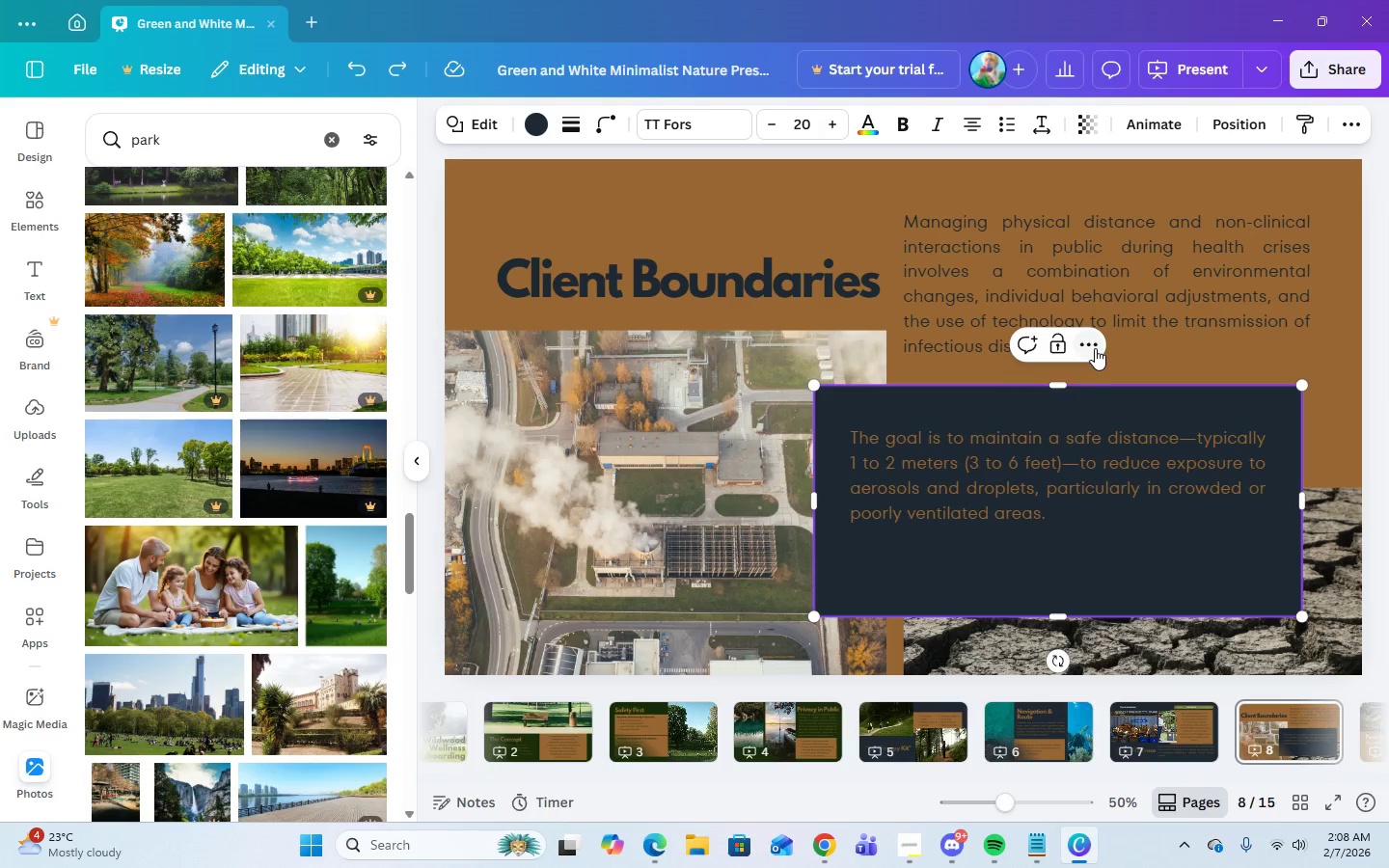 
left_click([1095, 347])
 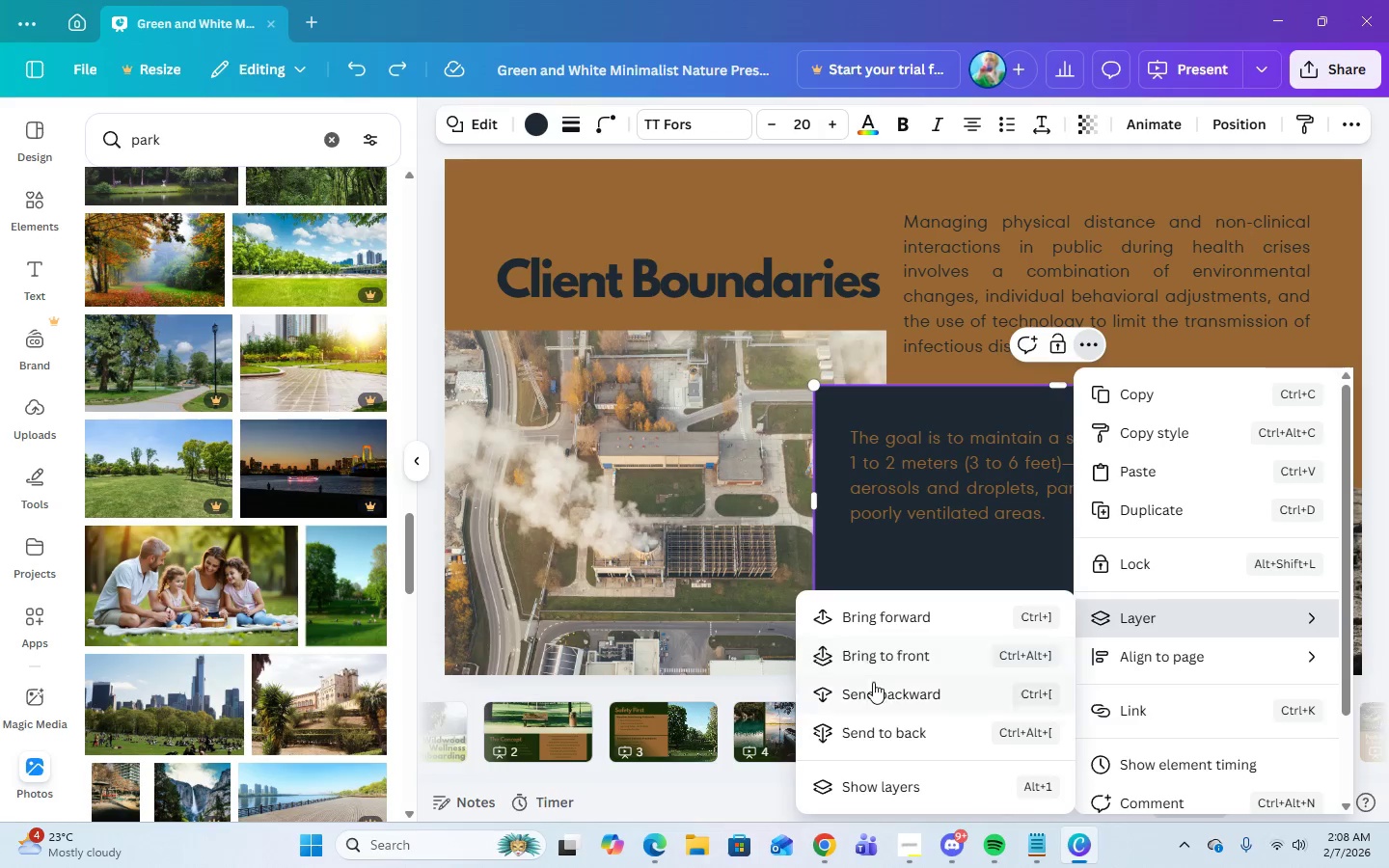 
left_click([867, 694])
 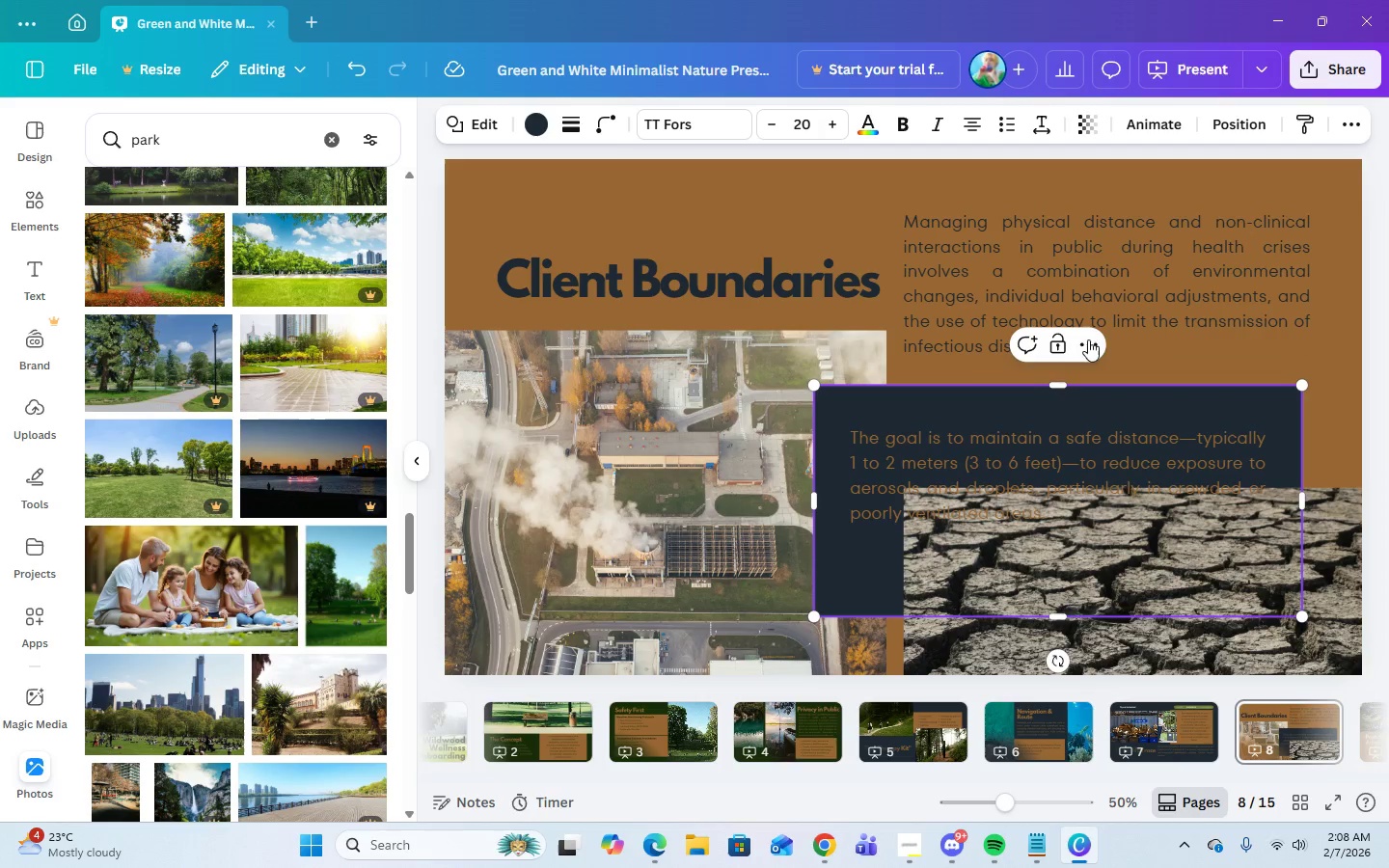 
left_click([854, 399])
 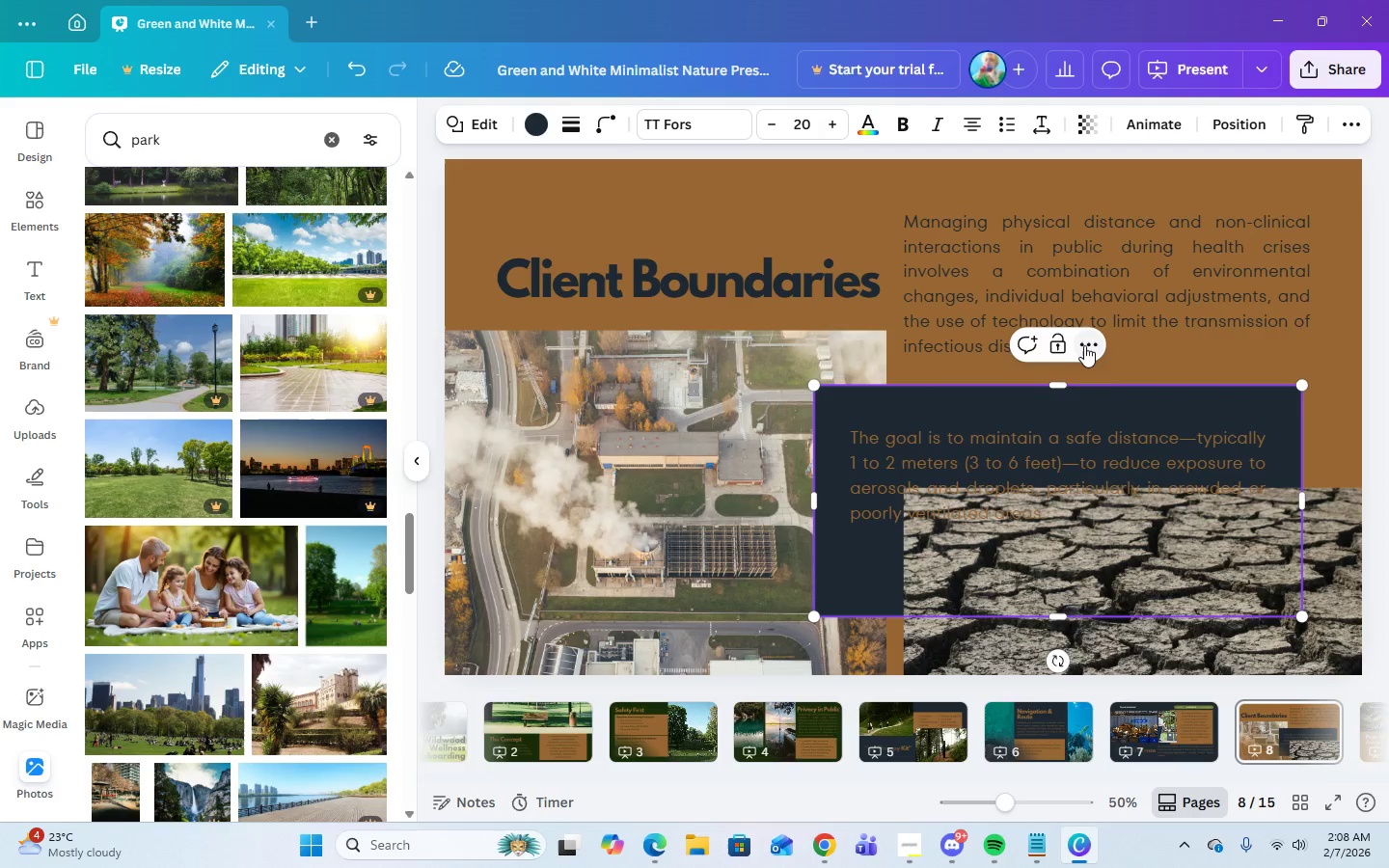 
left_click([1084, 345])
 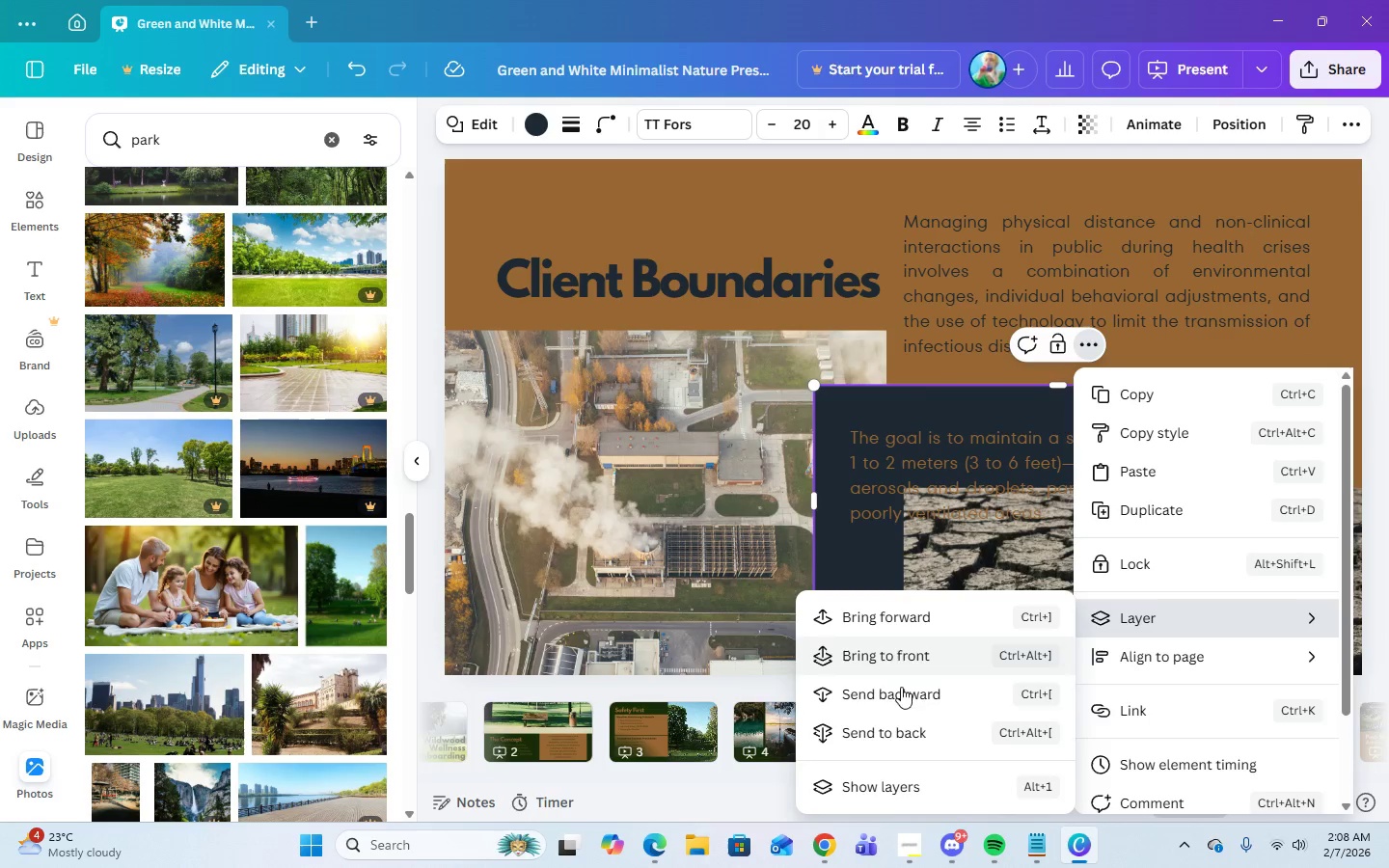 
left_click([876, 691])
 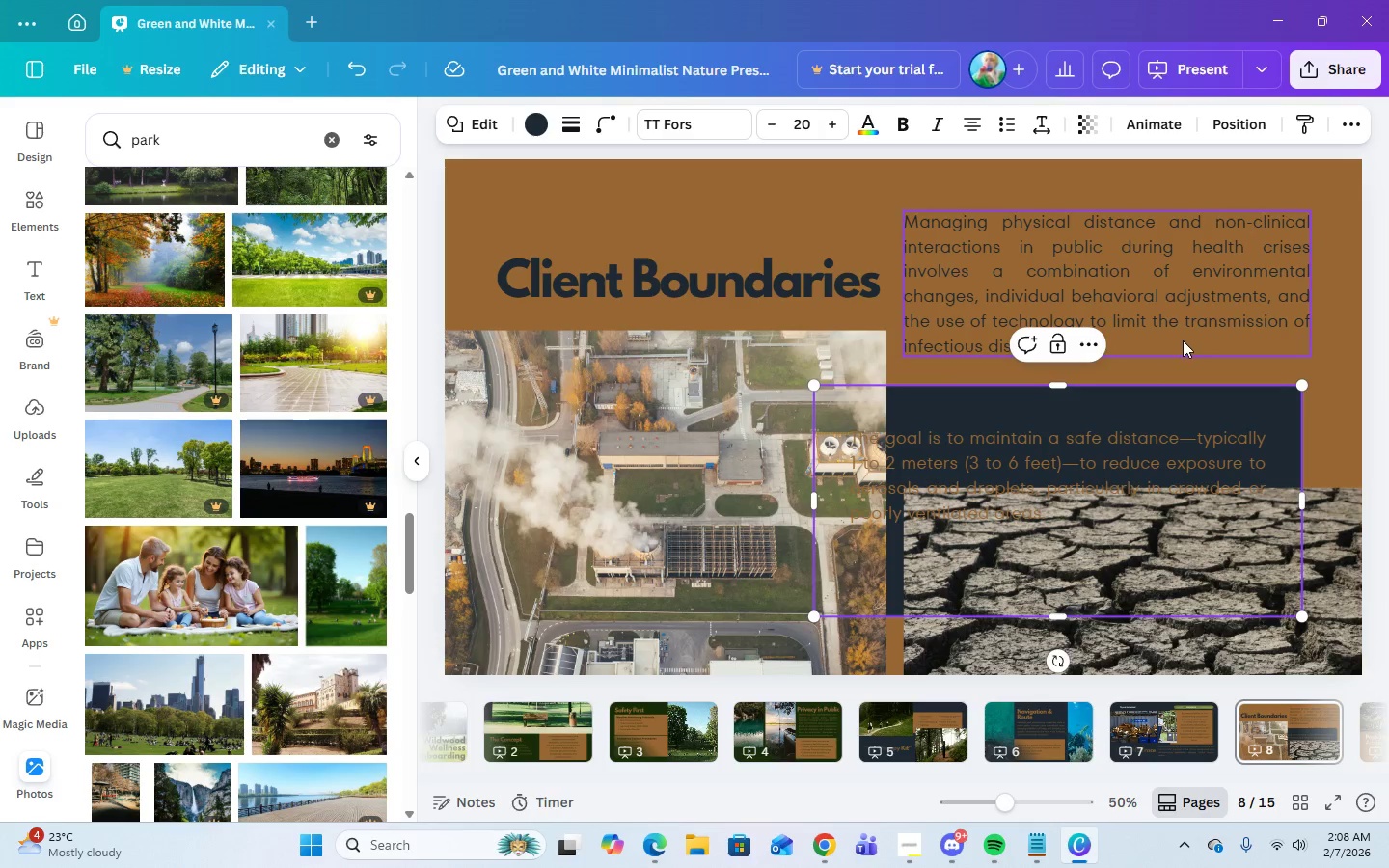 
left_click([1182, 349])
 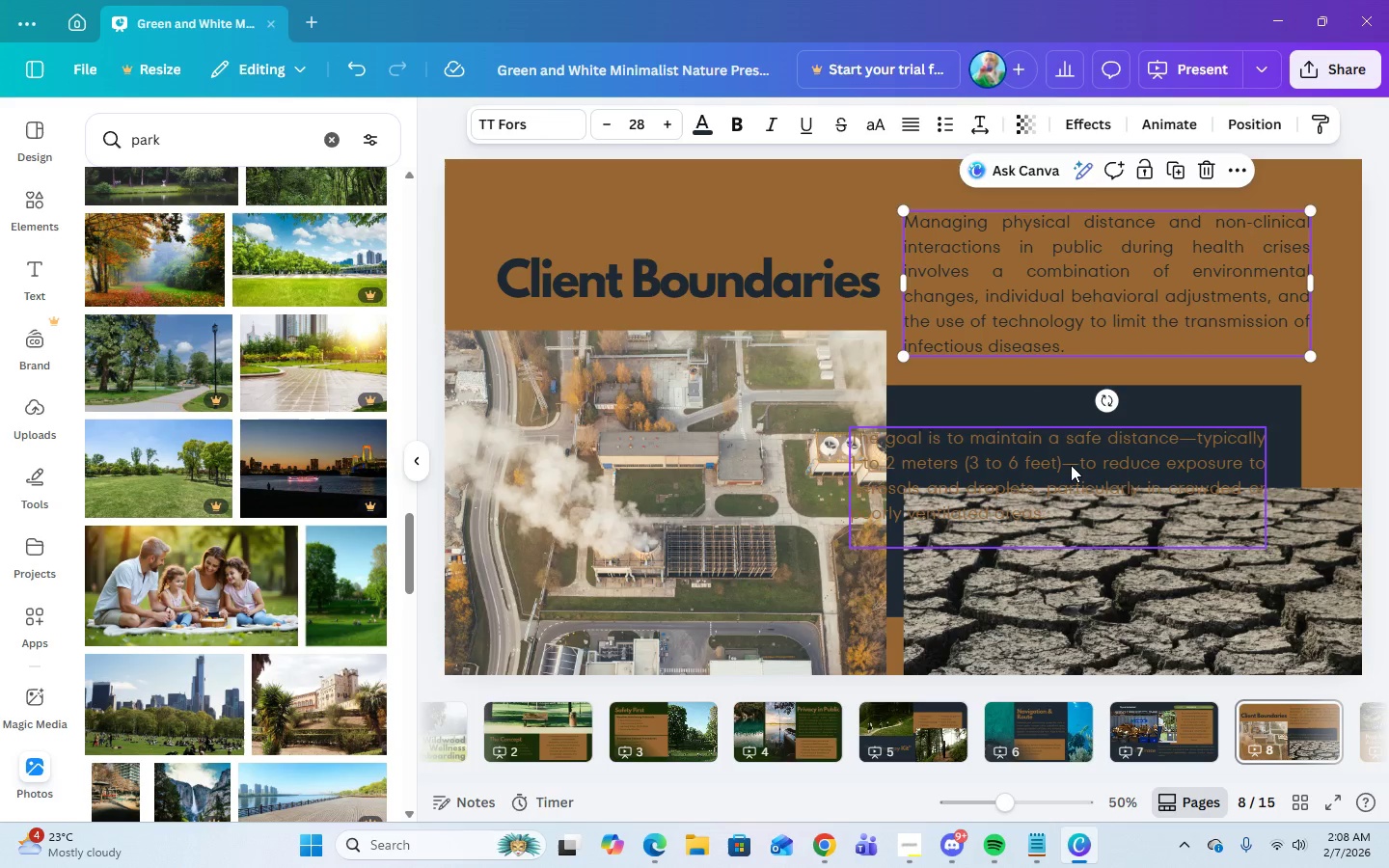 
left_click([1071, 465])
 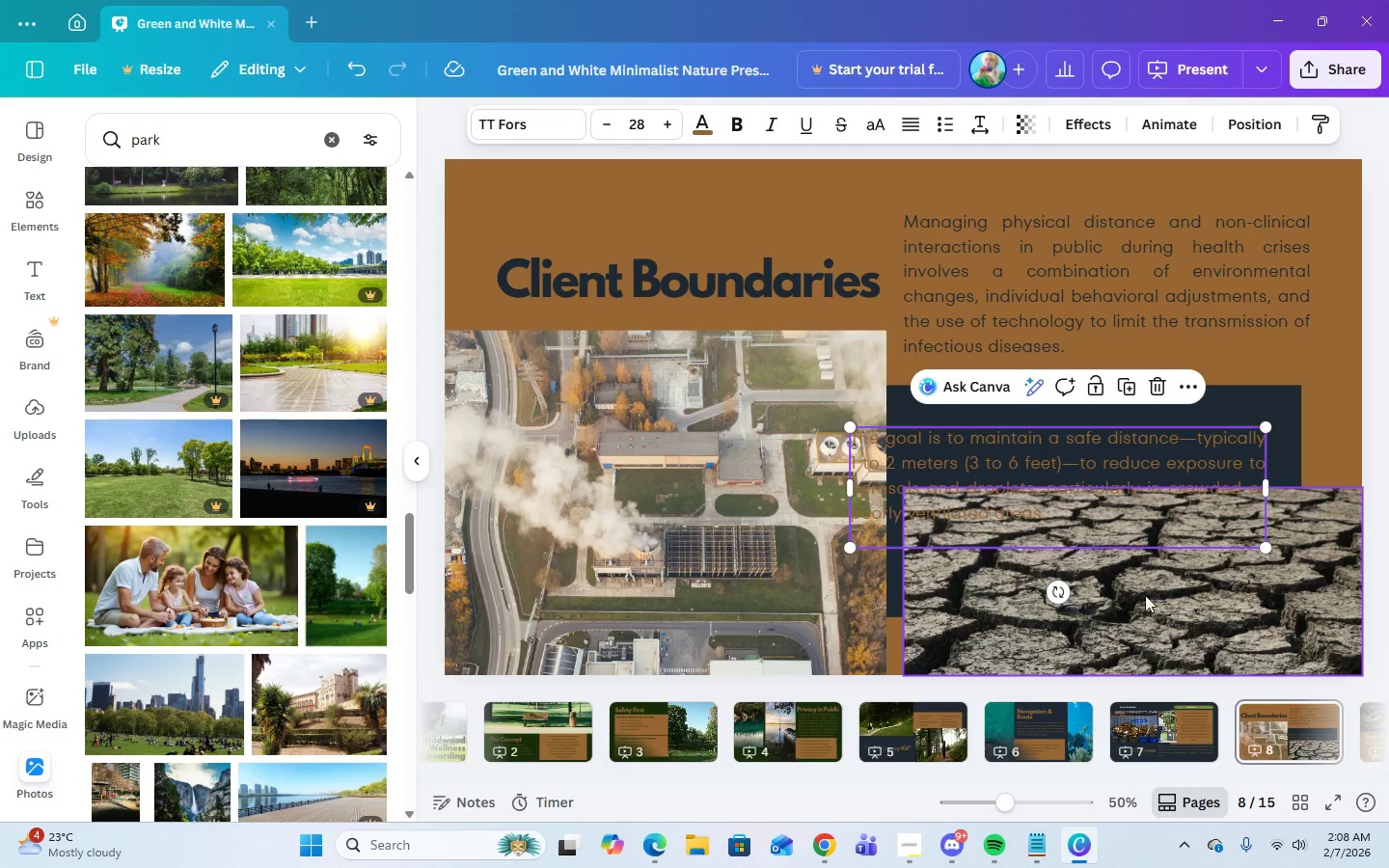 
left_click_drag(start_coordinate=[1089, 470], to_coordinate=[1125, 432])
 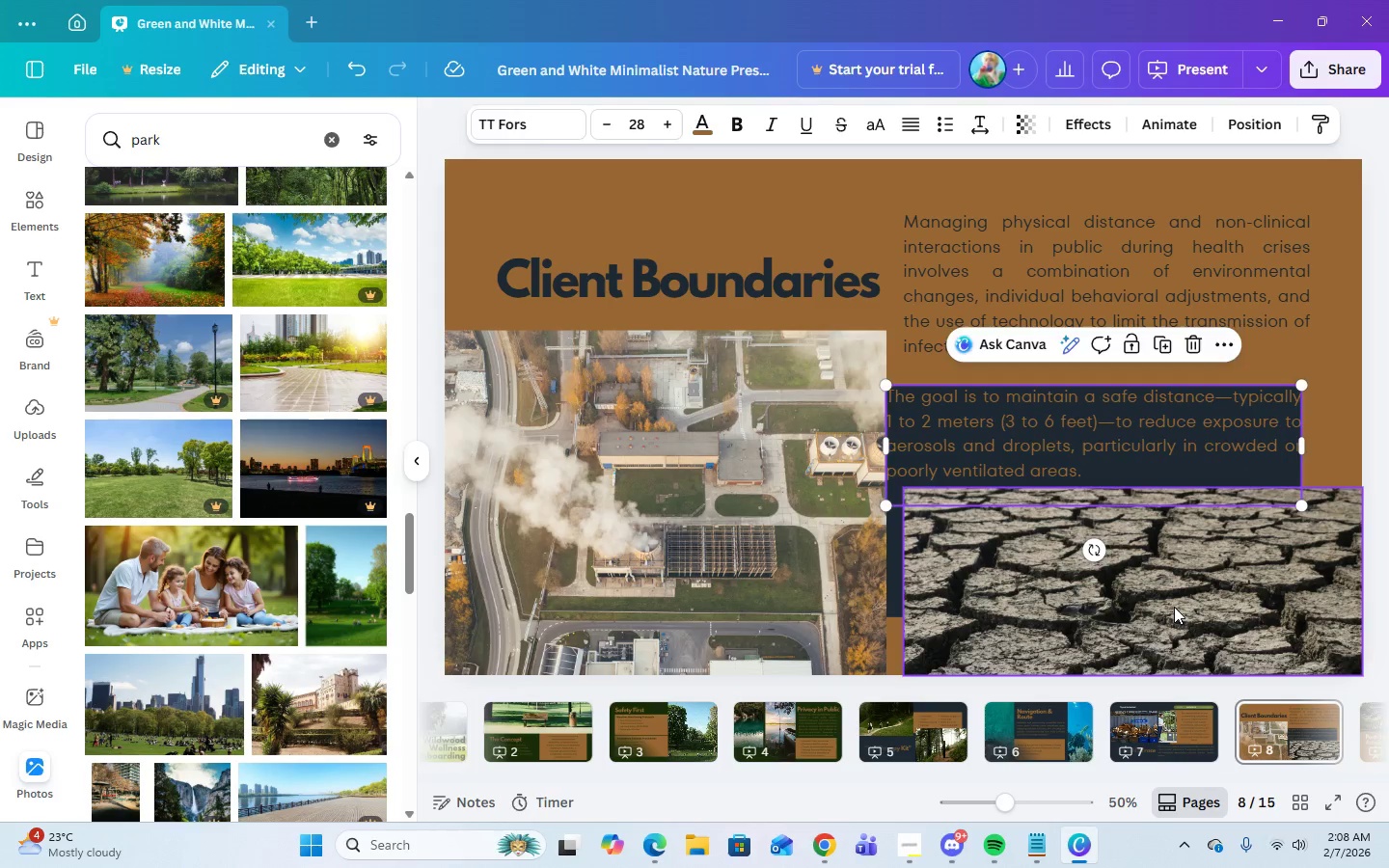 
left_click_drag(start_coordinate=[1174, 607], to_coordinate=[1155, 573])
 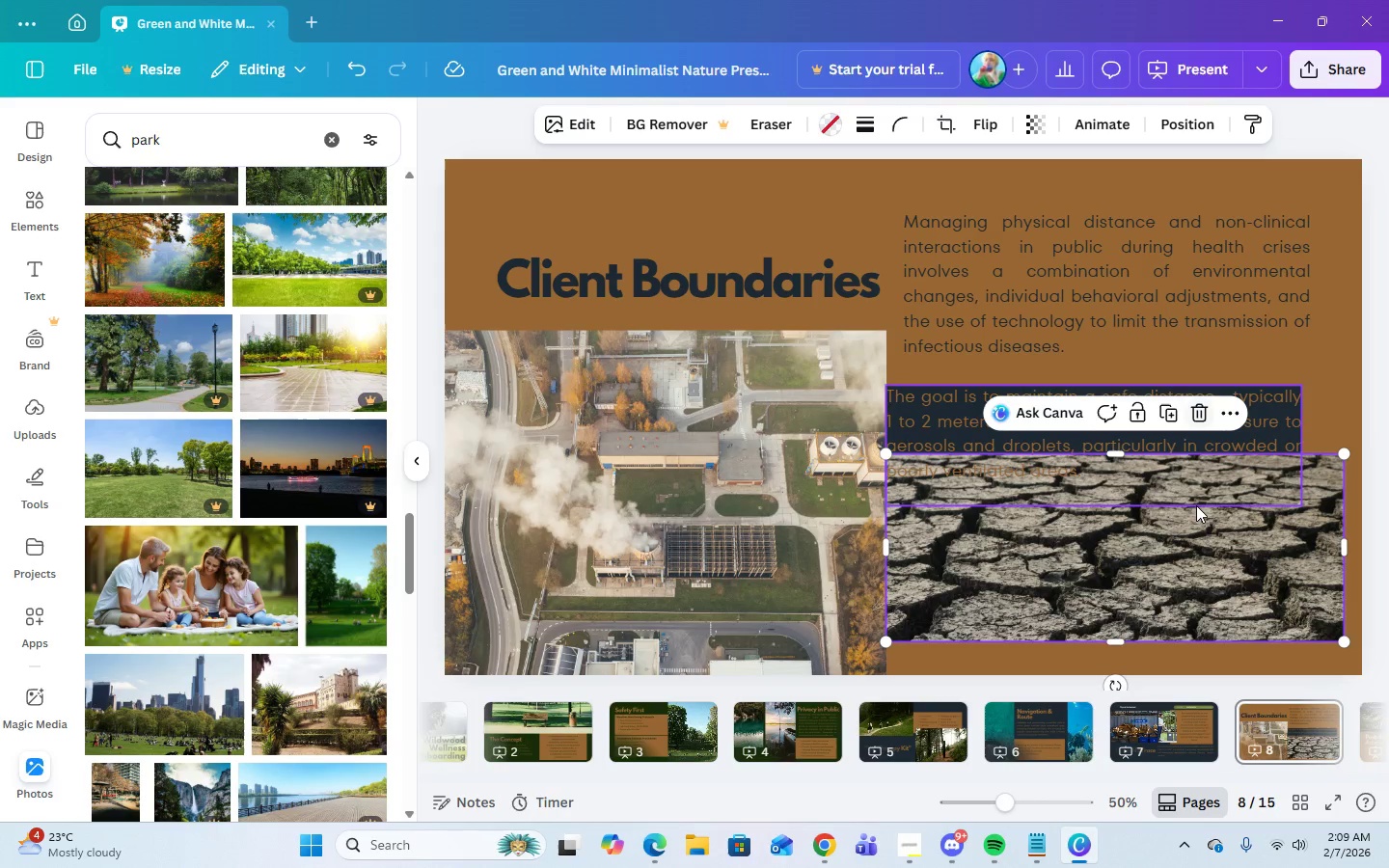 
left_click_drag(start_coordinate=[1185, 572], to_coordinate=[808, 291])
 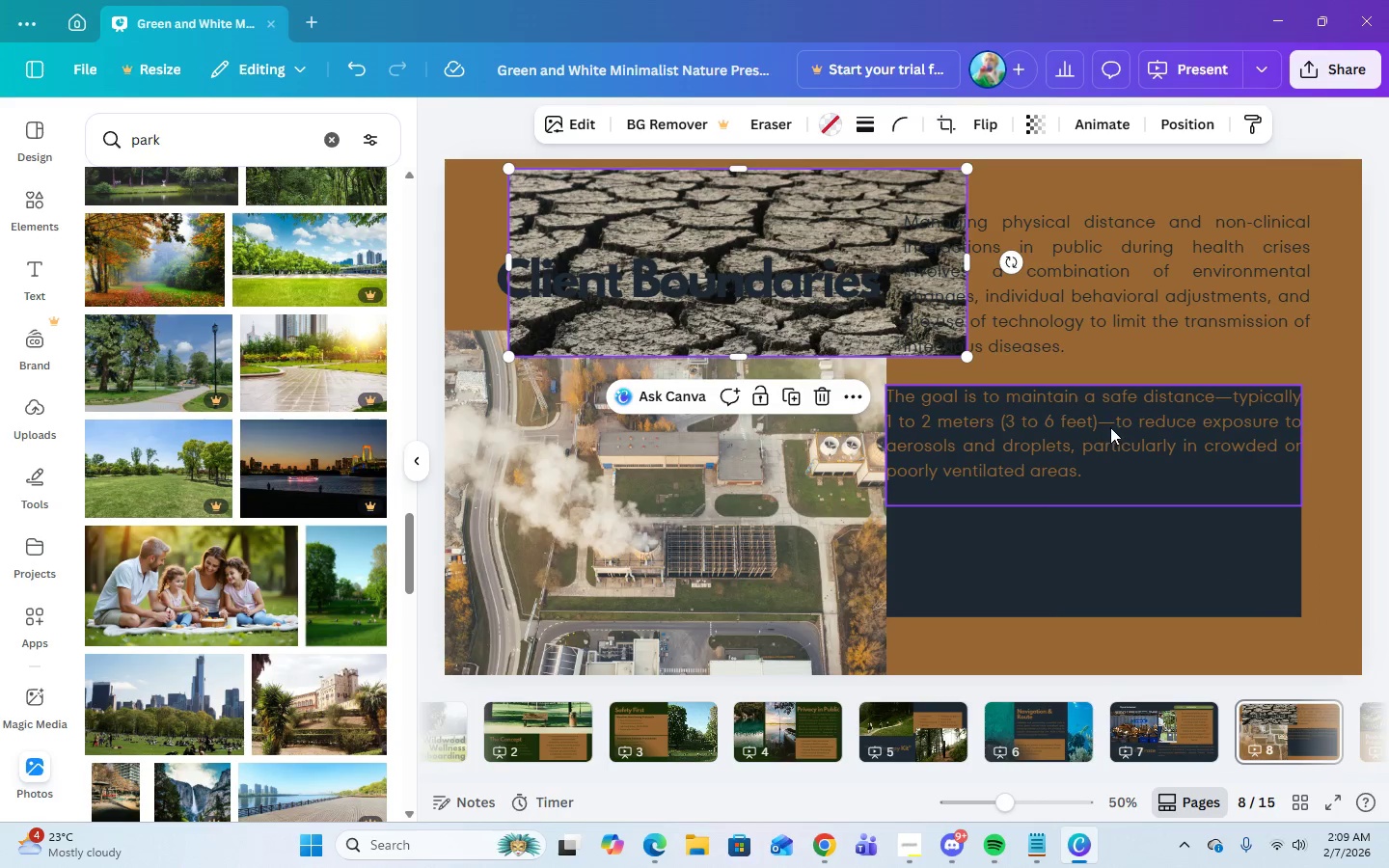 
left_click_drag(start_coordinate=[1107, 426], to_coordinate=[1122, 441])
 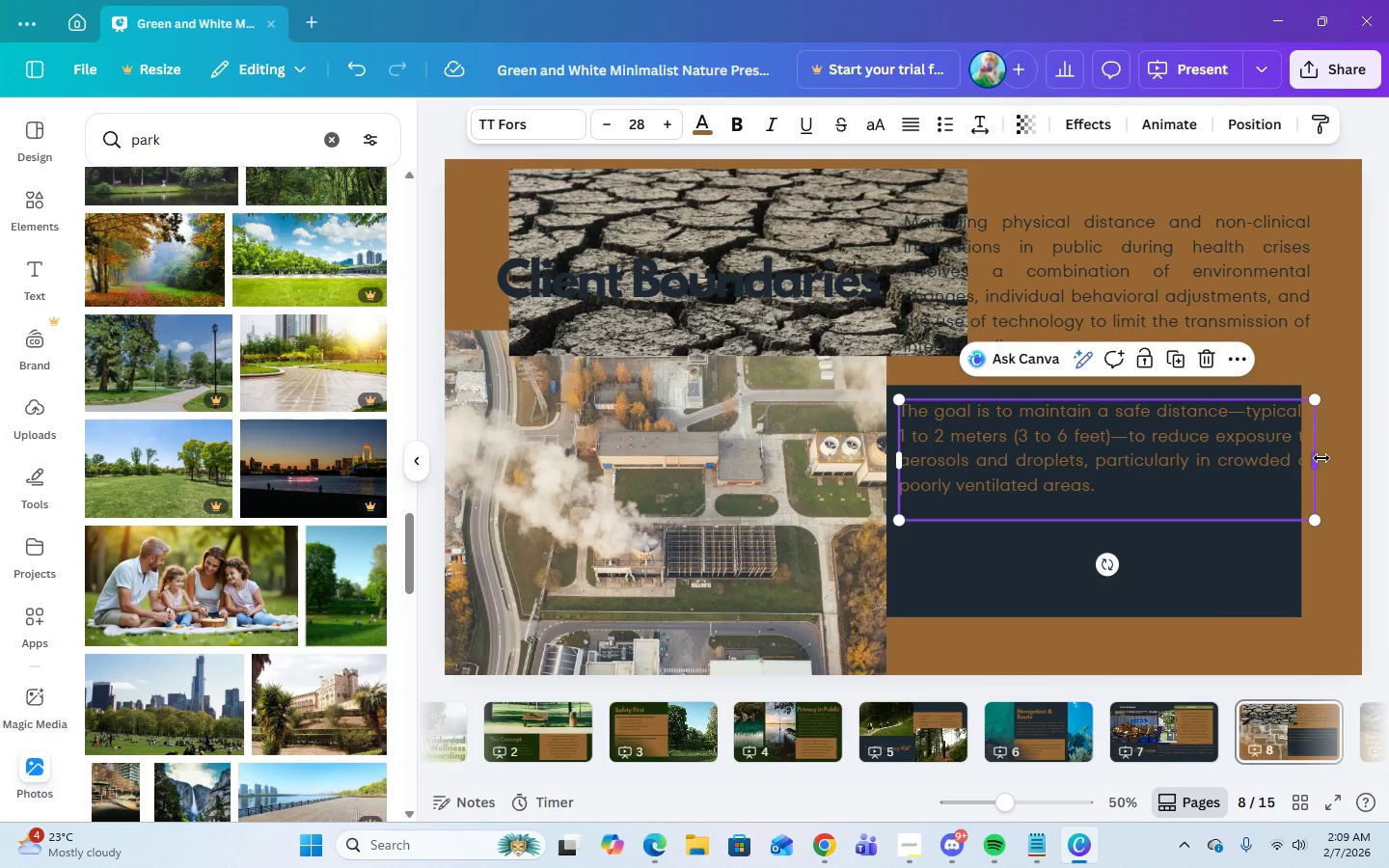 
left_click_drag(start_coordinate=[1321, 458], to_coordinate=[1268, 460])
 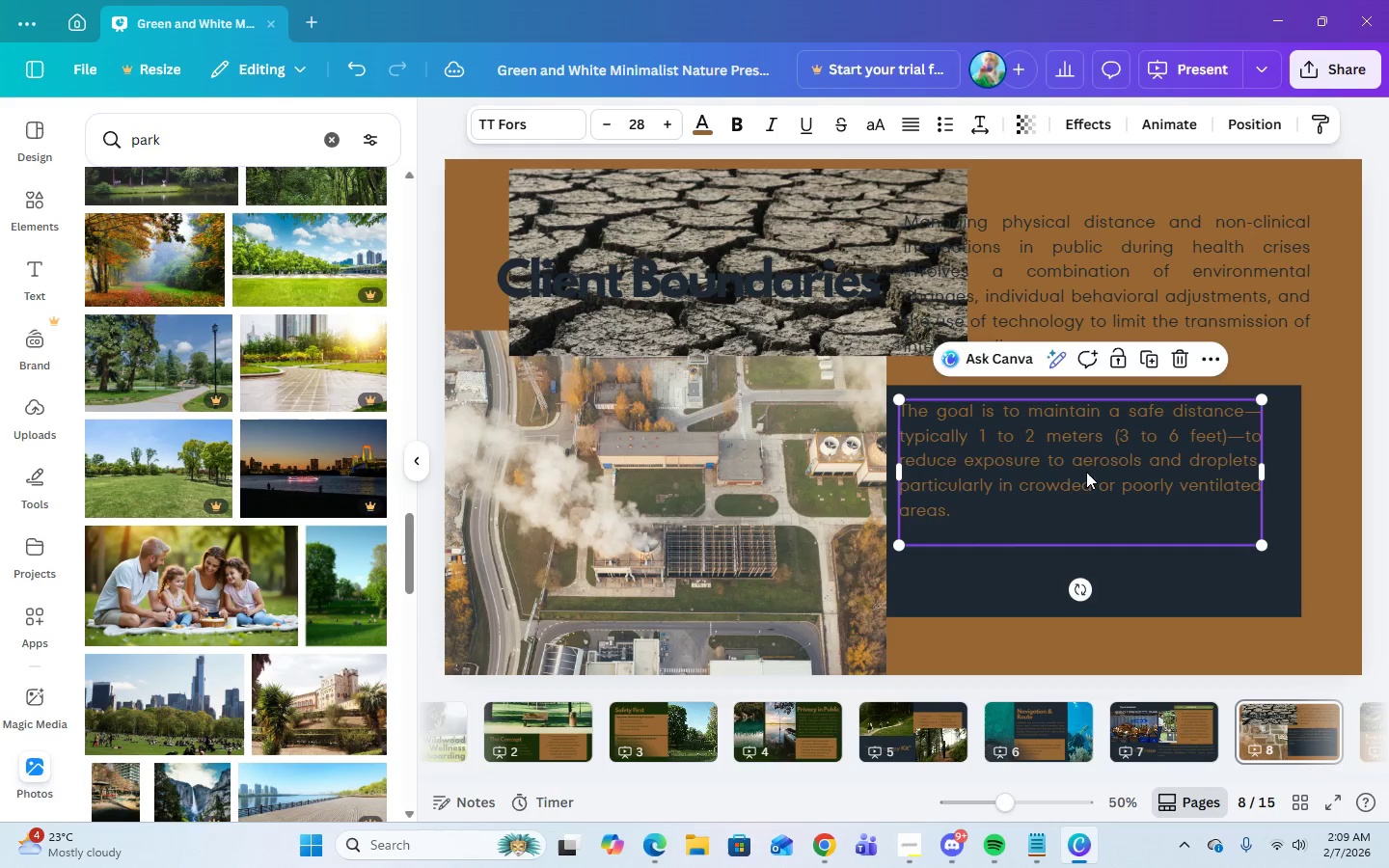 
left_click_drag(start_coordinate=[1086, 472], to_coordinate=[1092, 486])
 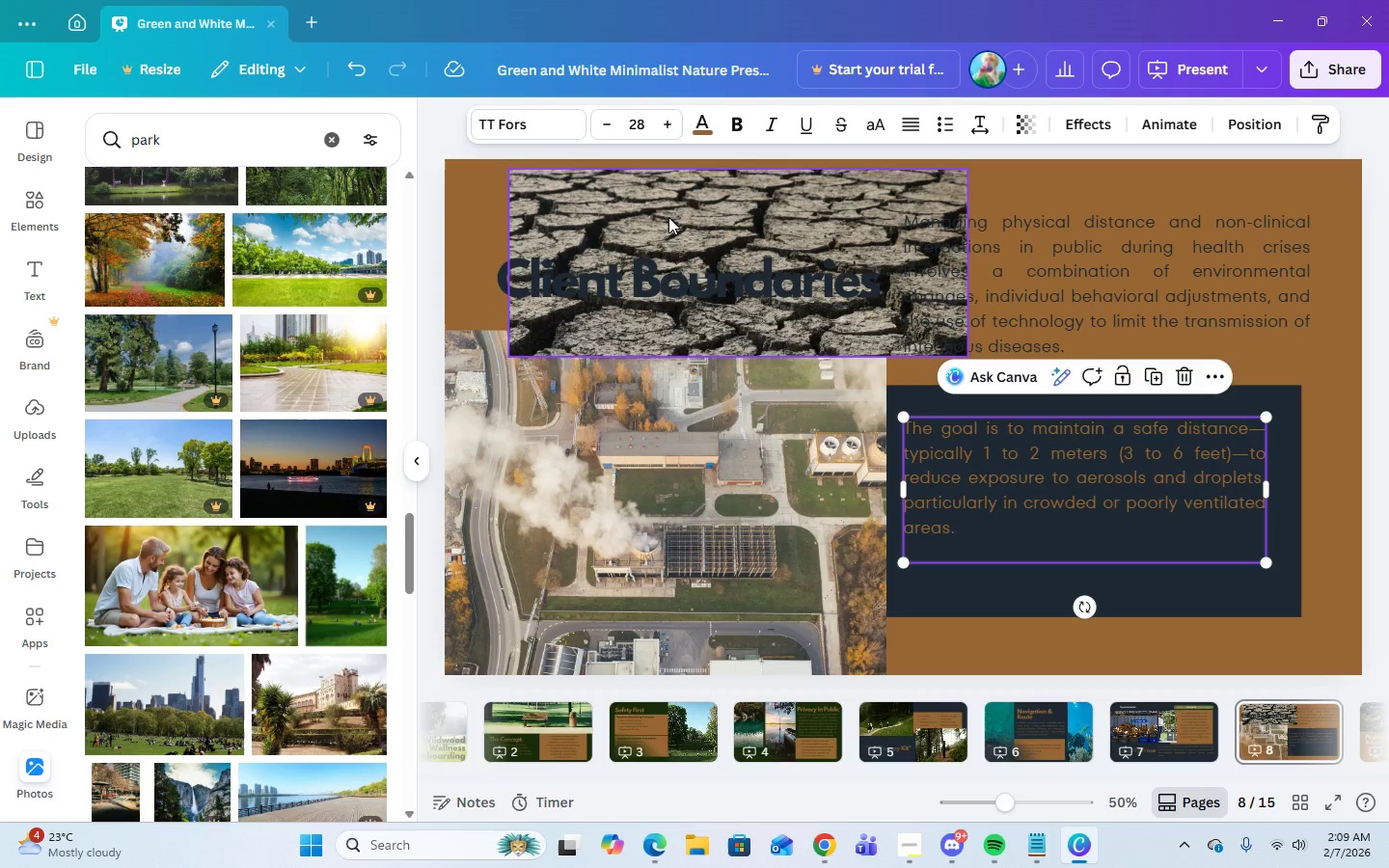 
left_click([817, 214])
 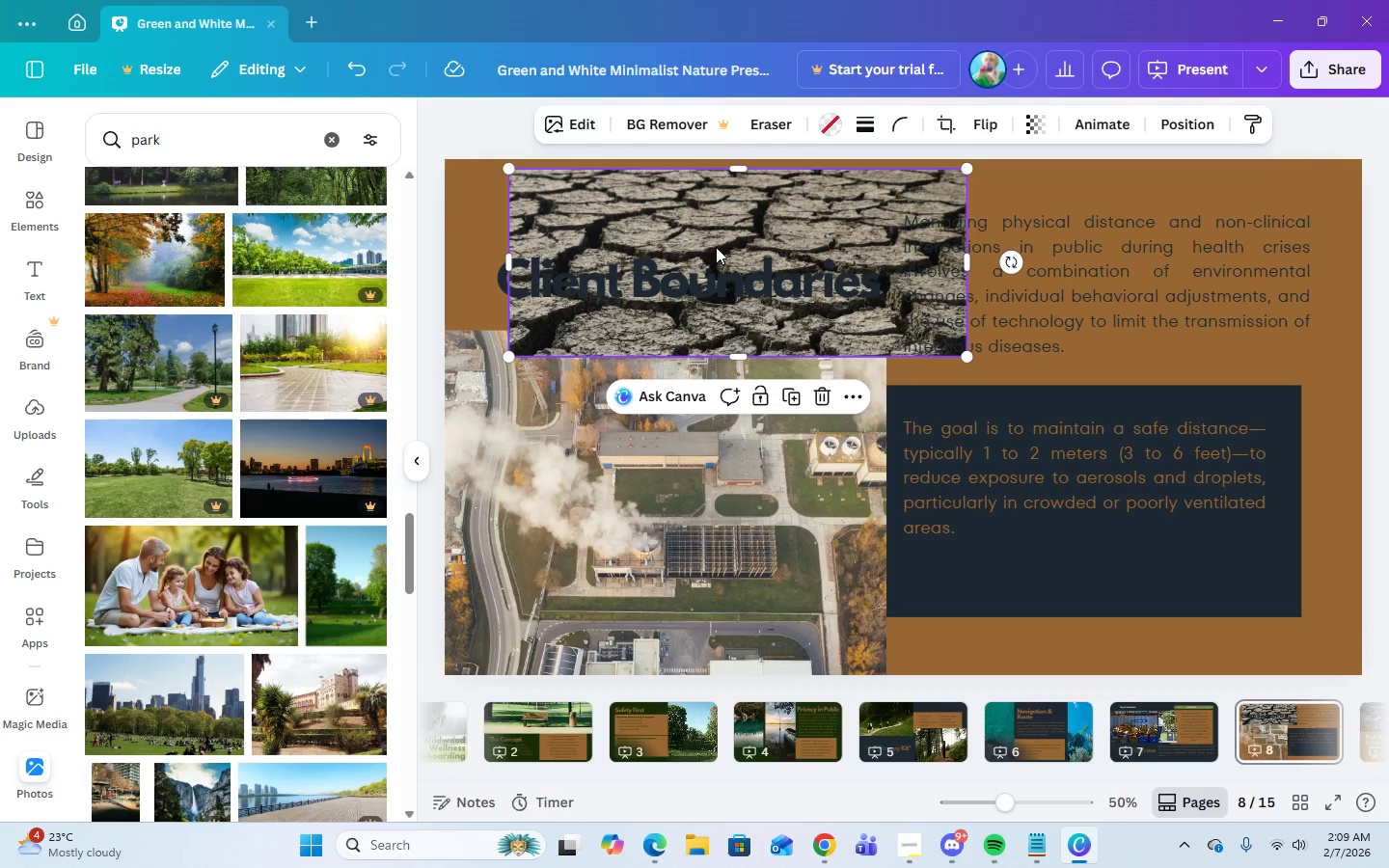 
left_click_drag(start_coordinate=[759, 222], to_coordinate=[1147, 574])
 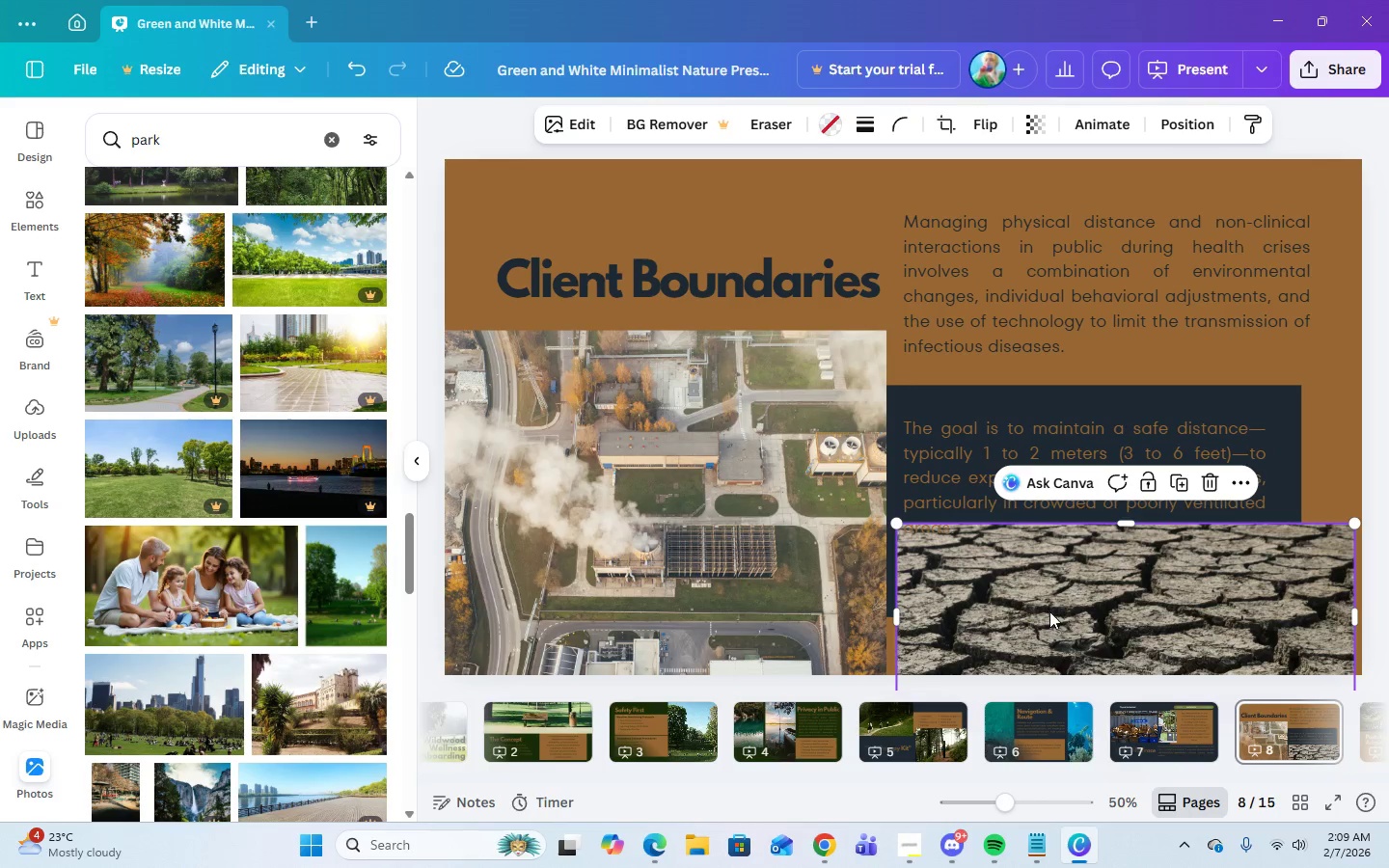 
left_click_drag(start_coordinate=[1049, 611], to_coordinate=[874, 503])
 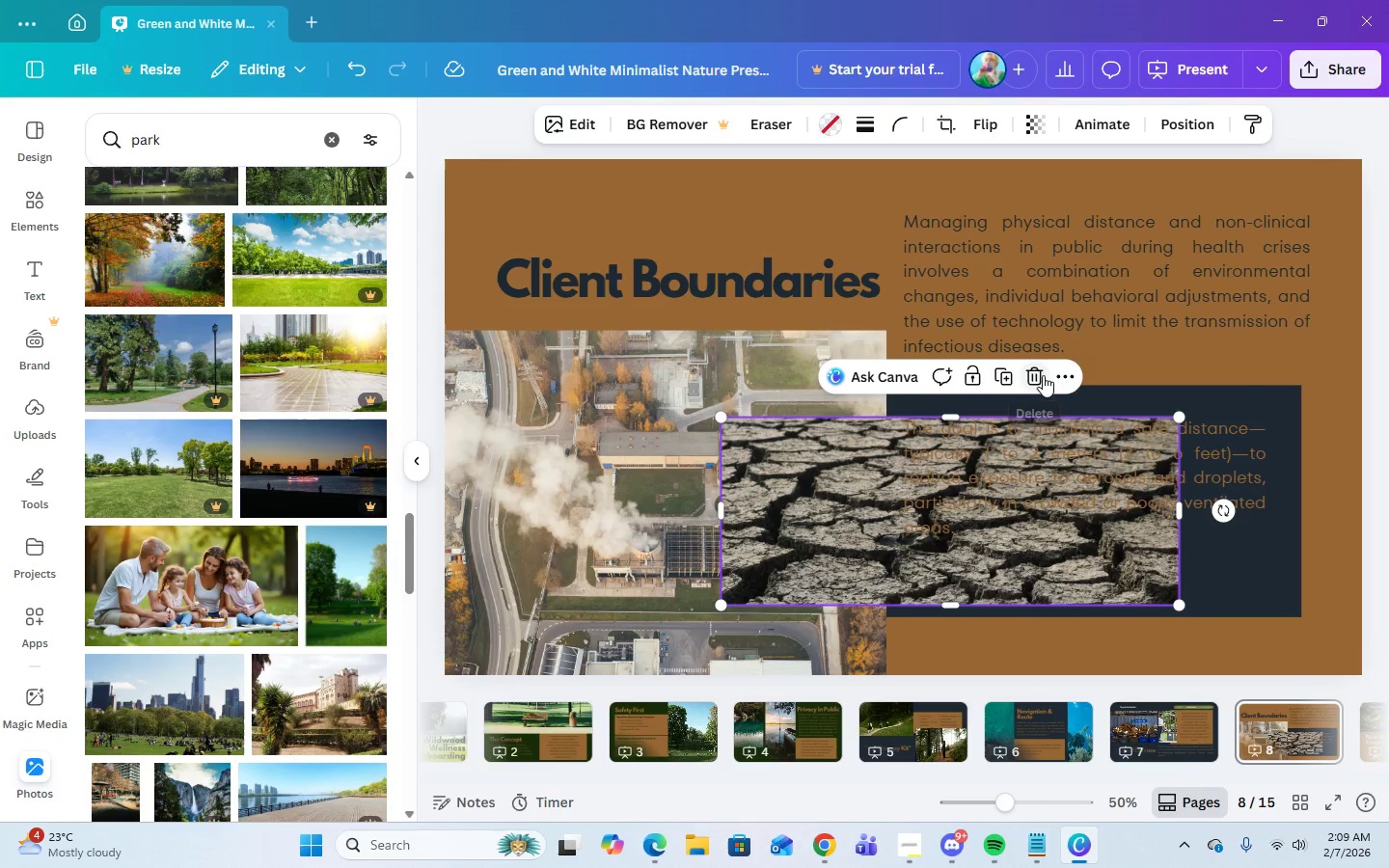 
left_click([1036, 375])
 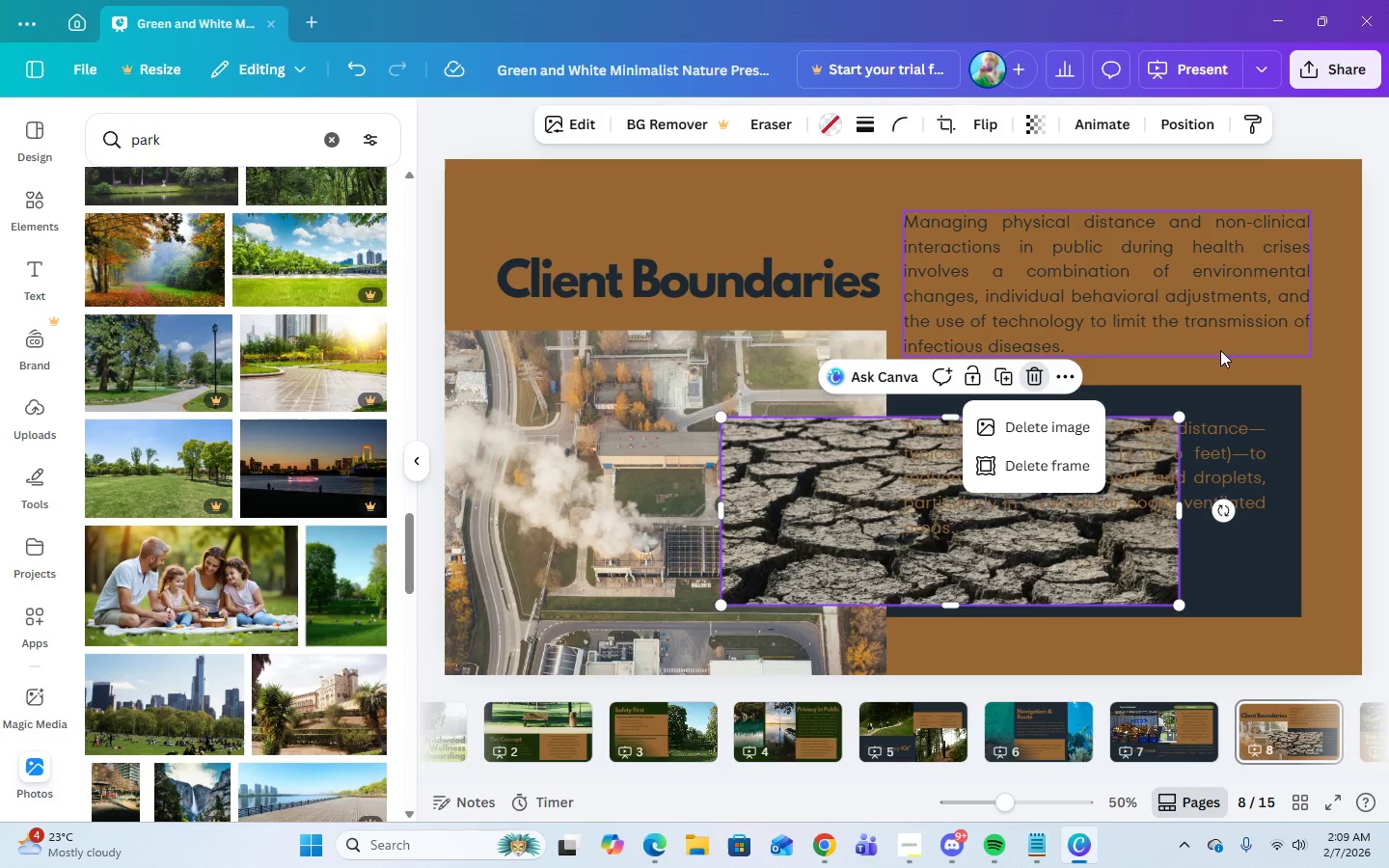 
left_click([1219, 365])
 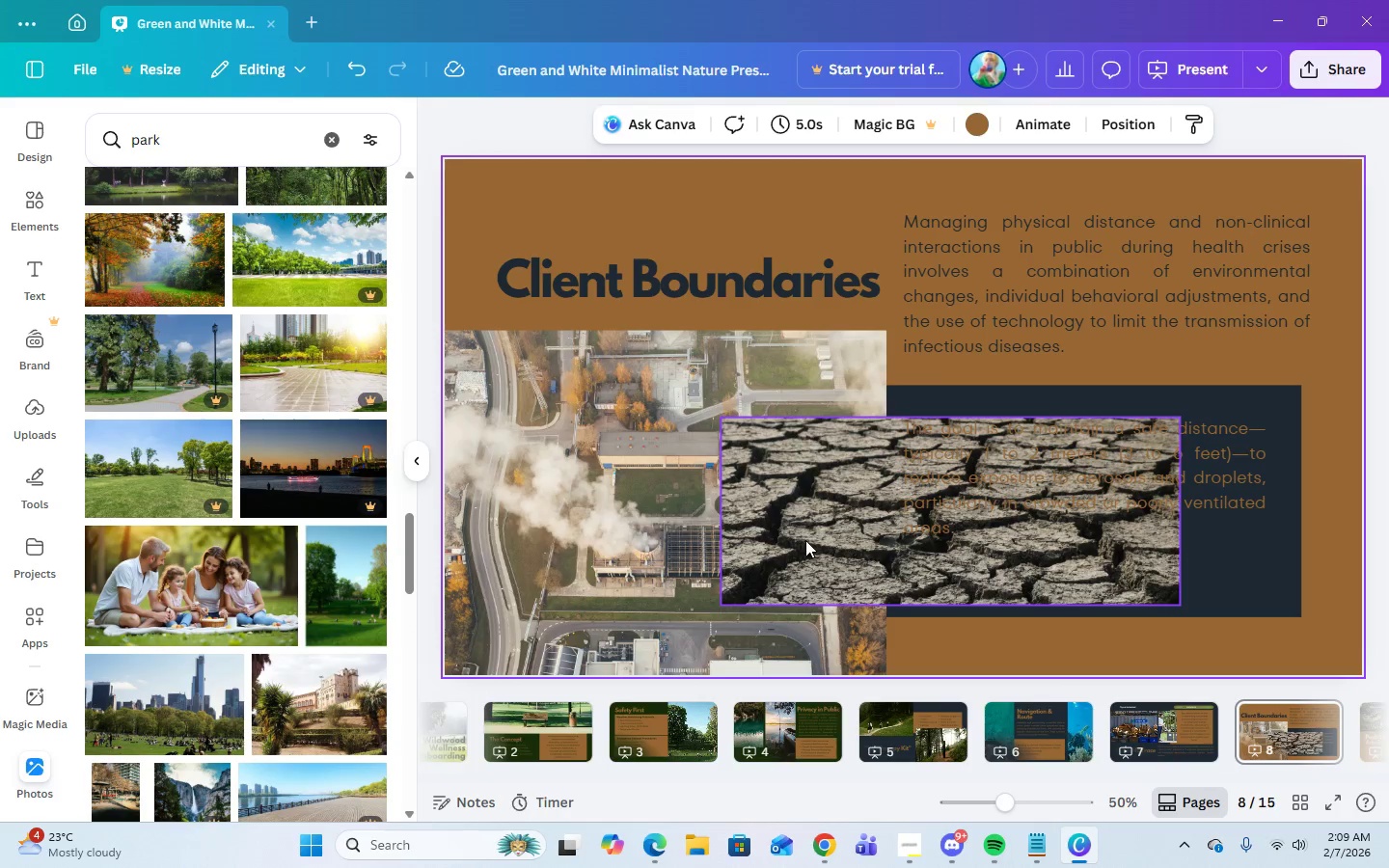 
left_click([805, 540])
 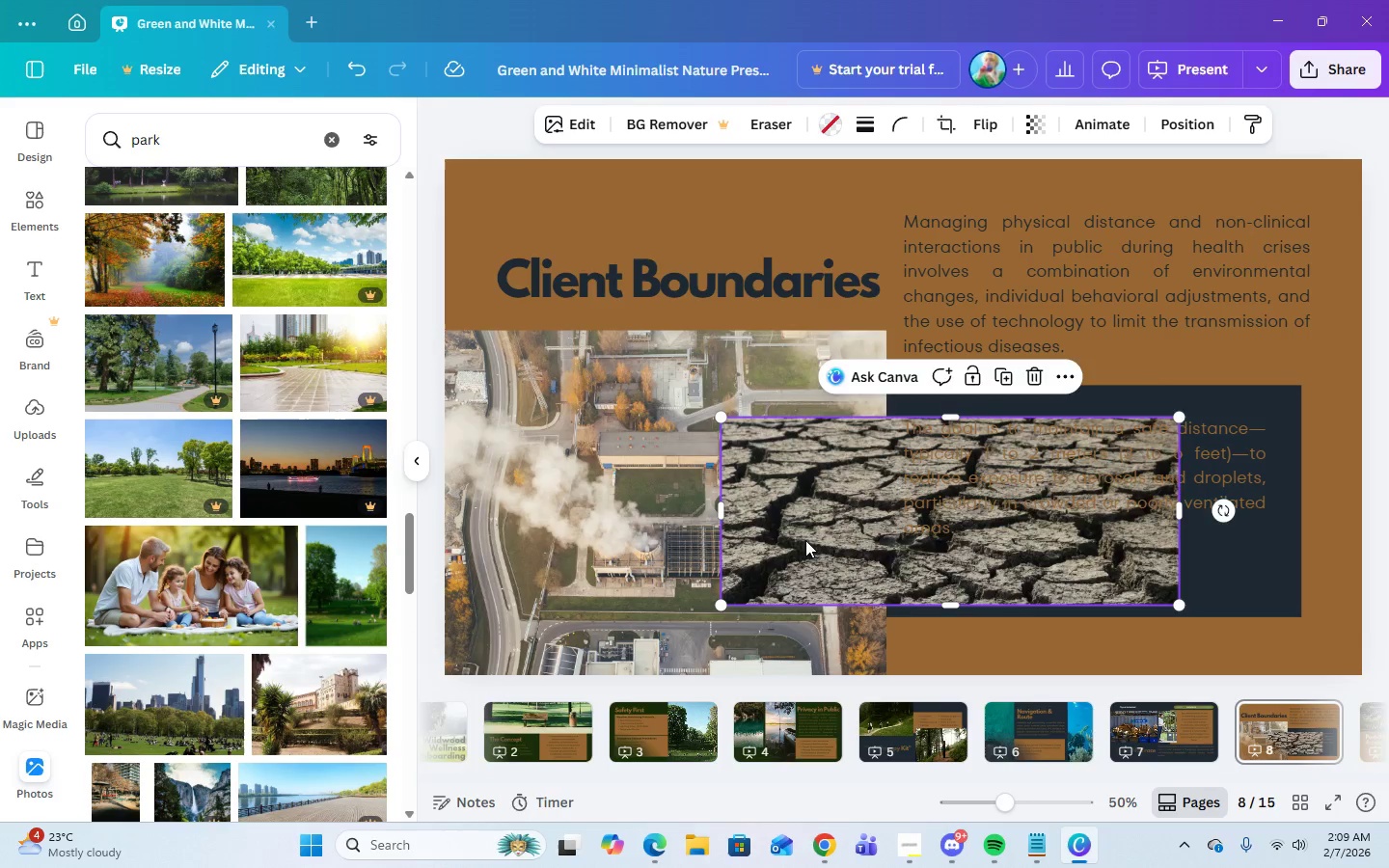 
left_click_drag(start_coordinate=[804, 539], to_coordinate=[613, 279])
 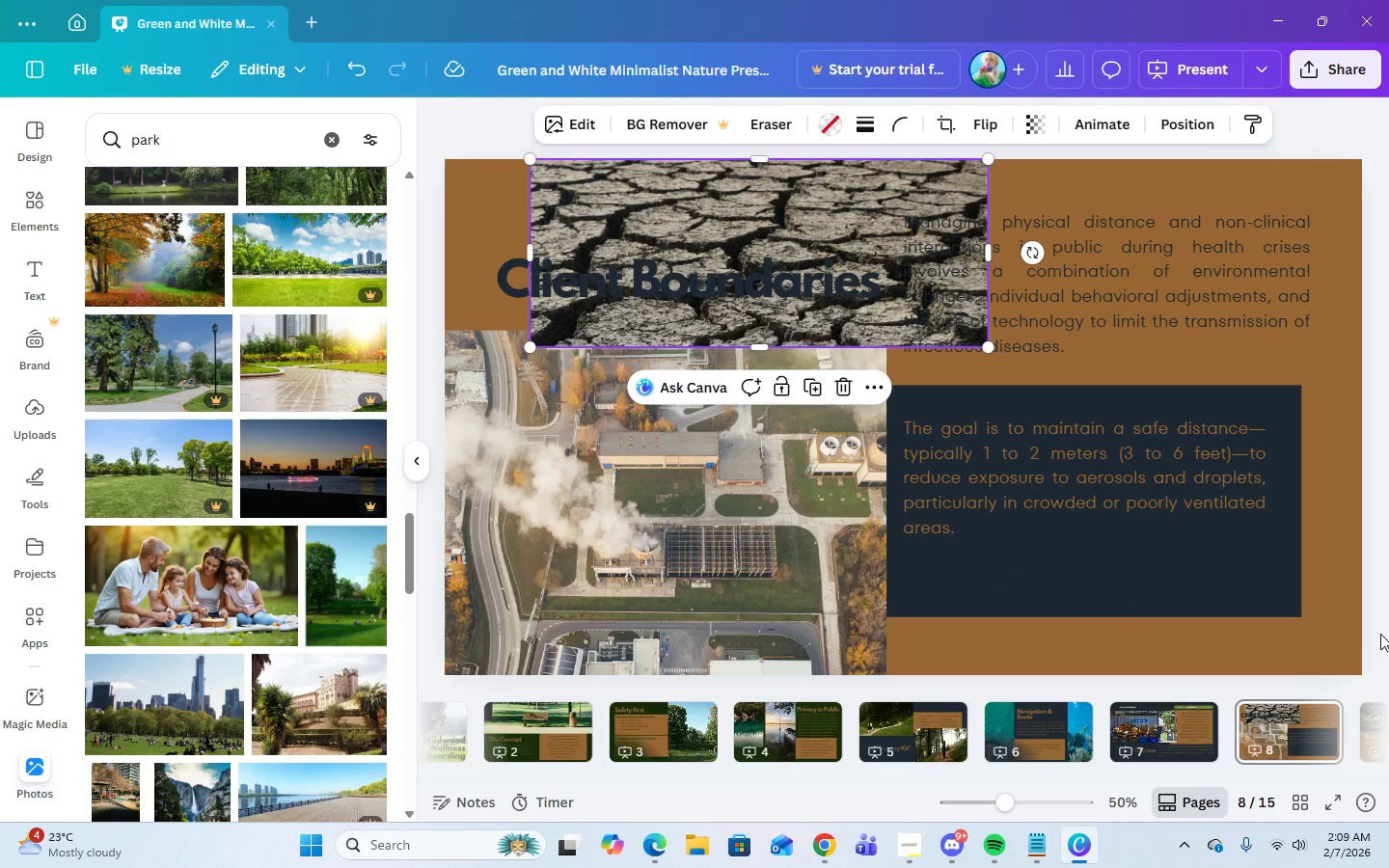 
wait(9.11)
 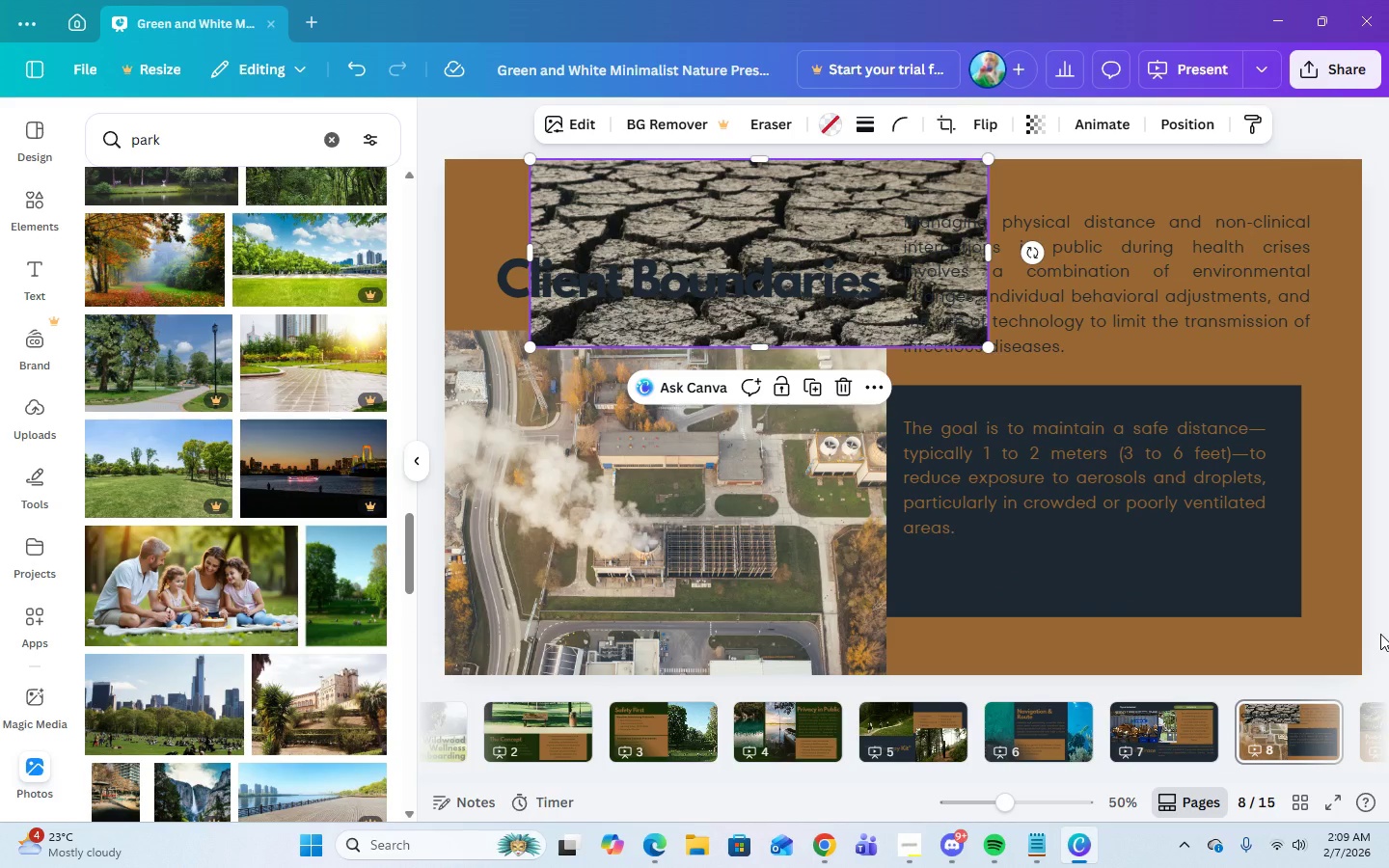 
left_click([914, 840])